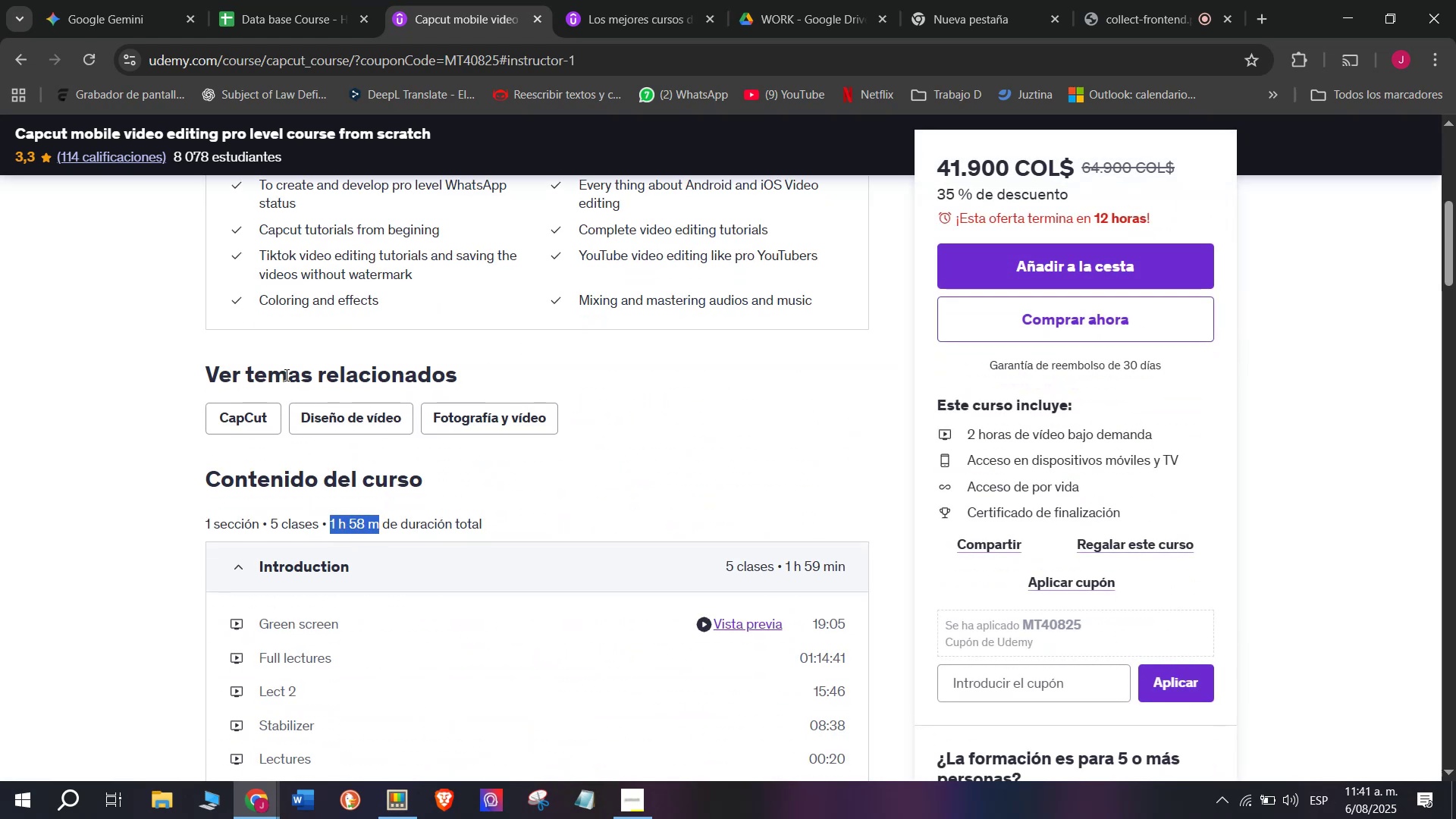 
key(Break)
 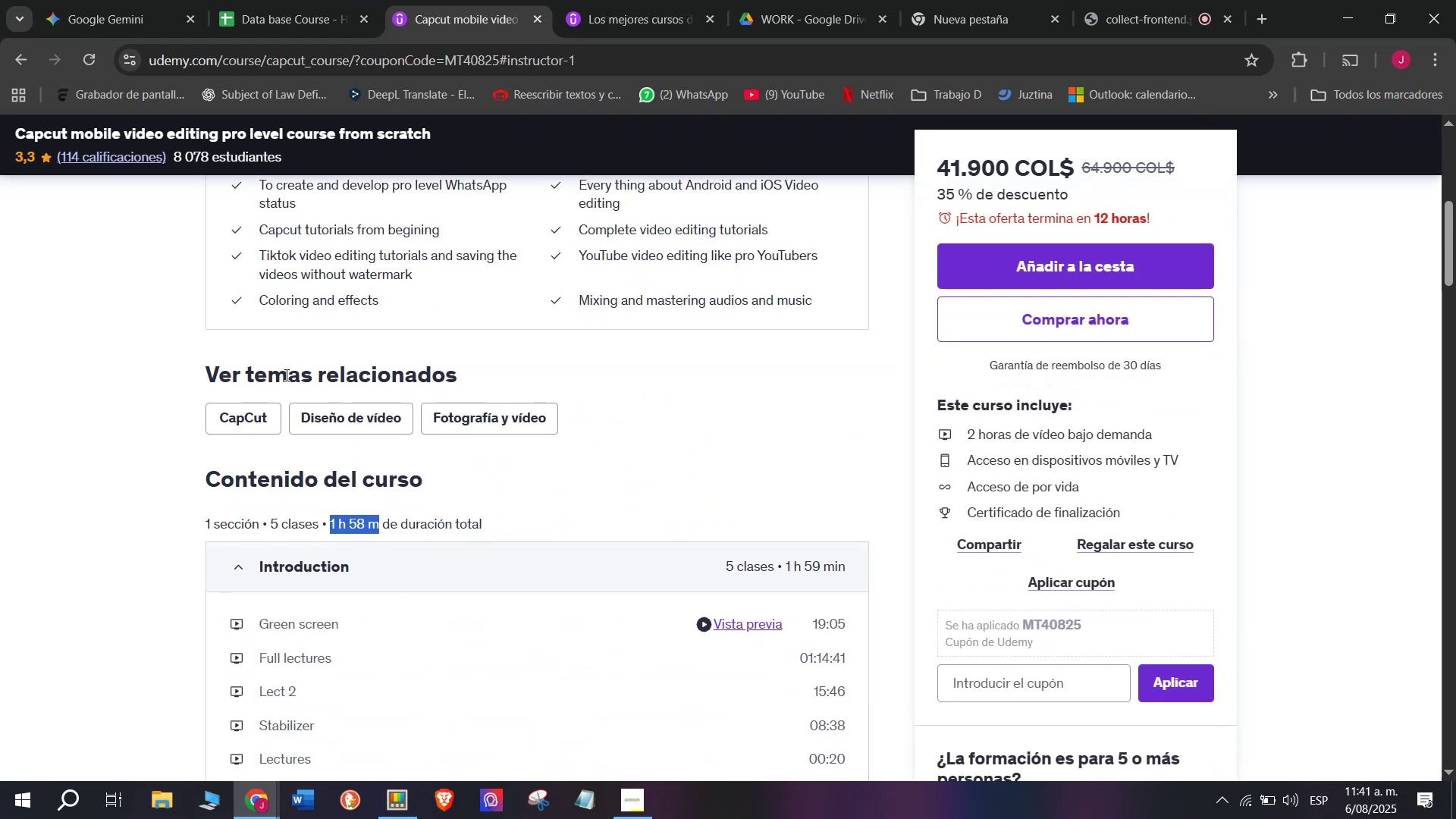 
key(Control+ControlLeft)
 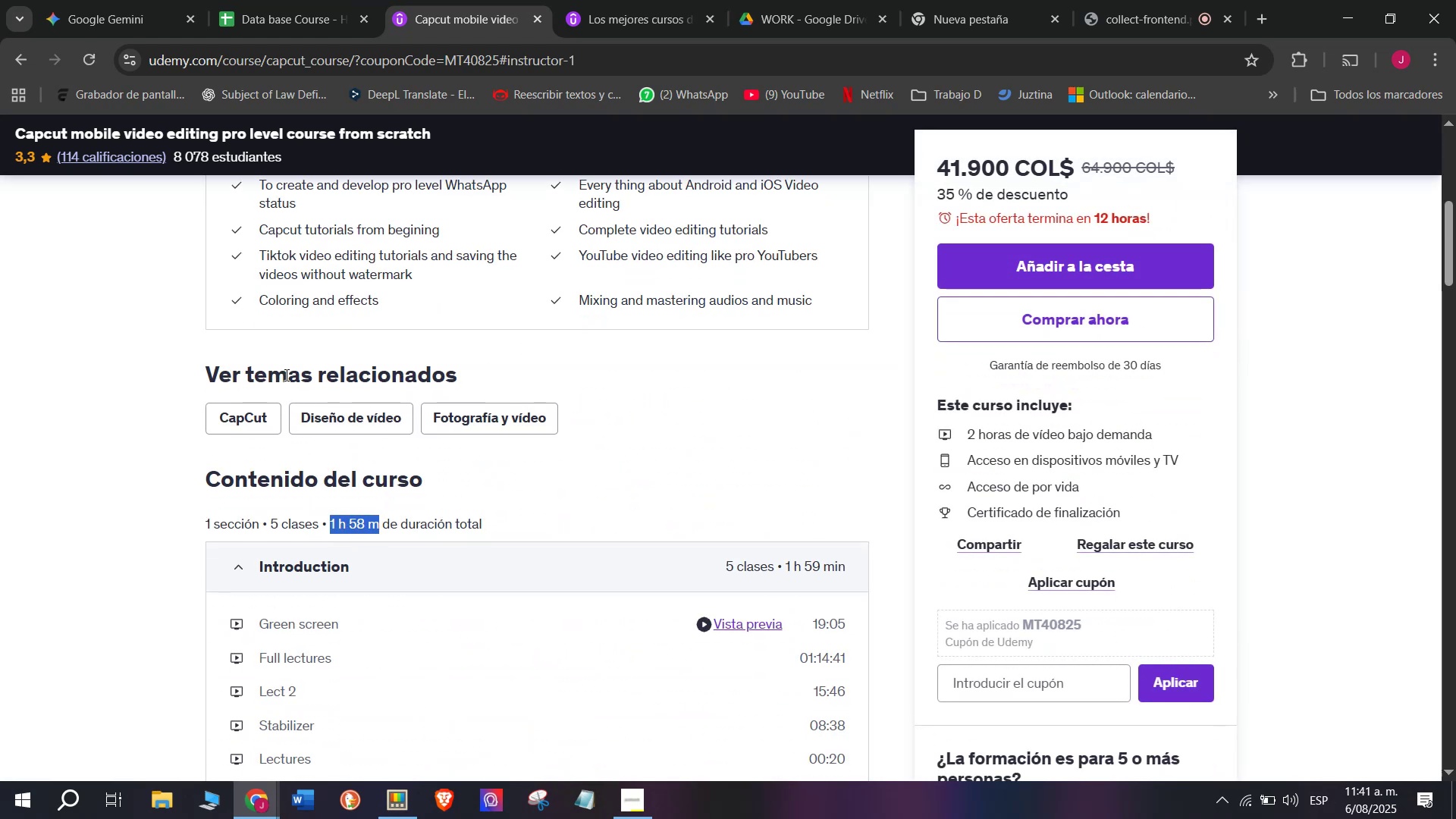 
key(Control+C)
 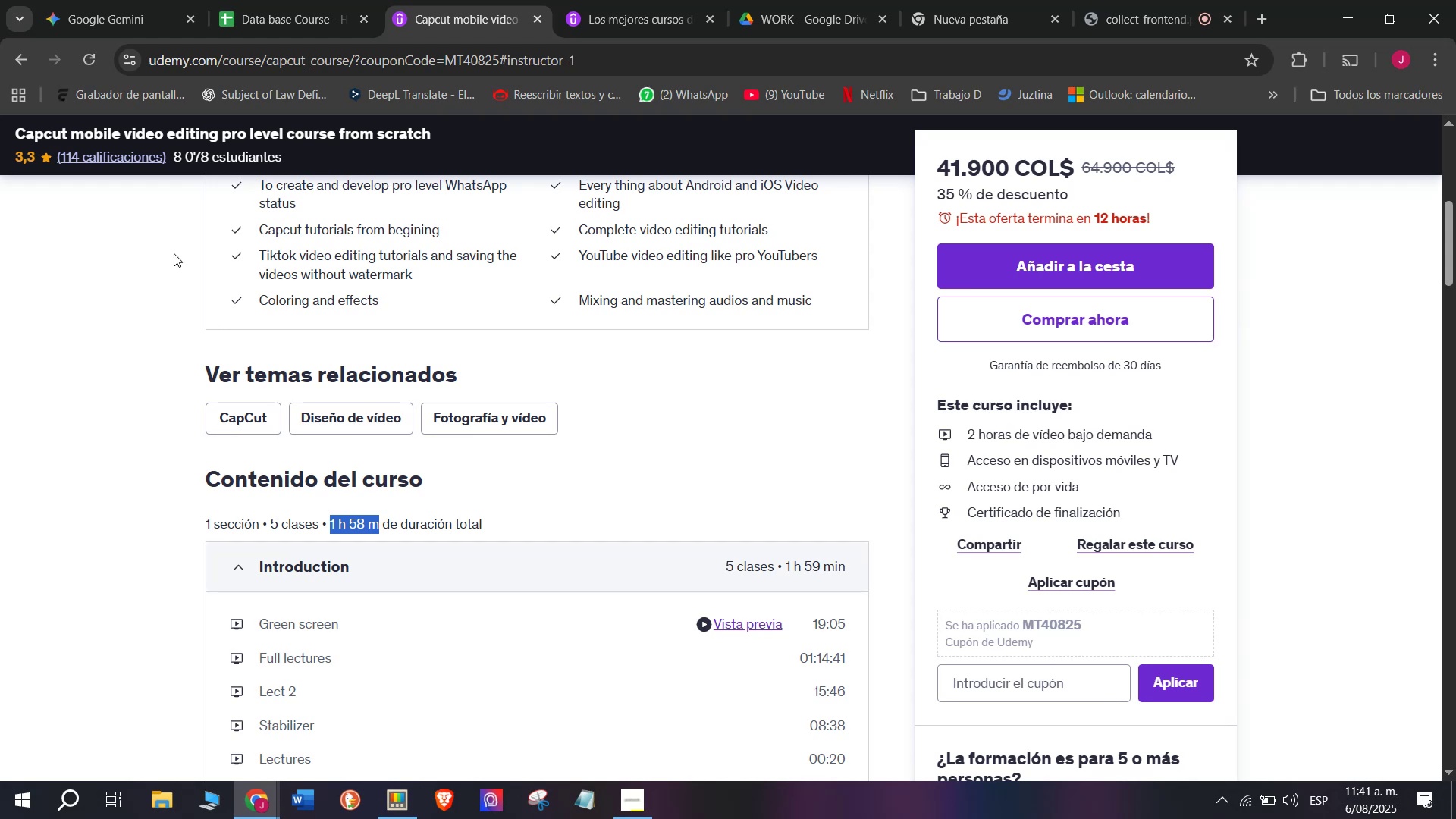 
left_click([268, 0])
 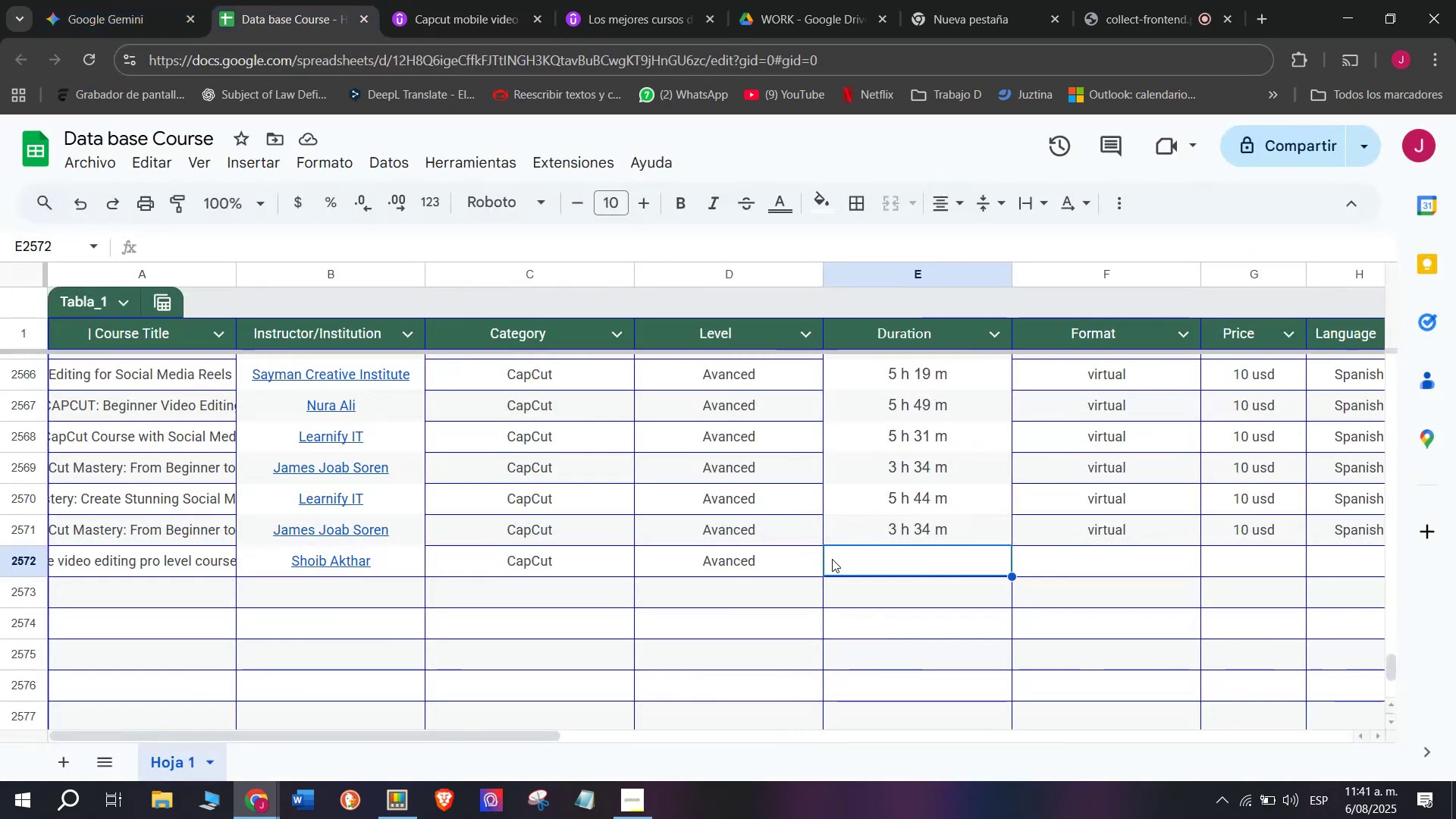 
key(Z)
 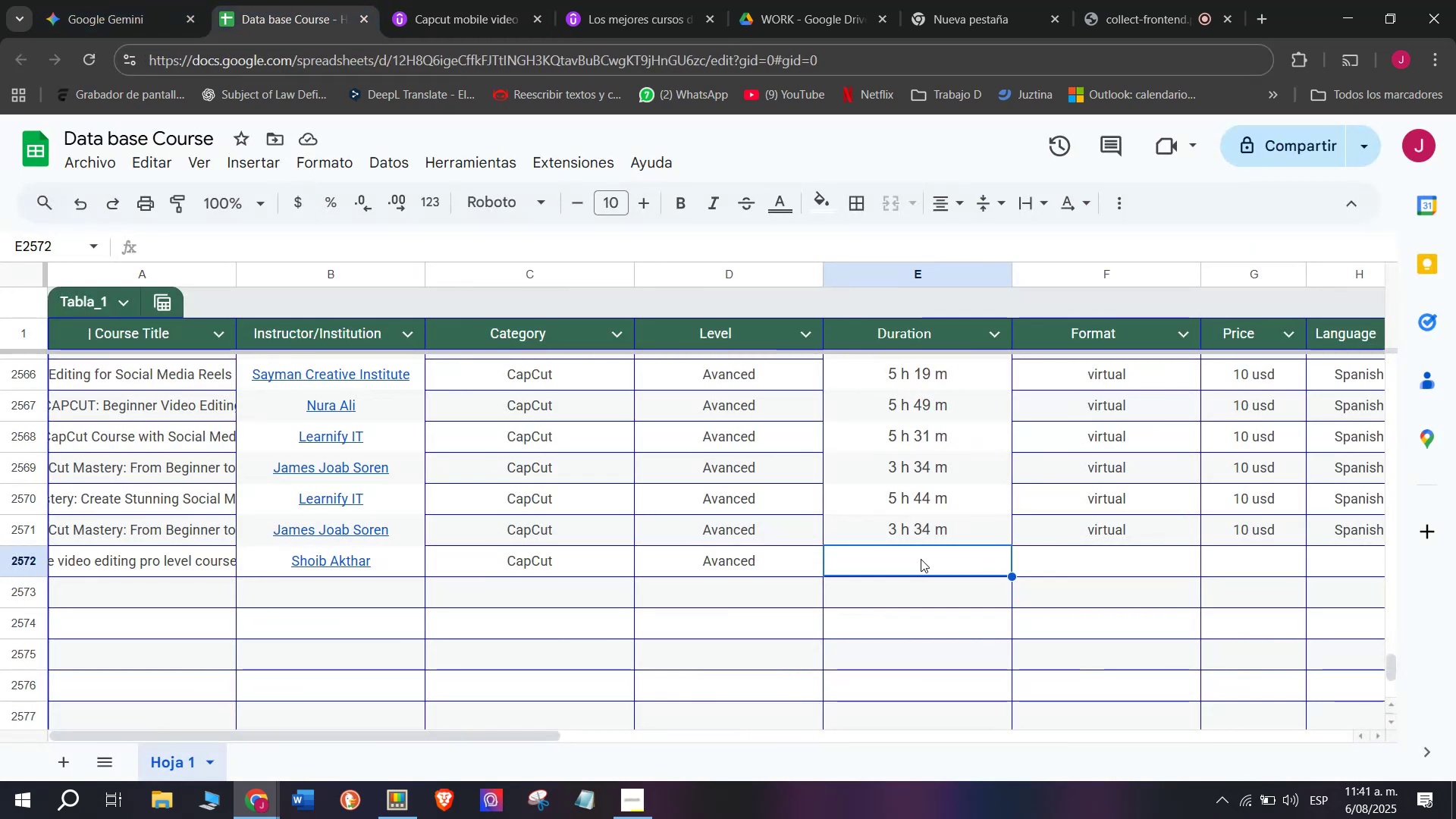 
key(Control+ControlLeft)
 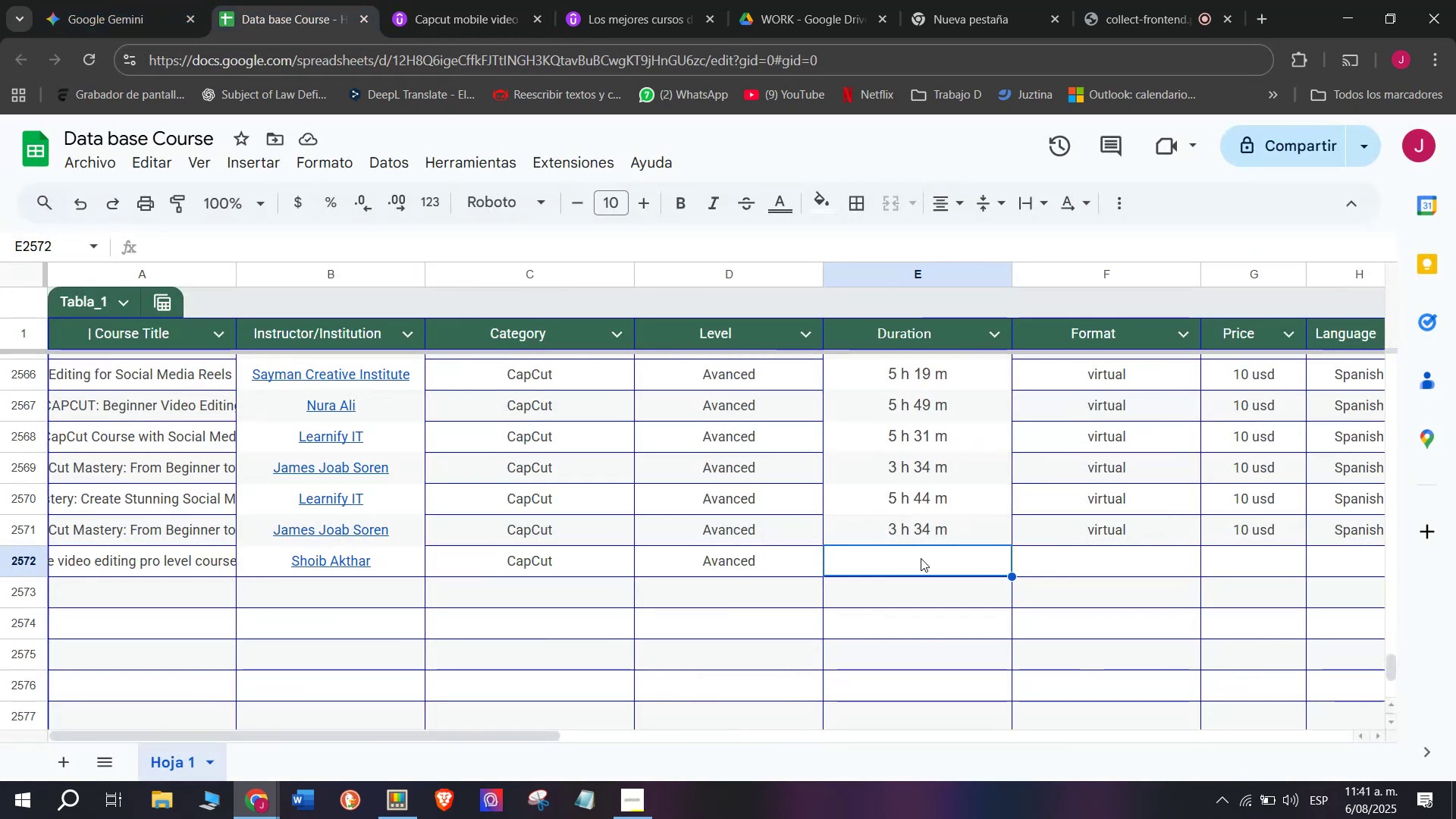 
key(Control+V)
 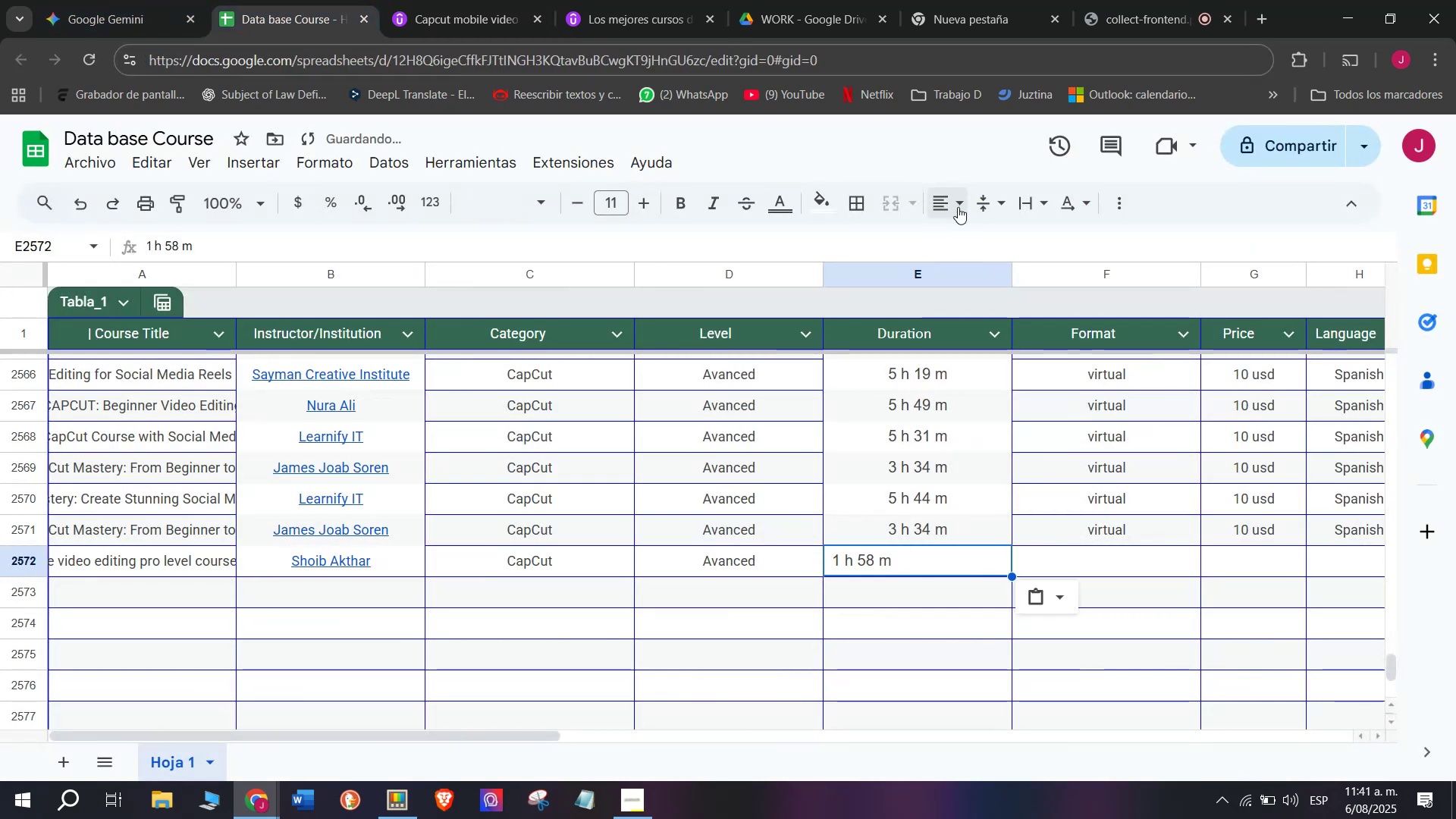 
double_click([977, 249])
 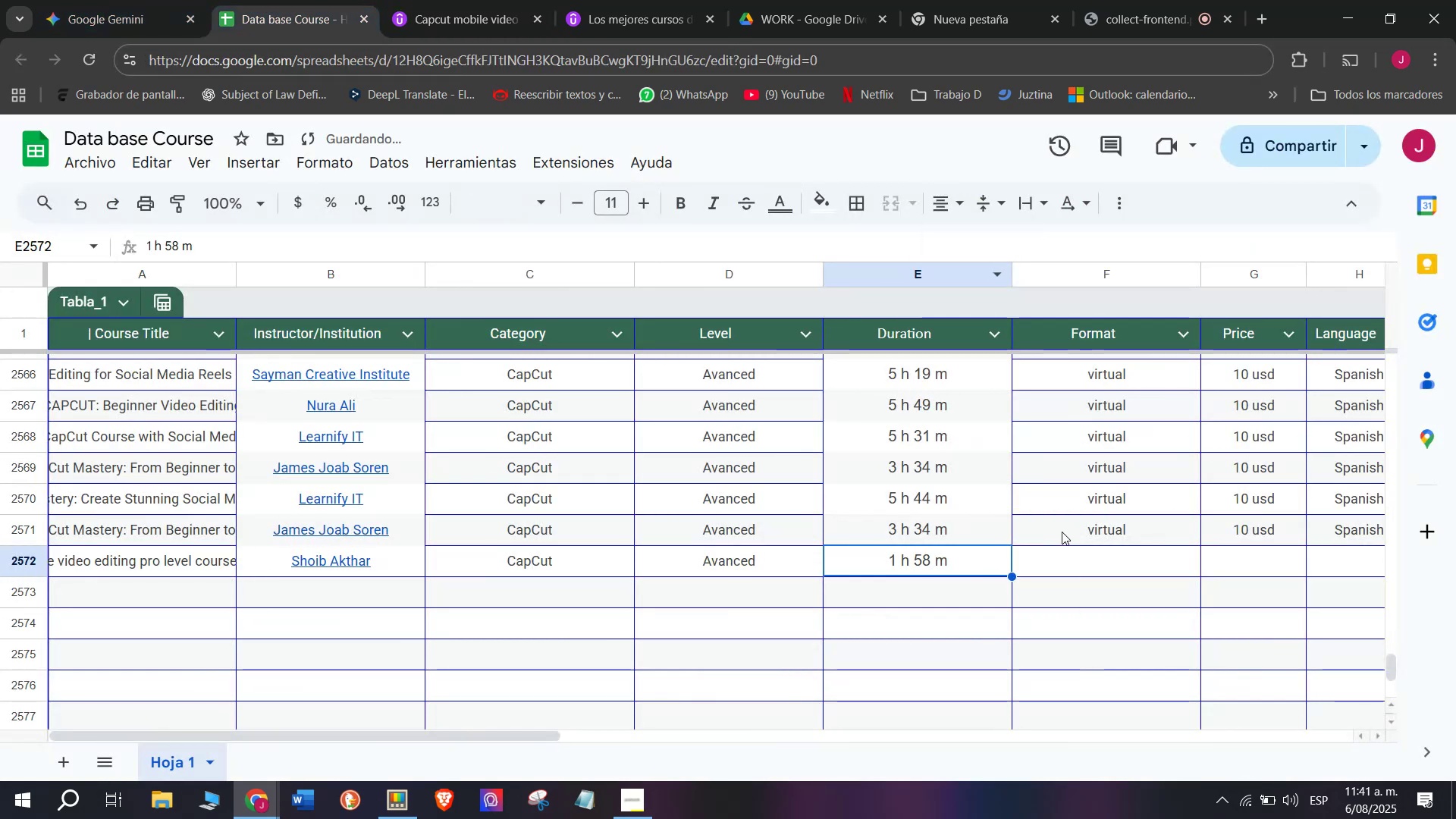 
left_click([1070, 534])
 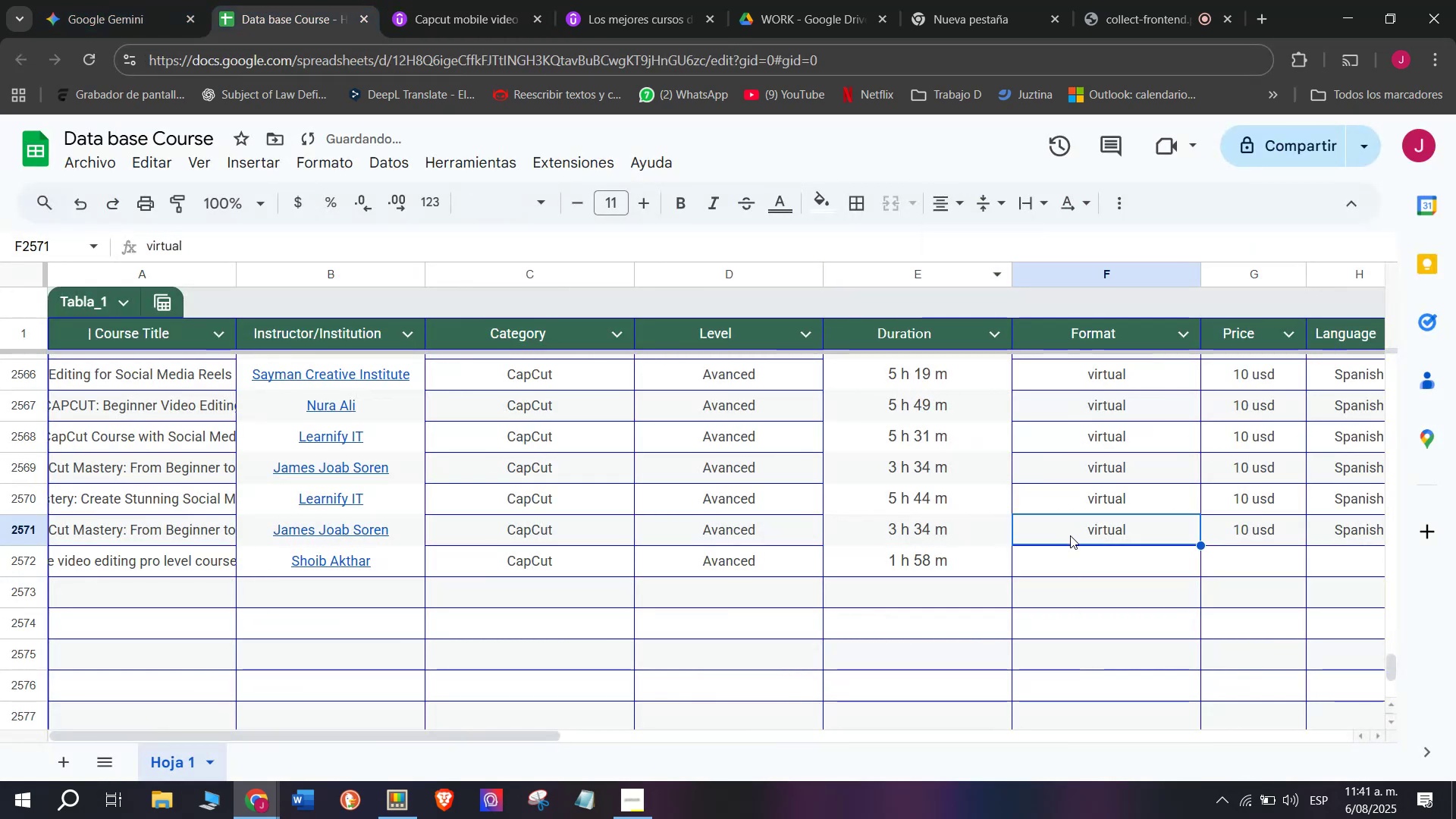 
key(Control+ControlLeft)
 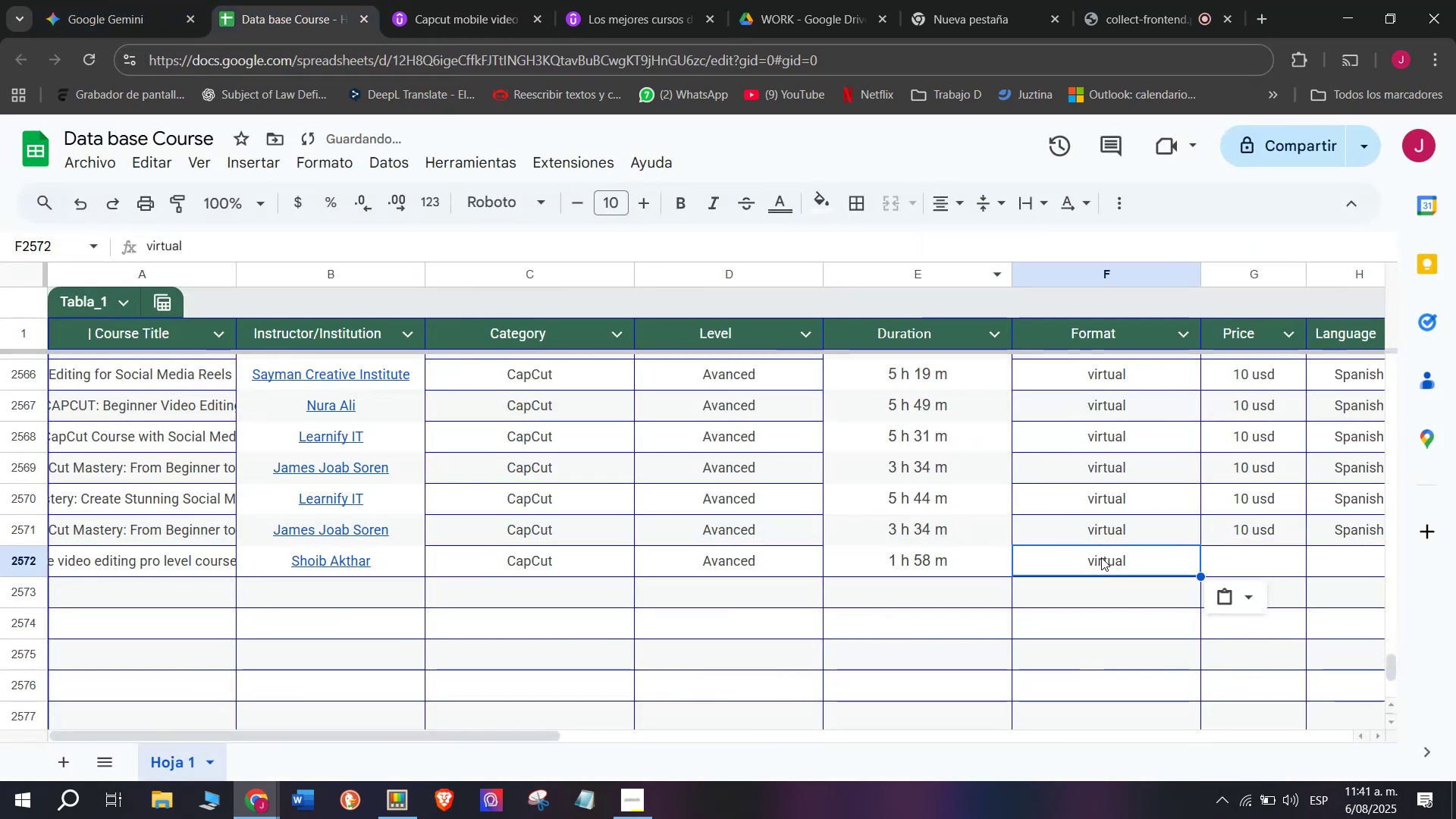 
key(Break)
 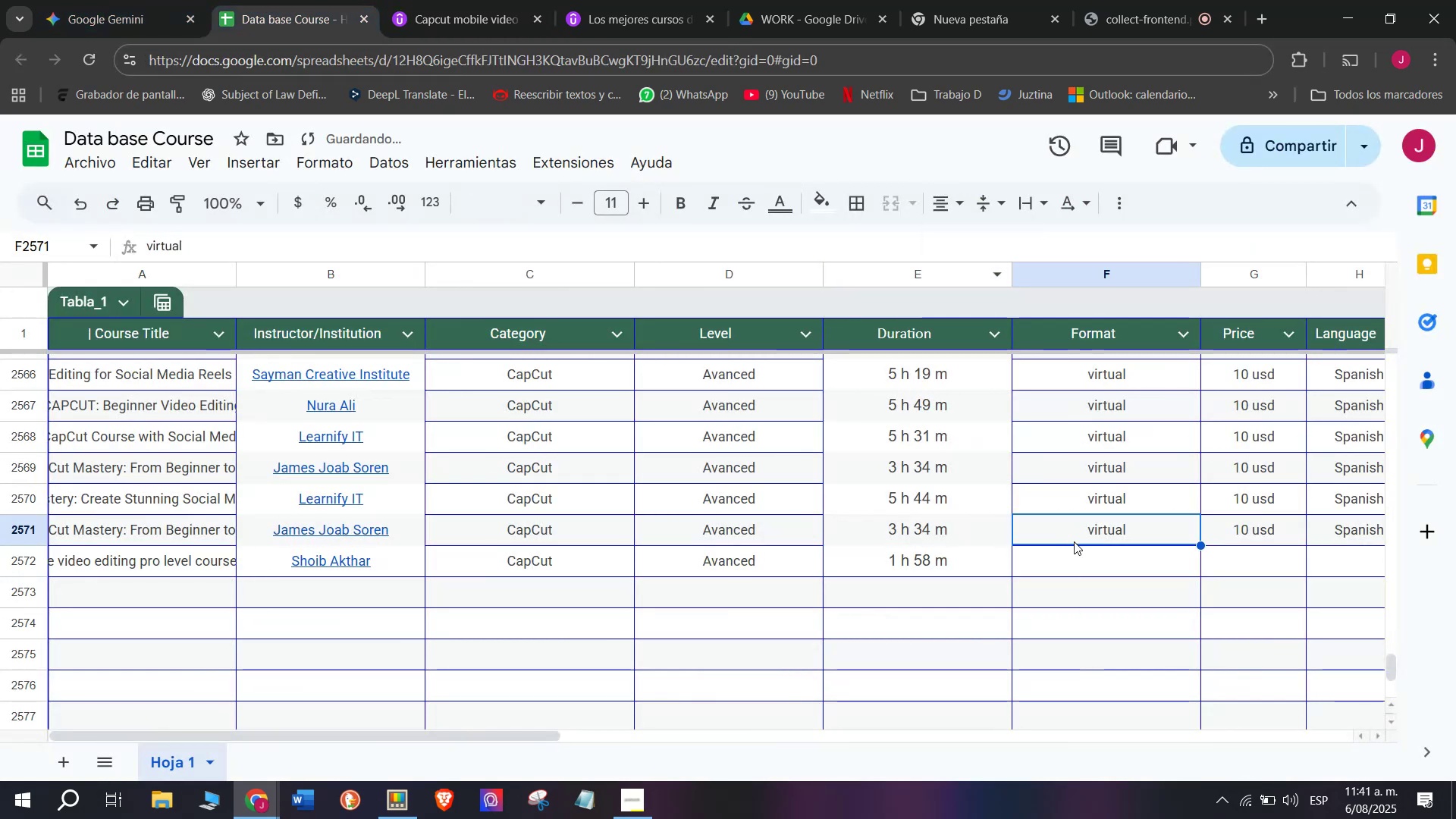 
key(Control+C)
 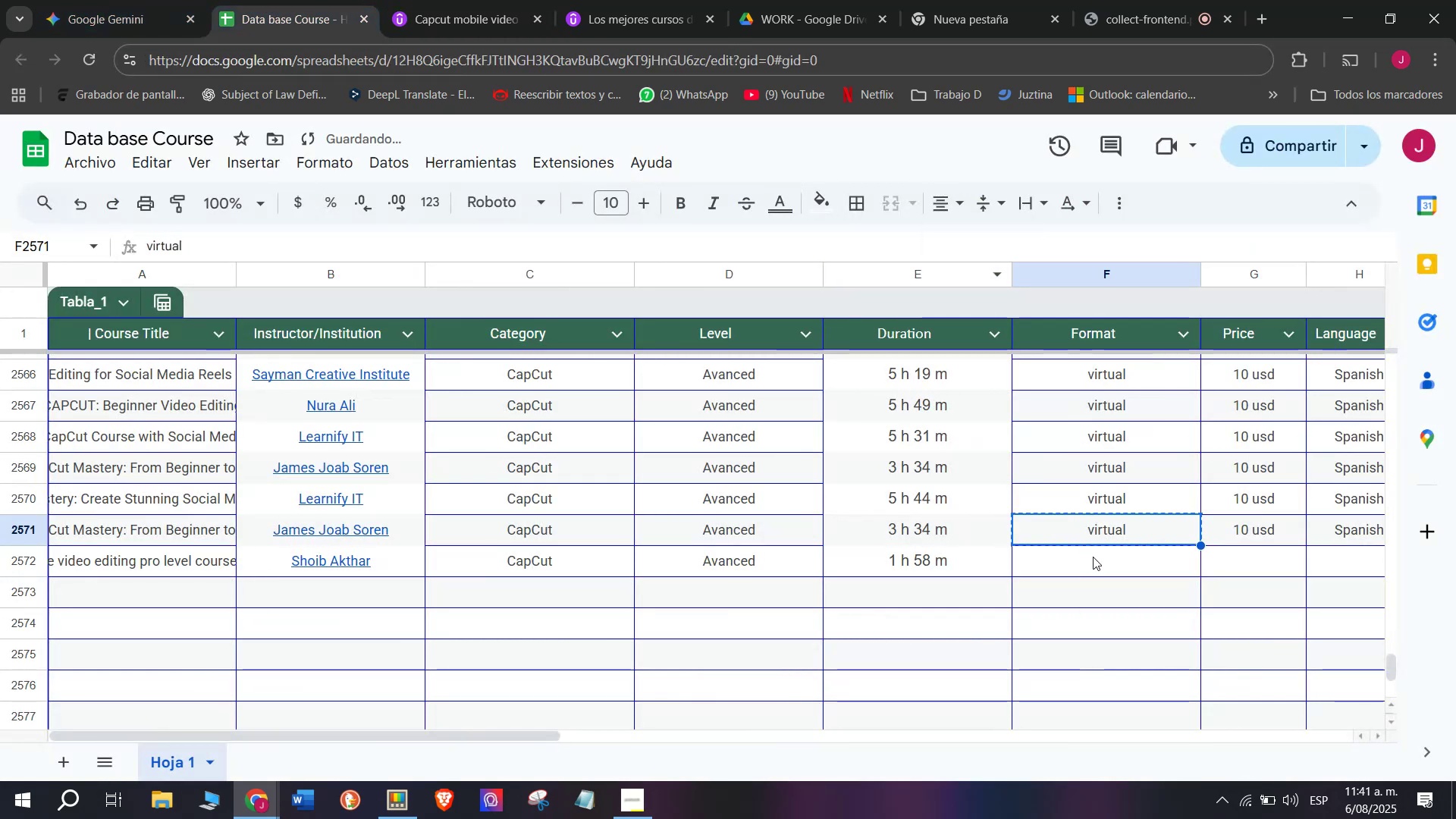 
double_click([1094, 557])
 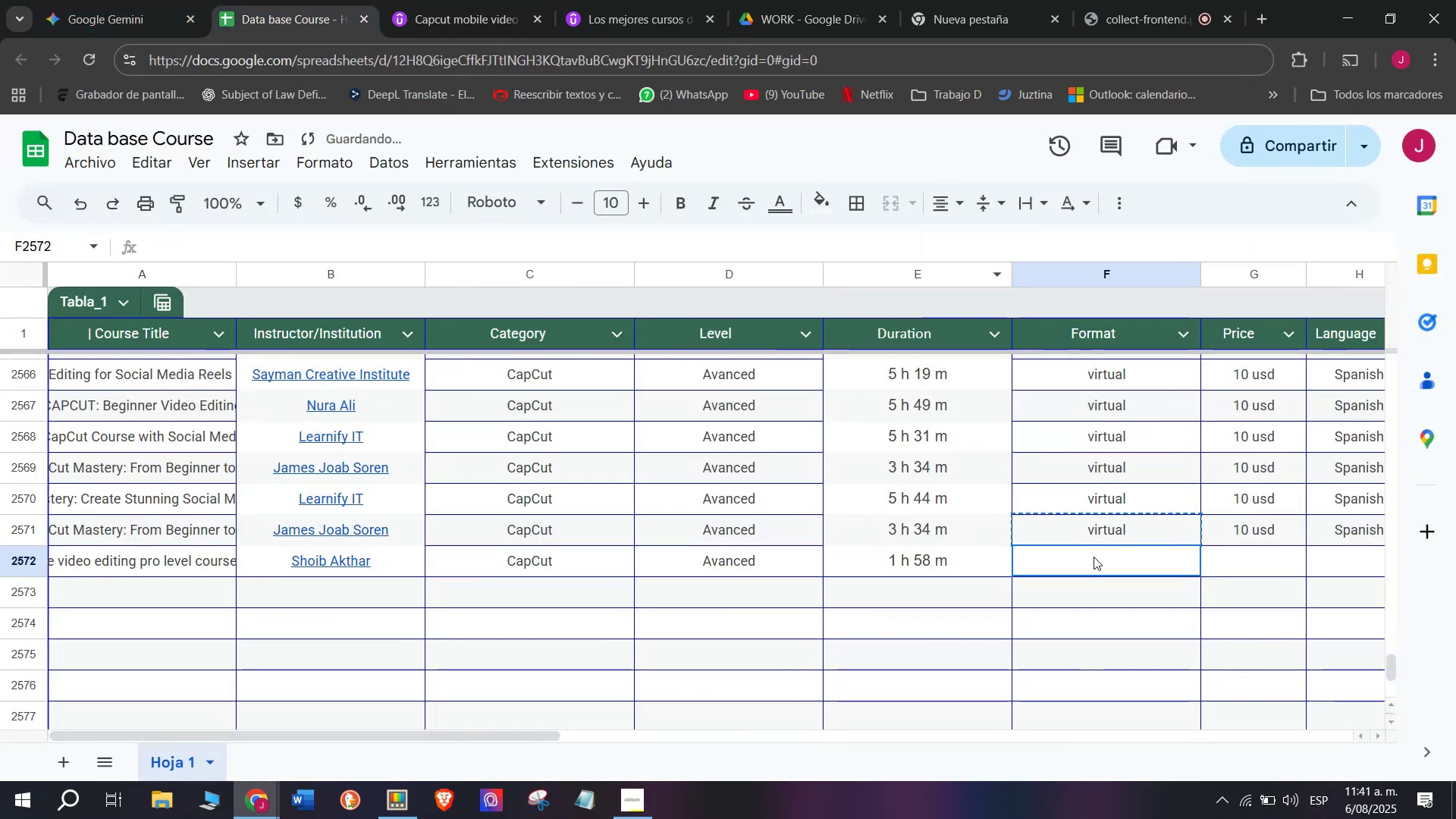 
key(Z)
 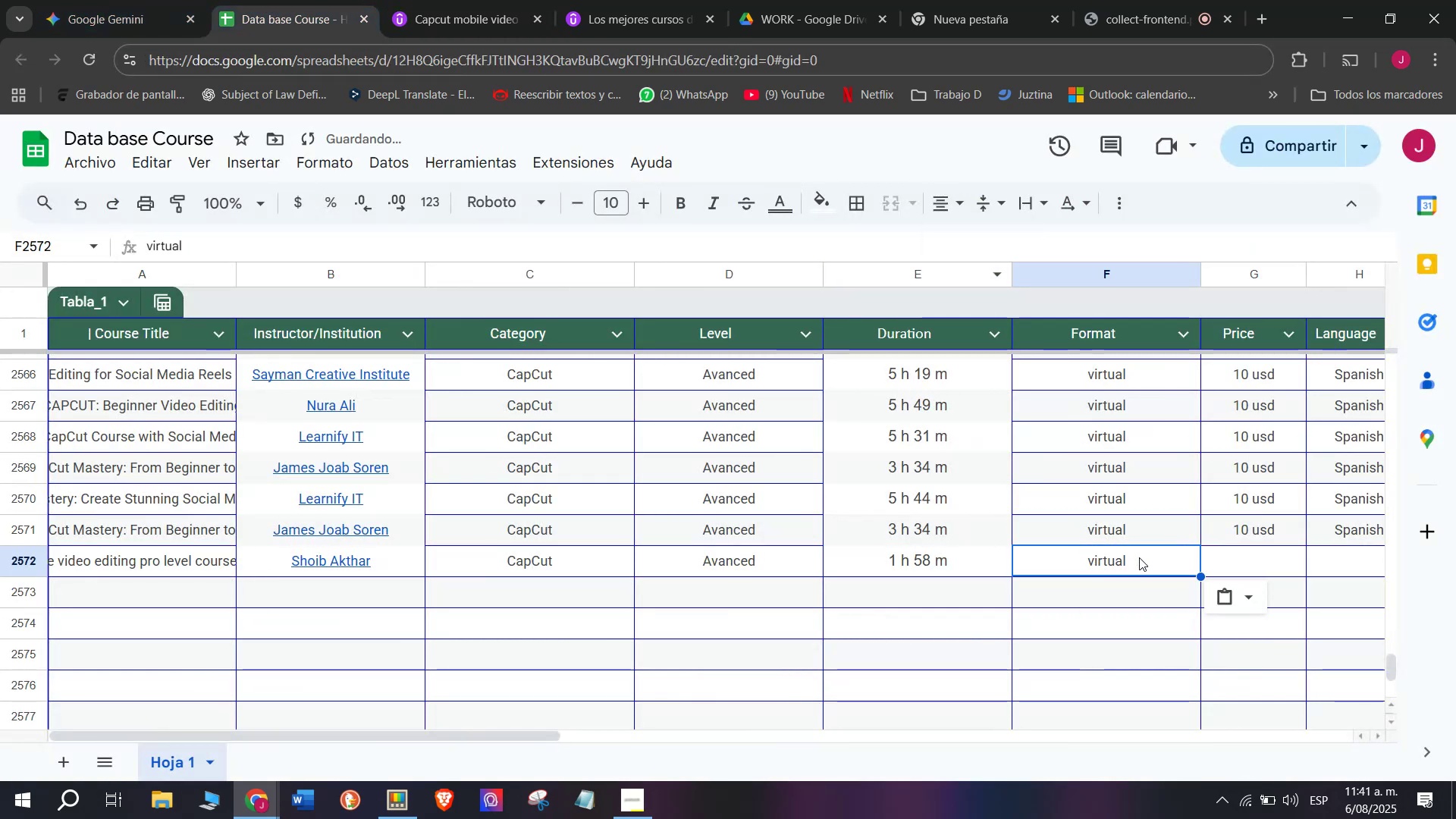 
key(Control+ControlLeft)
 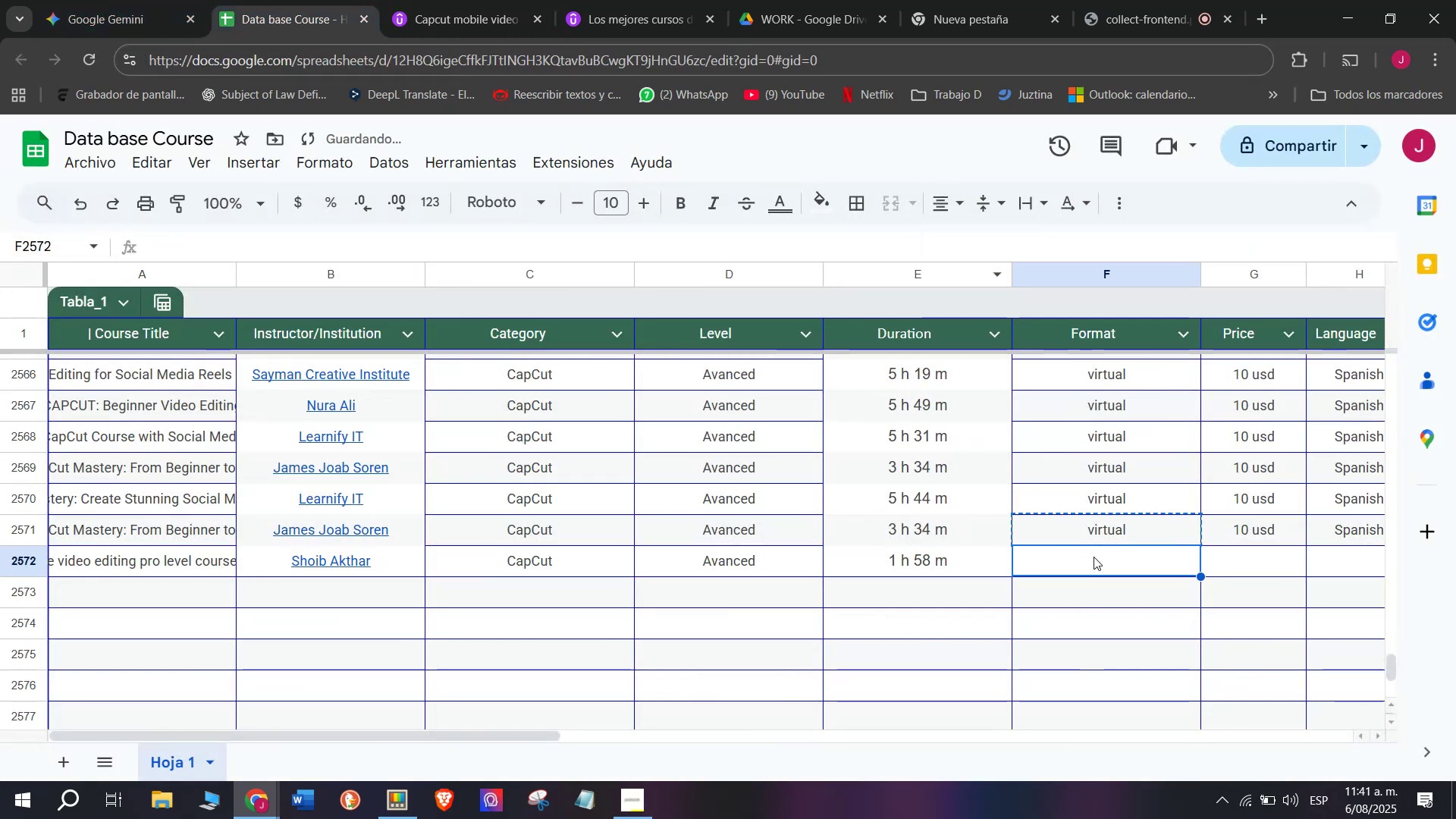 
key(Control+V)
 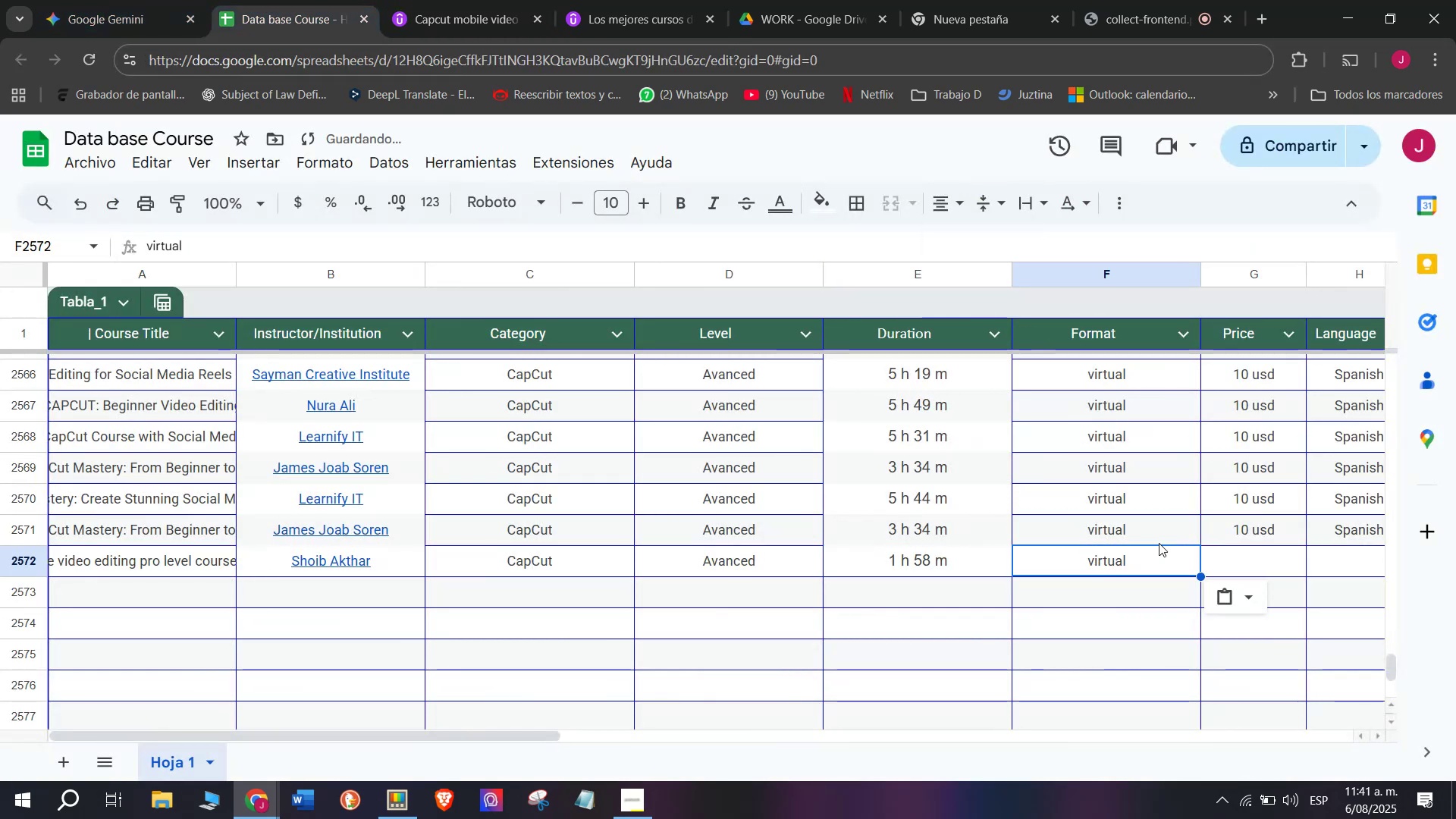 
left_click([1267, 517])
 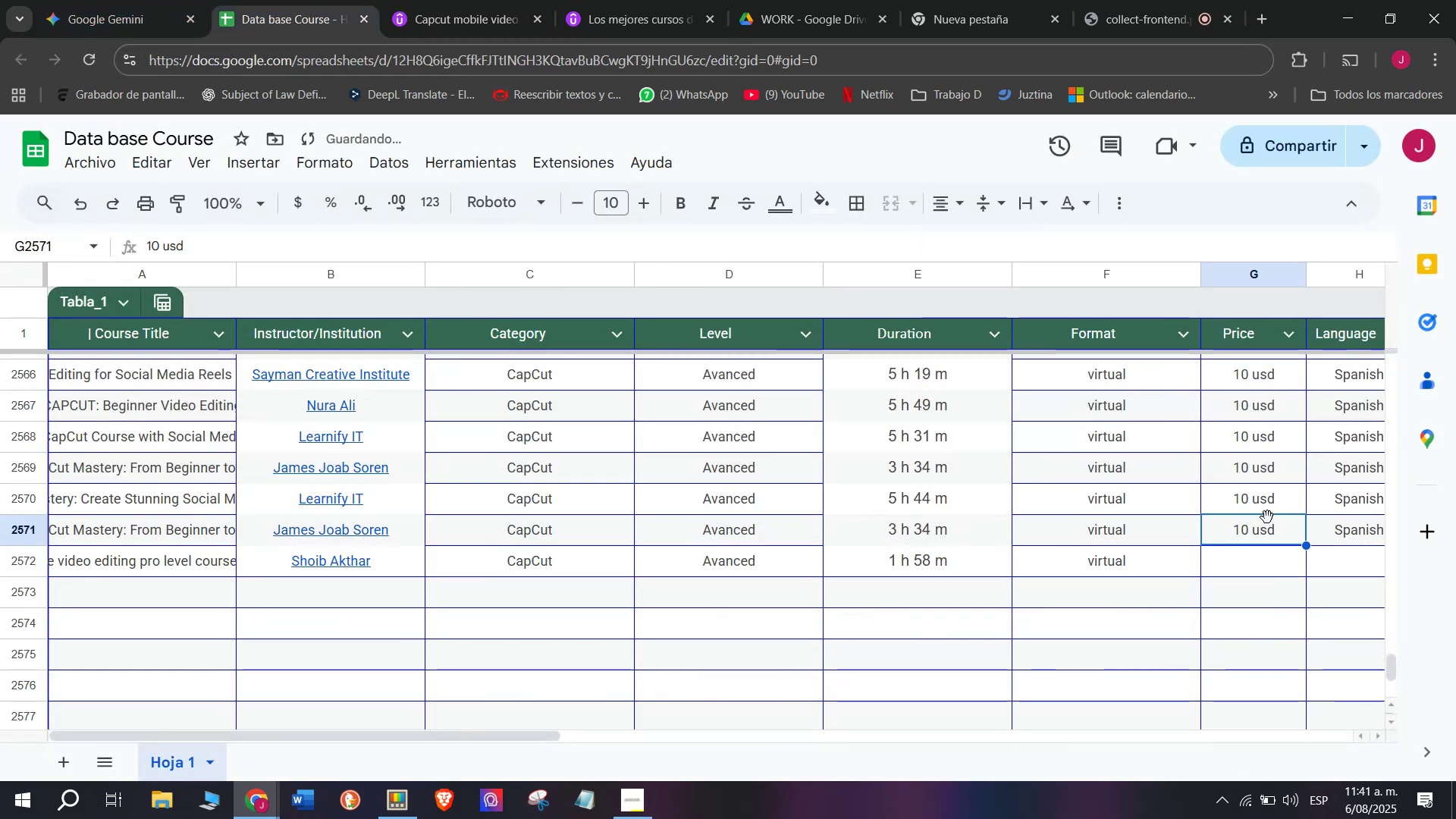 
key(Break)
 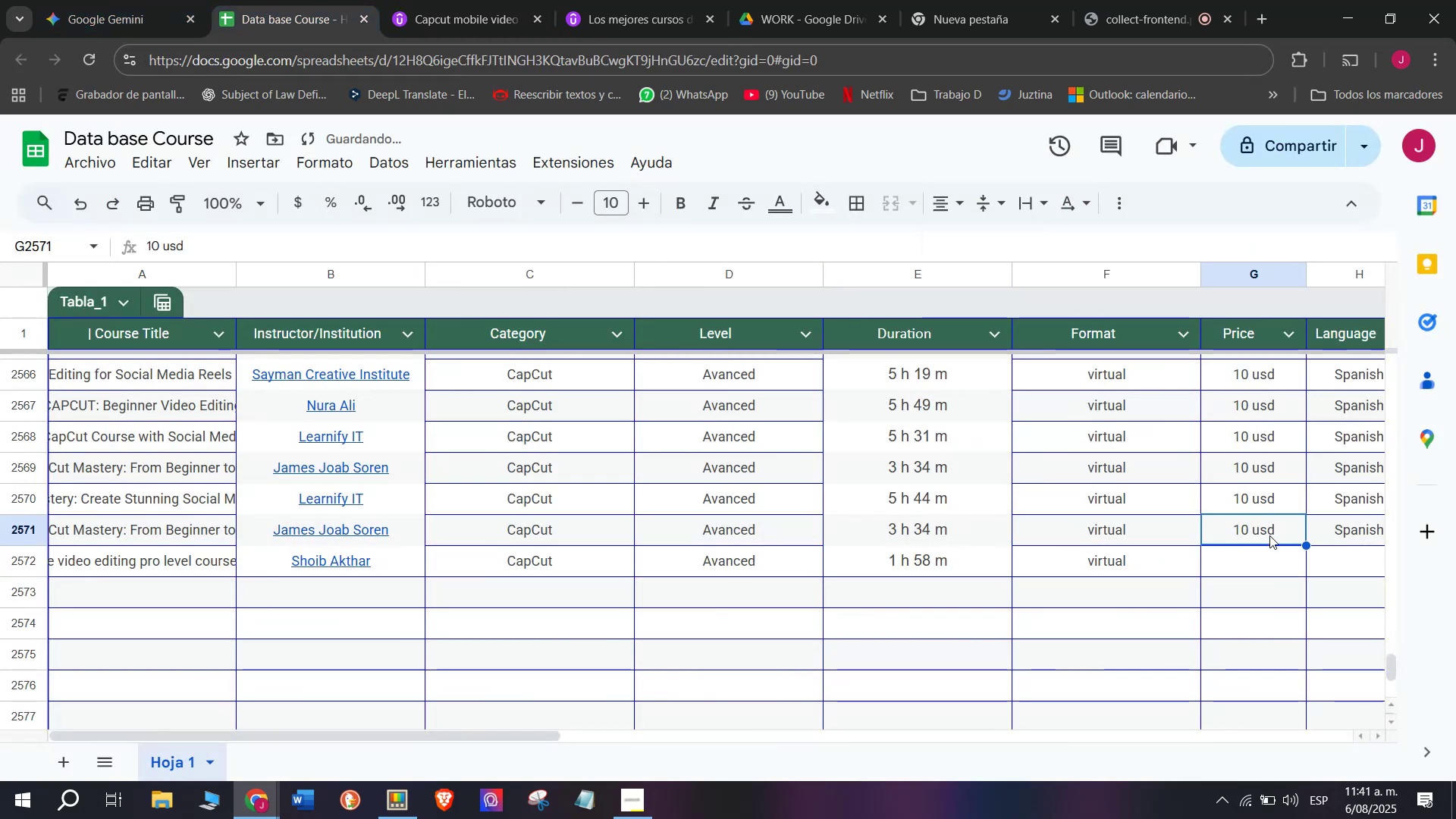 
key(Control+ControlLeft)
 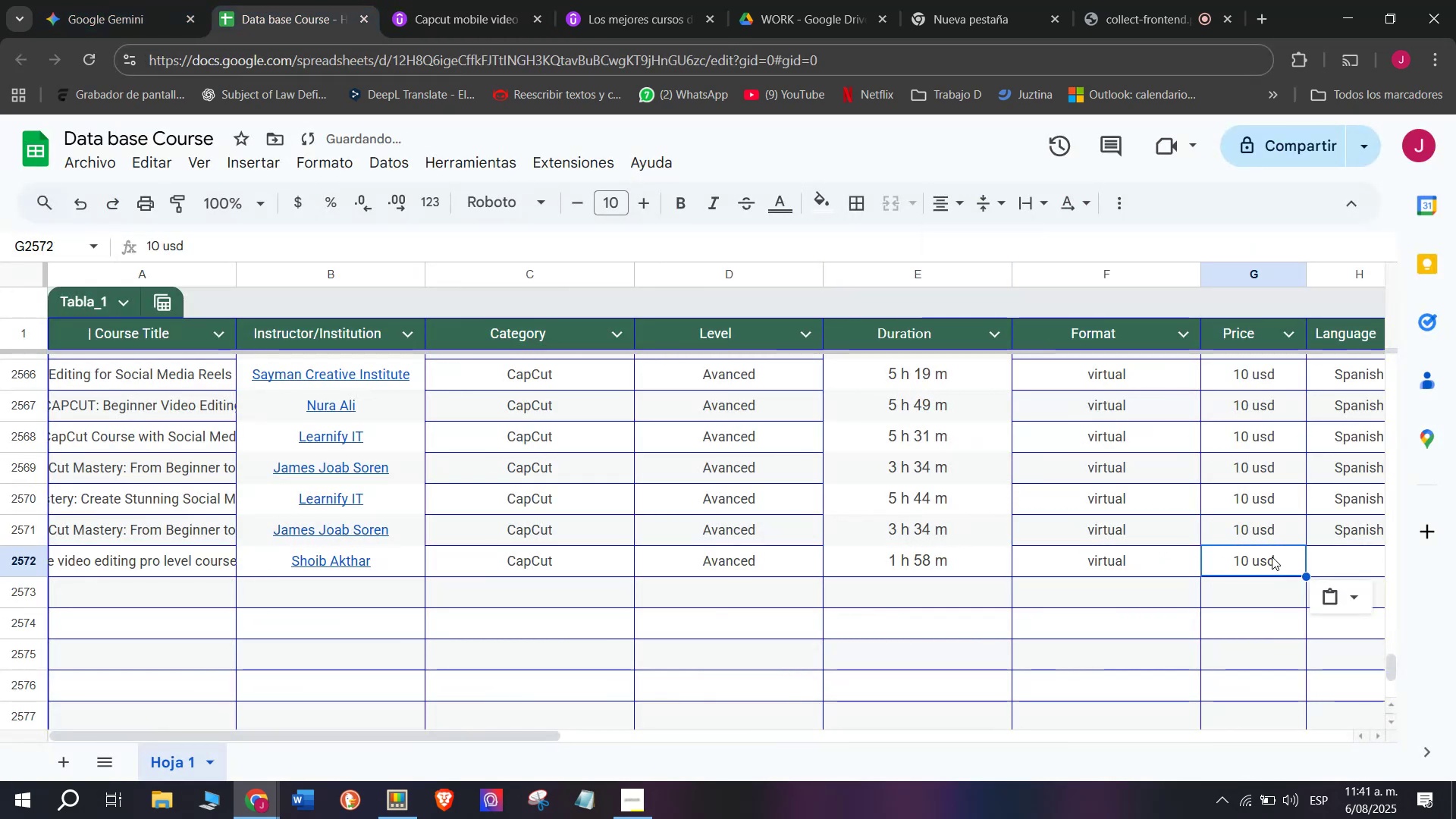 
key(Control+C)
 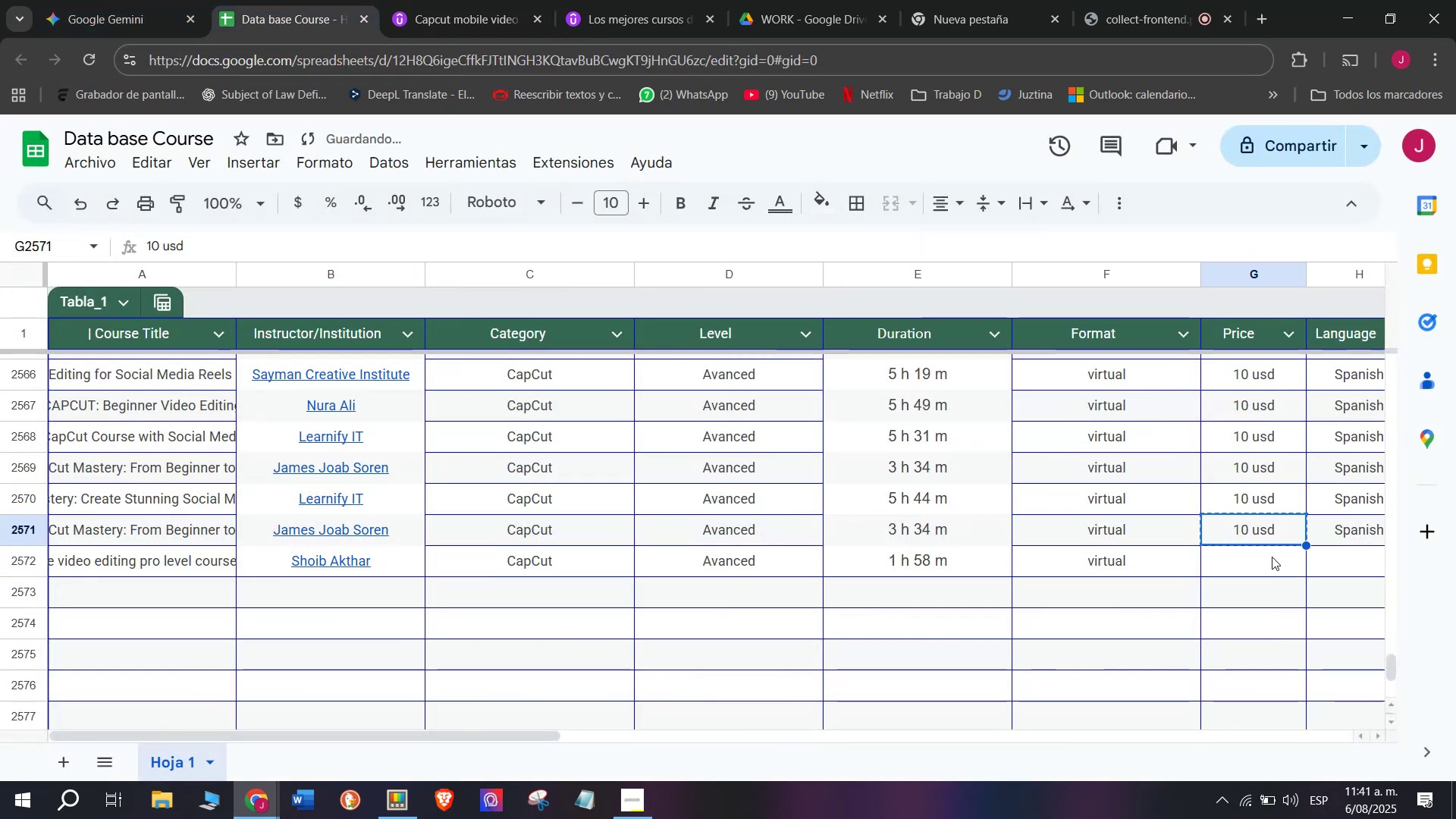 
key(Z)
 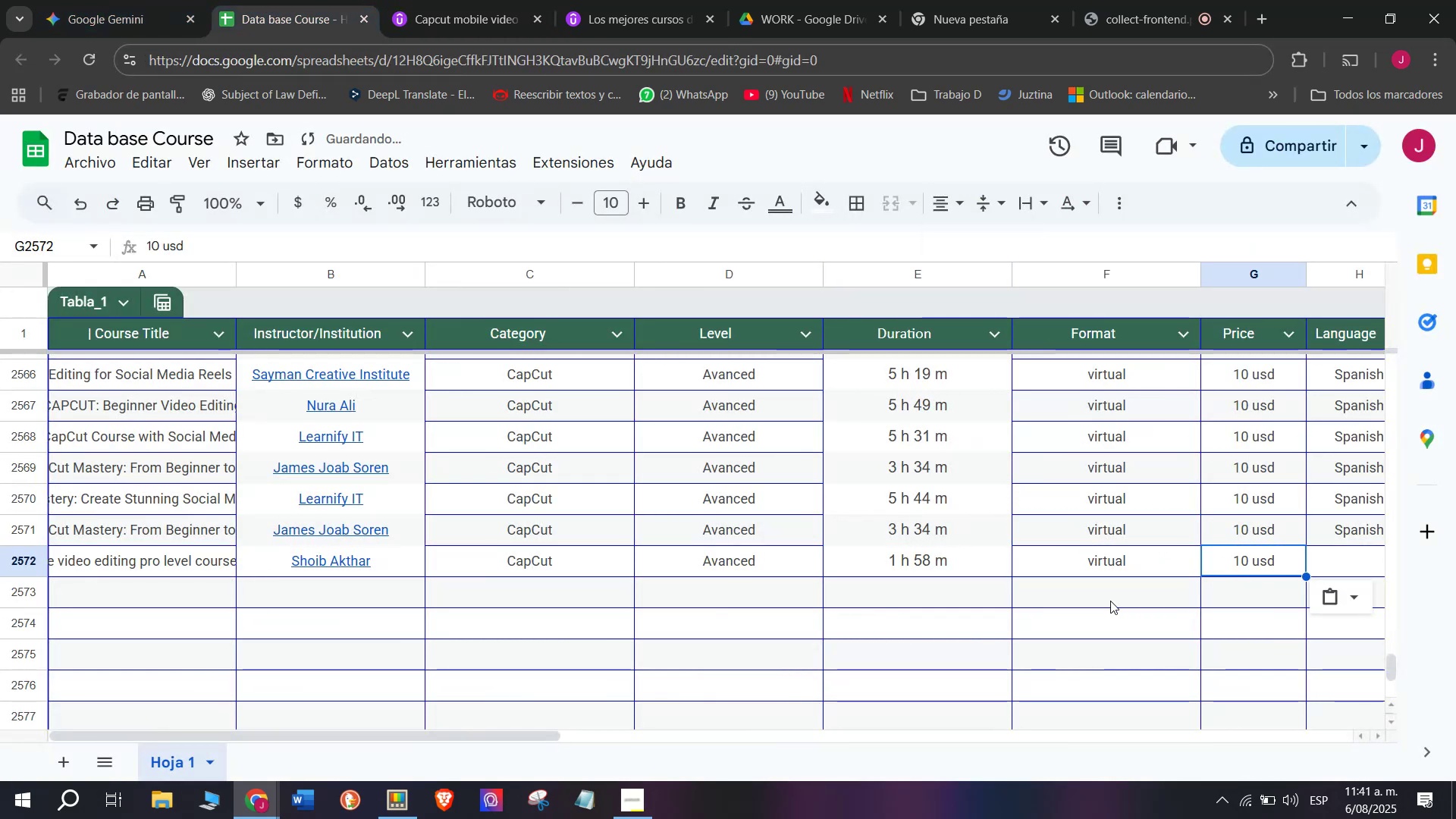 
key(Control+ControlLeft)
 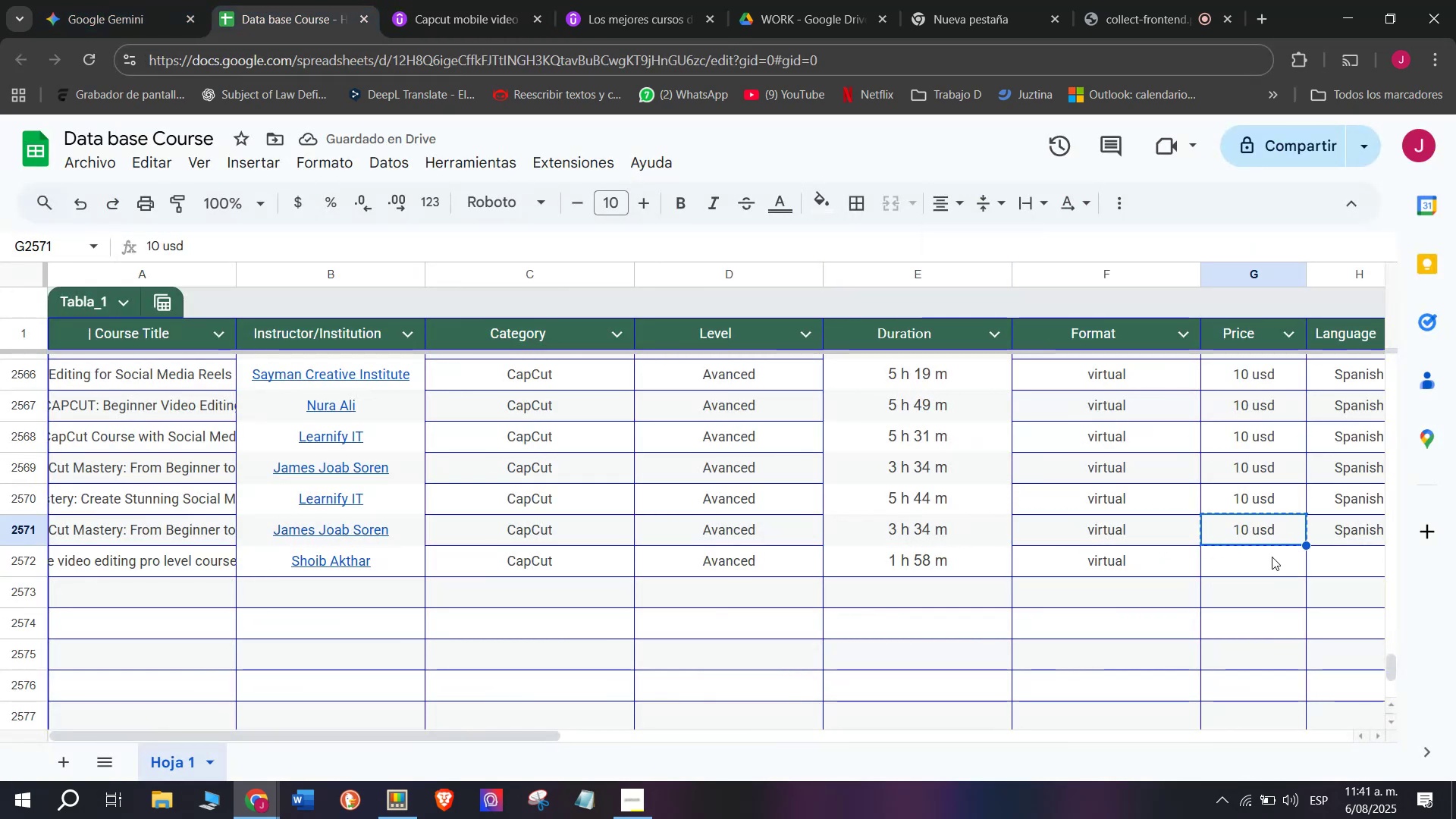 
key(Control+V)
 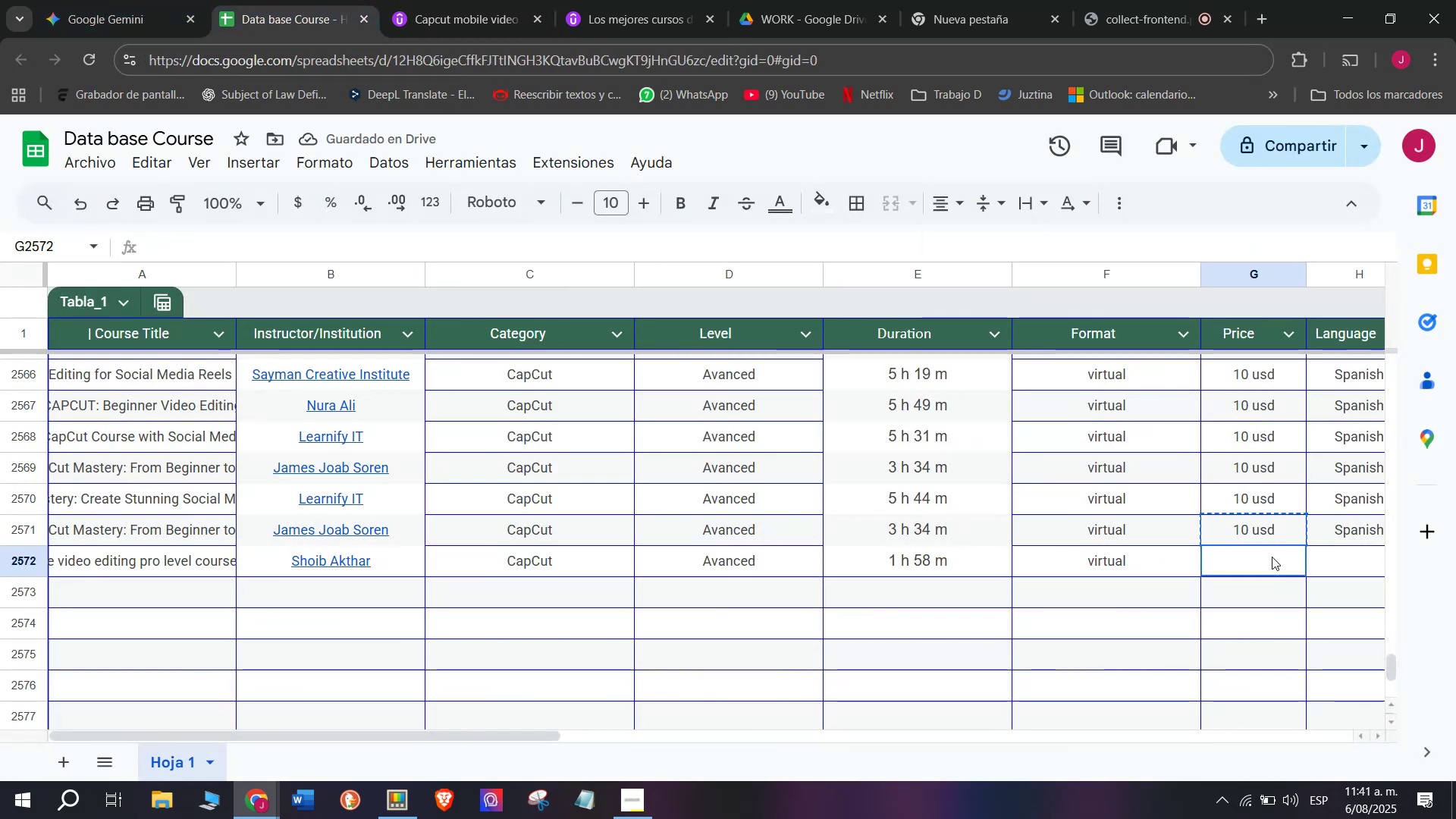 
left_click([1272, 557])
 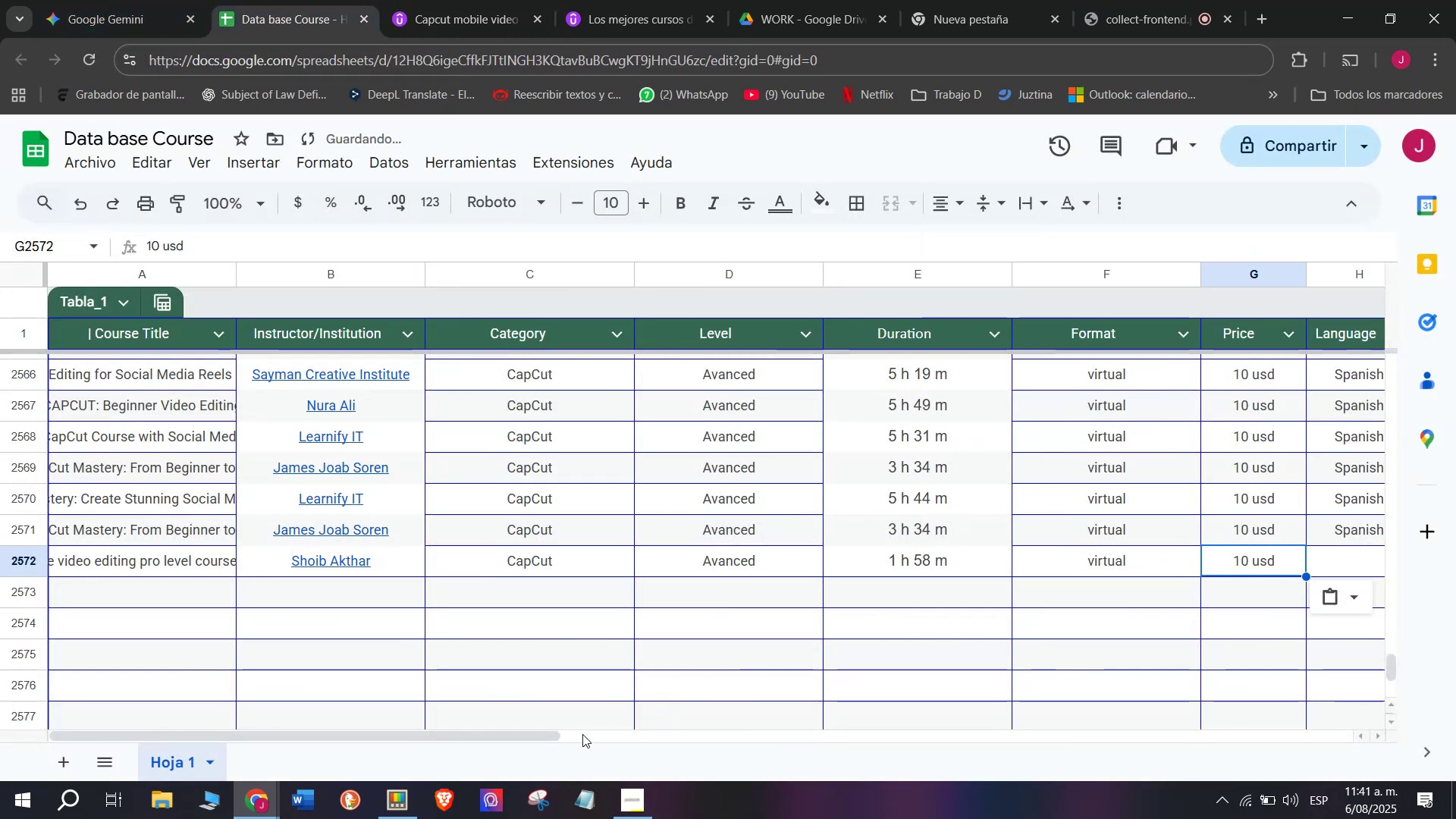 
left_click_drag(start_coordinate=[552, 739], to_coordinate=[883, 718])
 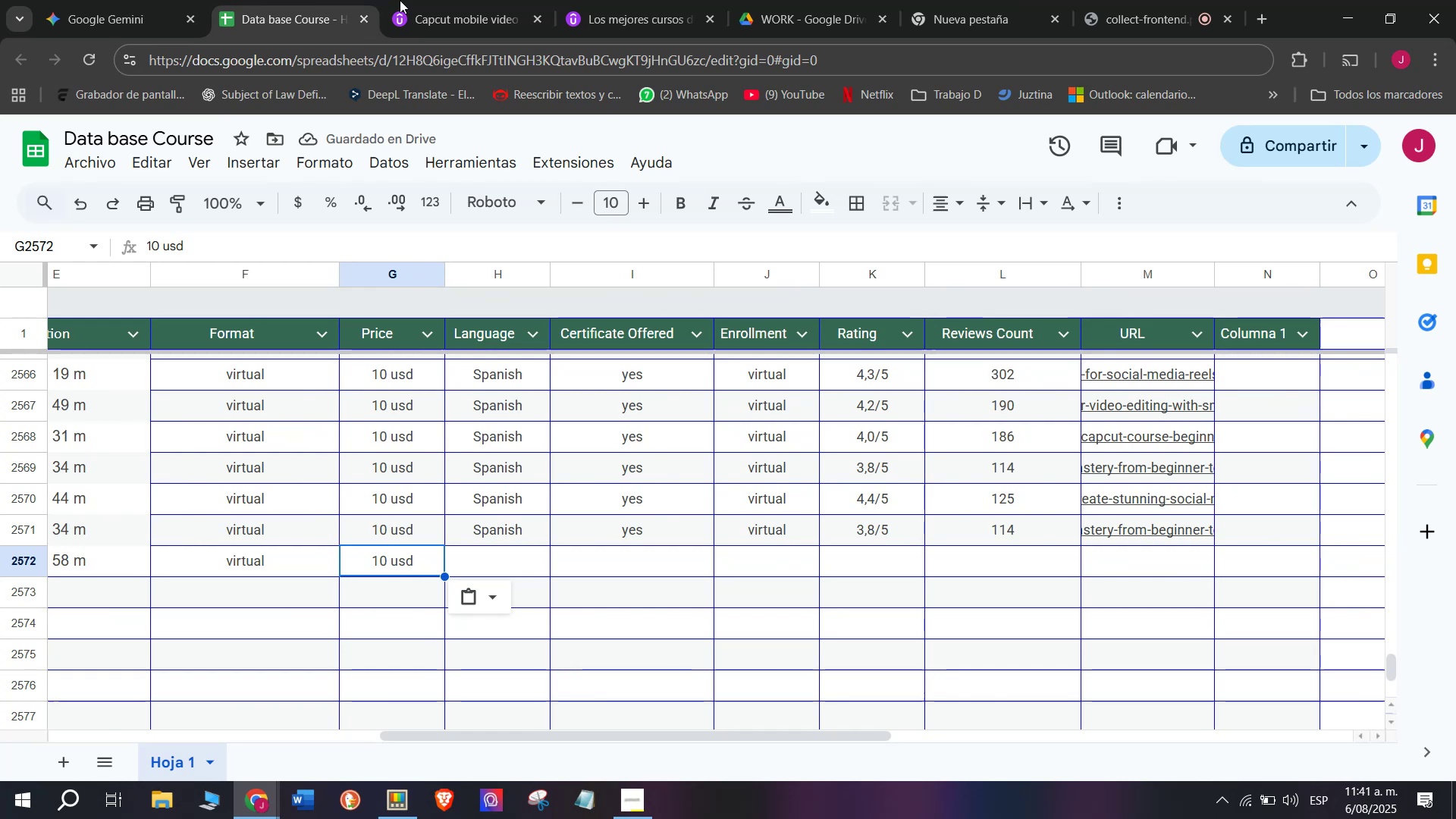 
left_click([460, 0])
 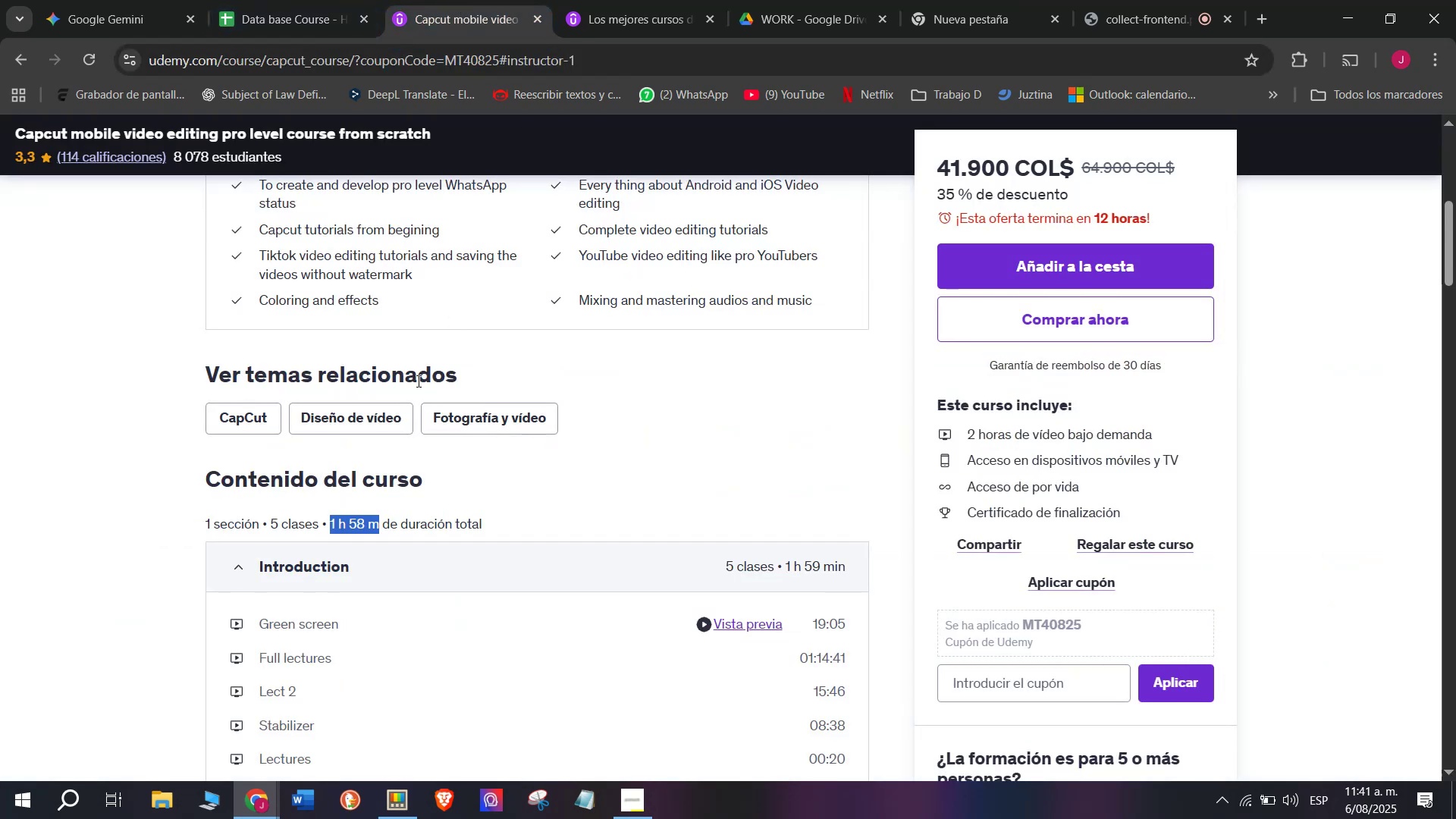 
scroll: coordinate [417, 381], scroll_direction: up, amount: 2.0
 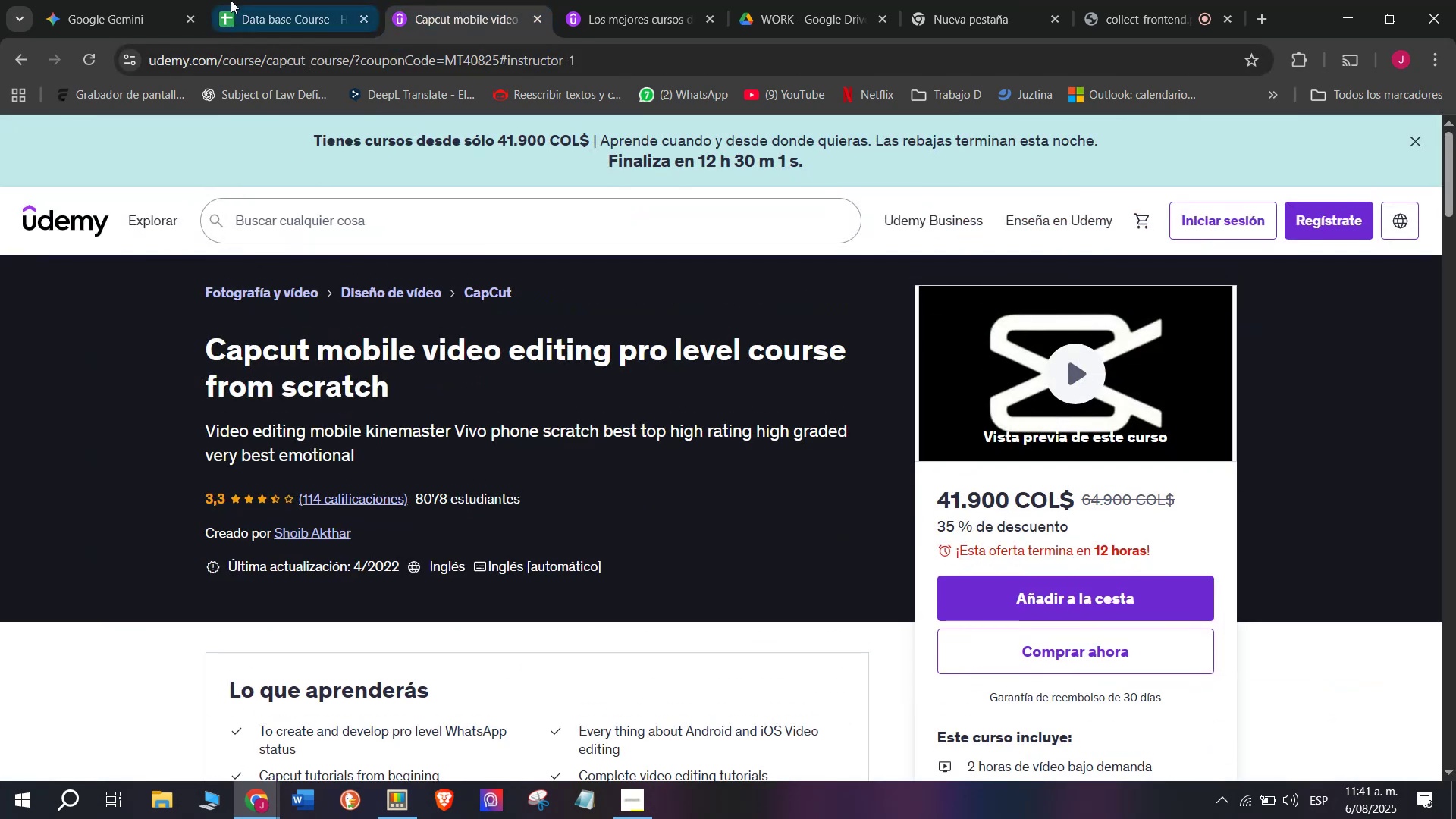 
left_click([255, 0])
 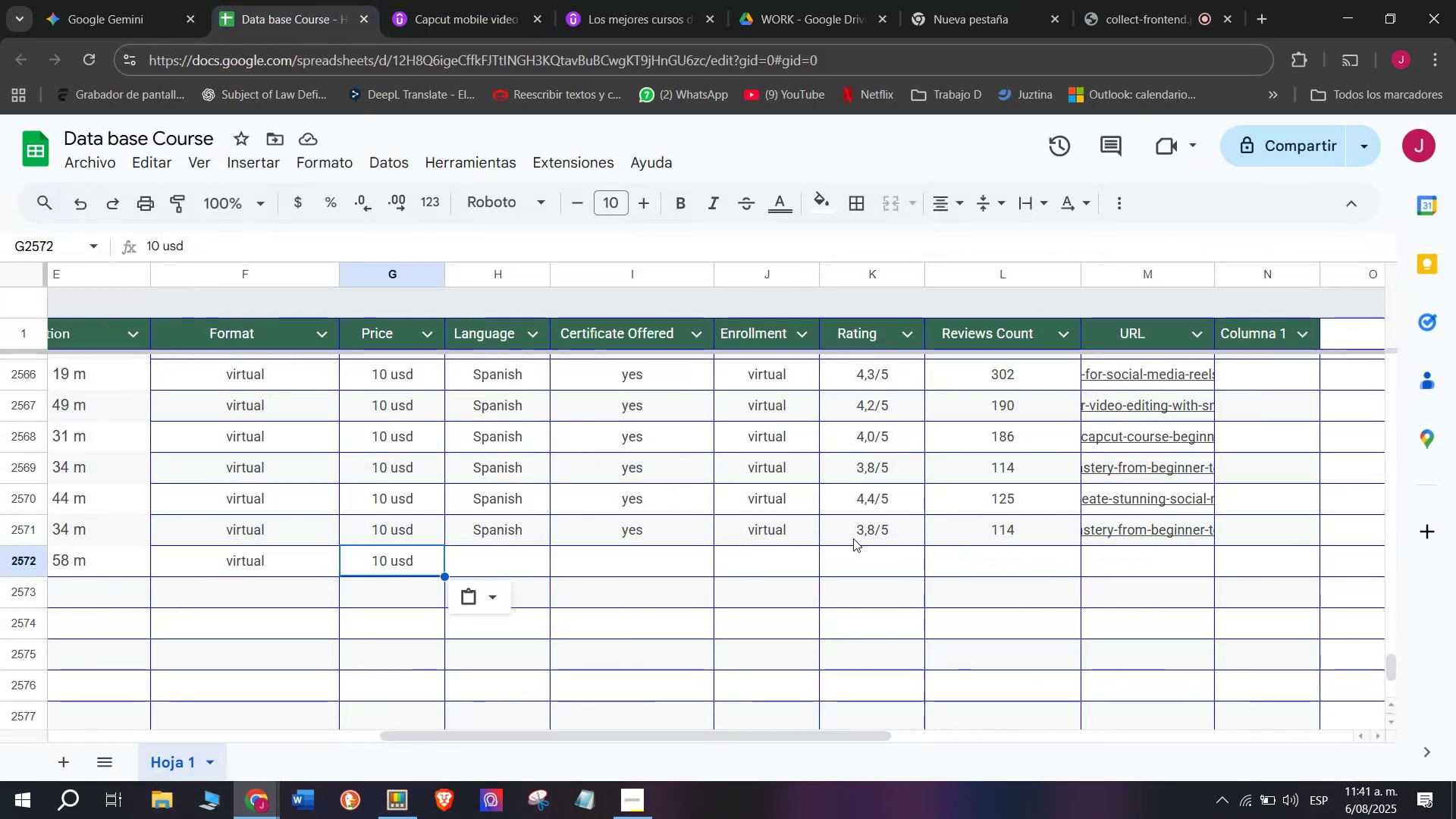 
left_click([870, 544])
 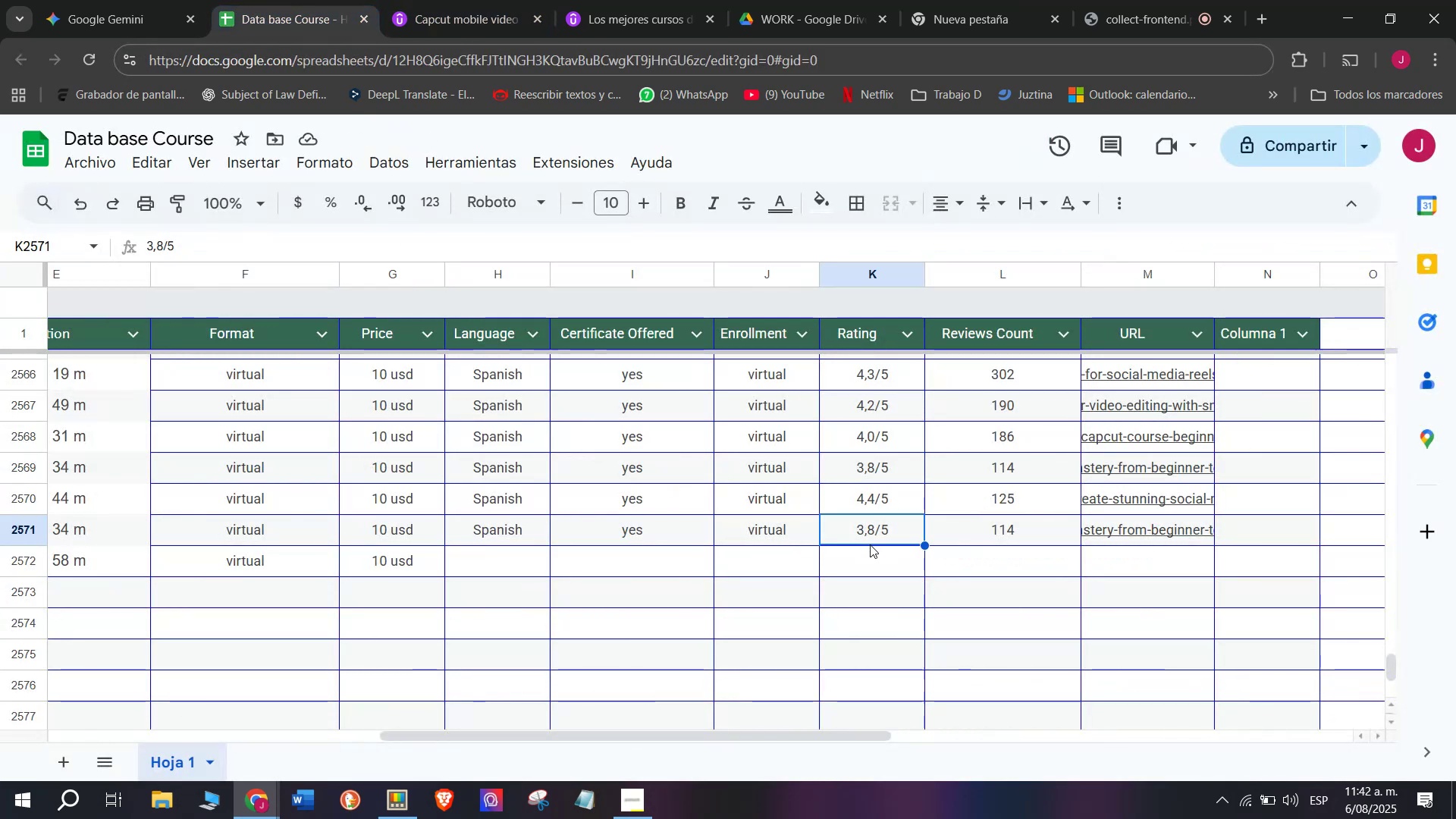 
key(Break)
 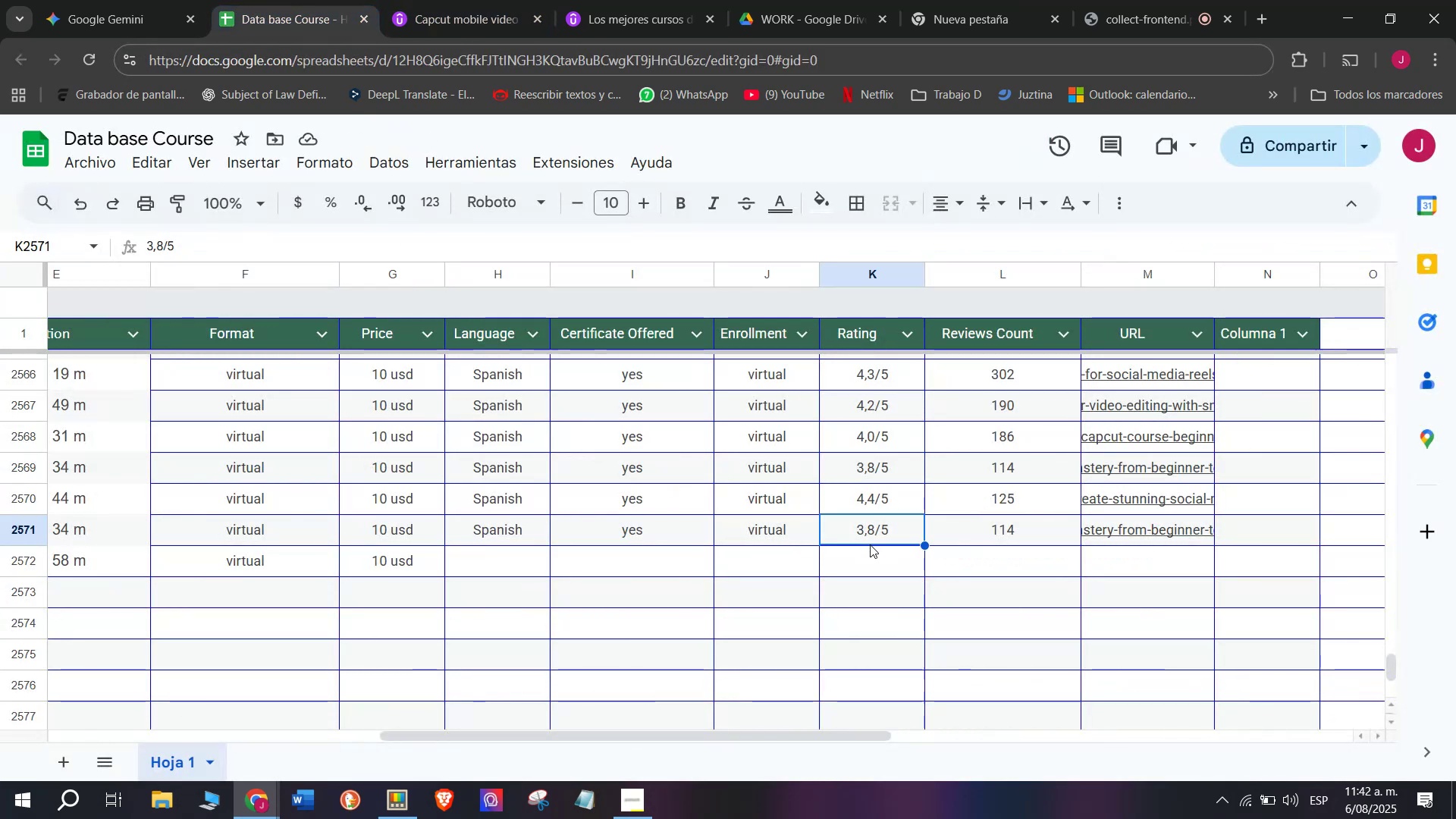 
key(Control+ControlLeft)
 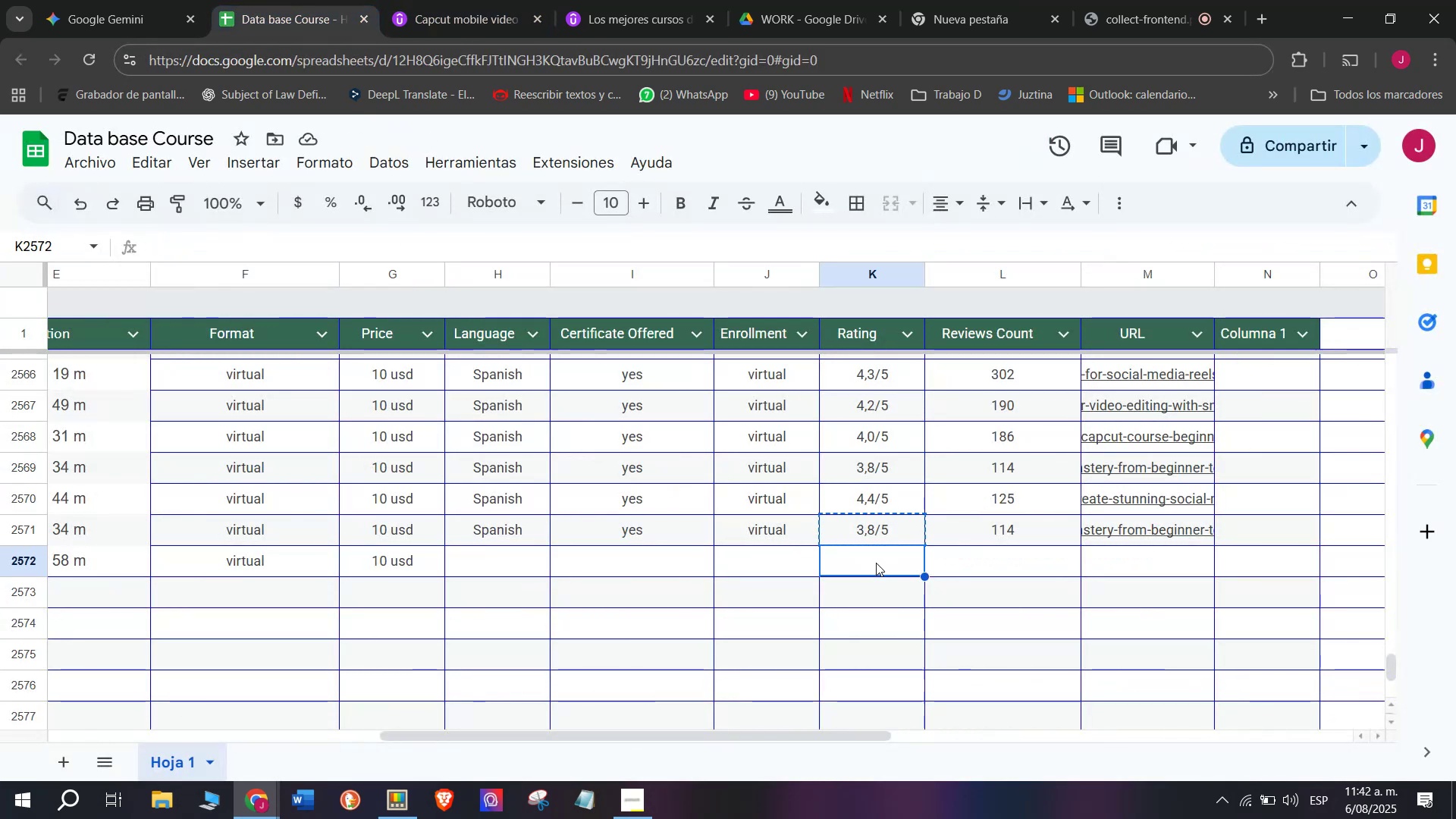 
key(Control+C)
 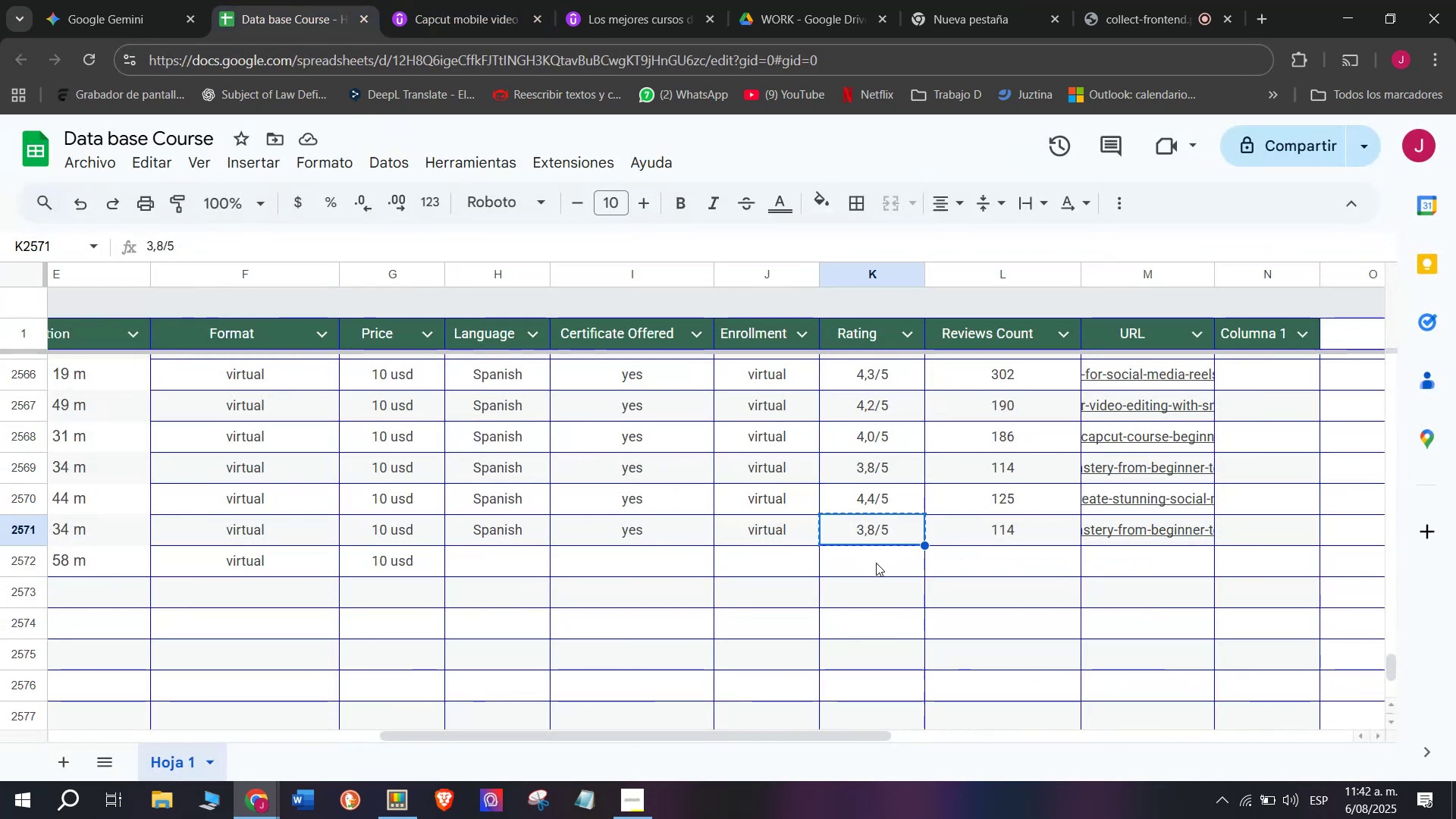 
double_click([876, 563])
 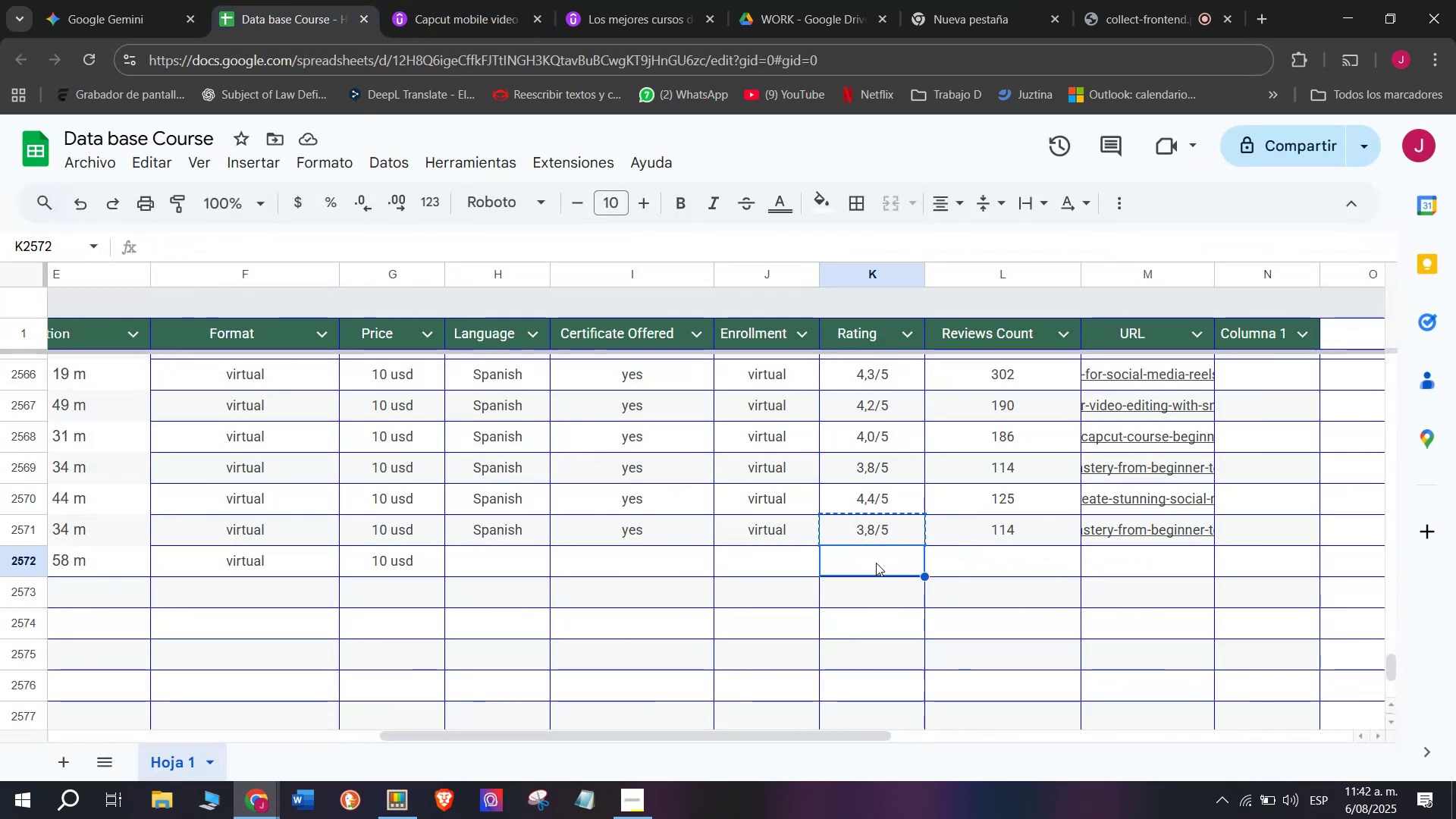 
key(Control+ControlLeft)
 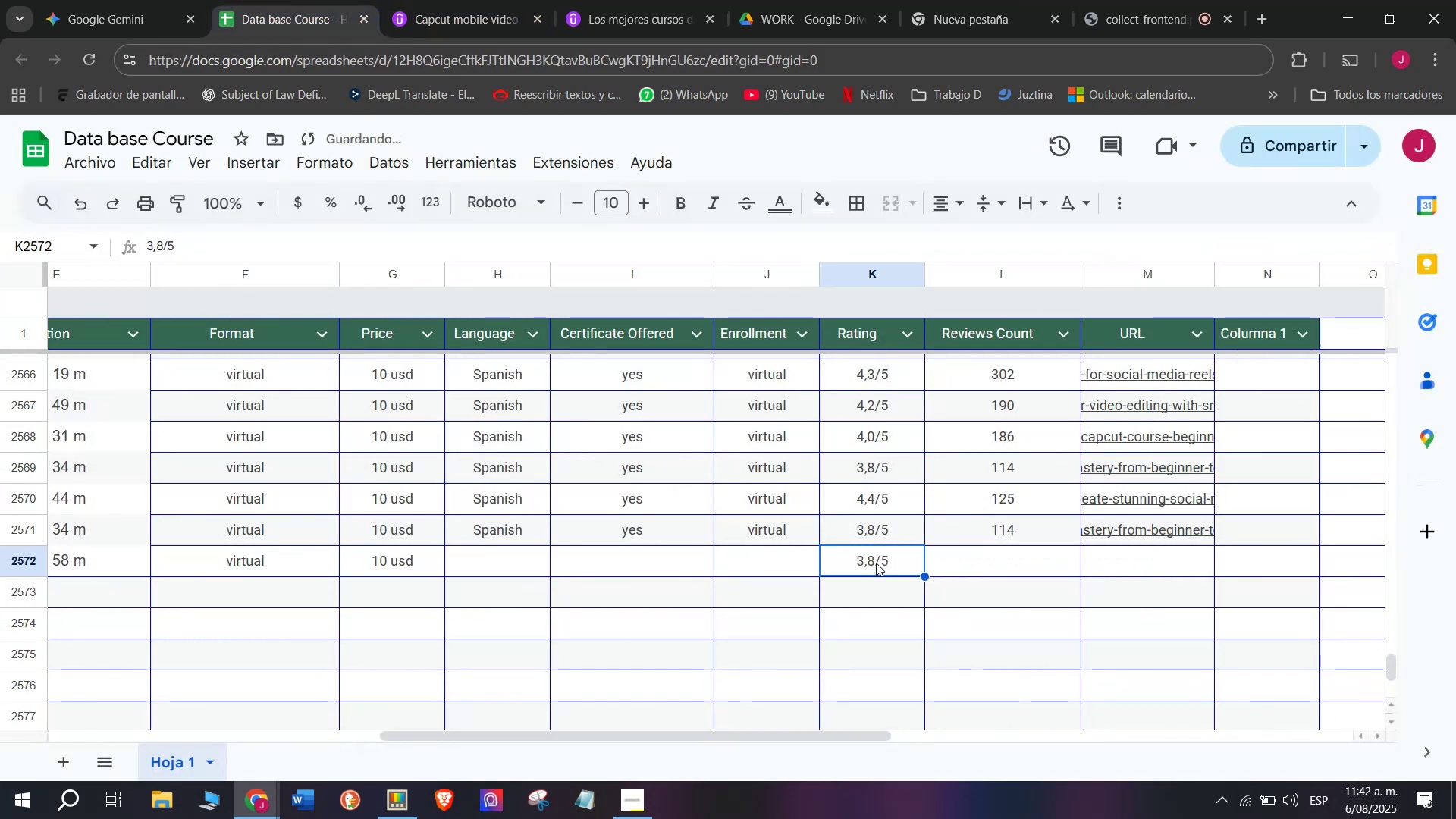 
key(Z)
 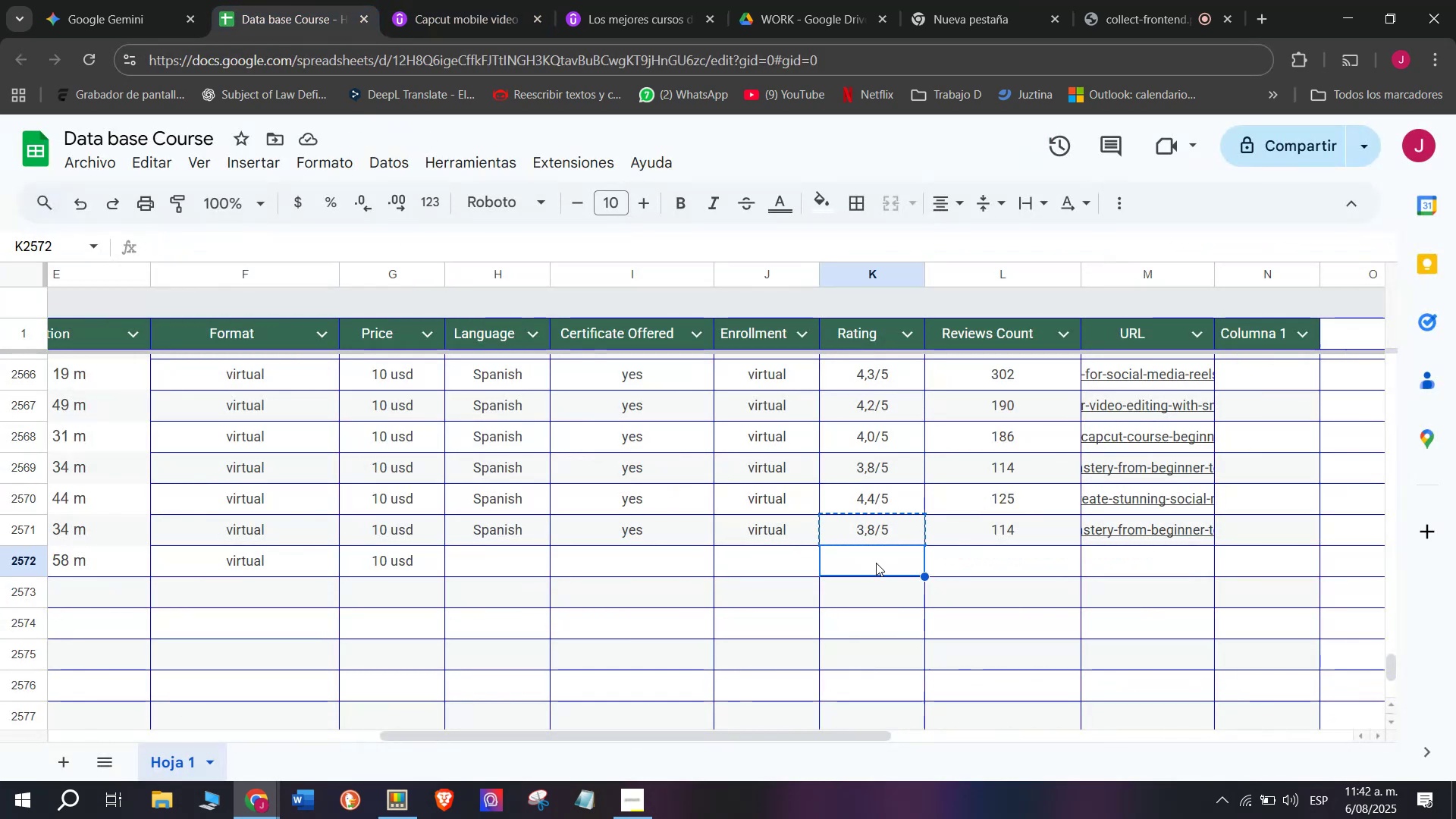 
key(Control+V)
 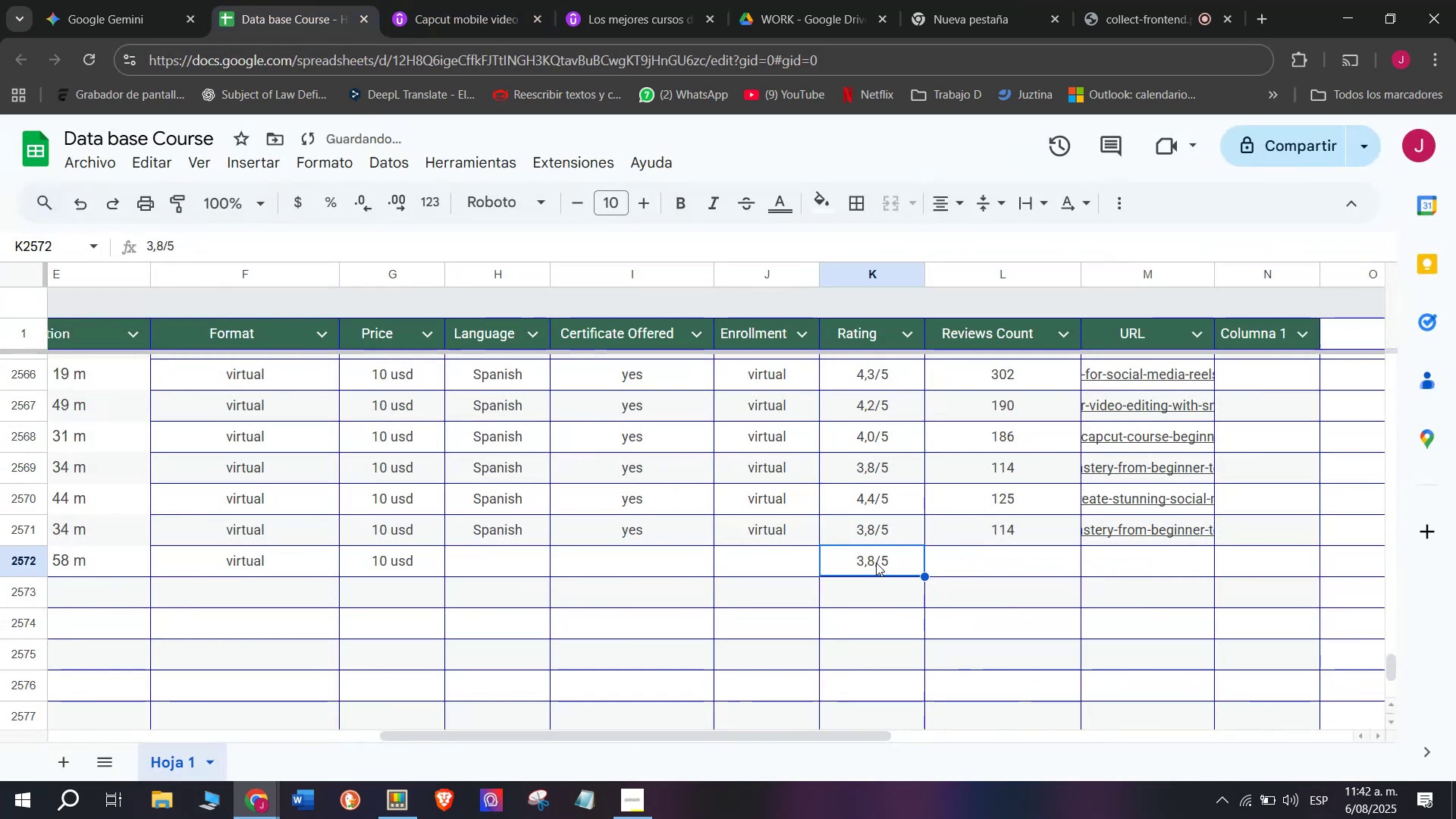 
double_click([876, 563])
 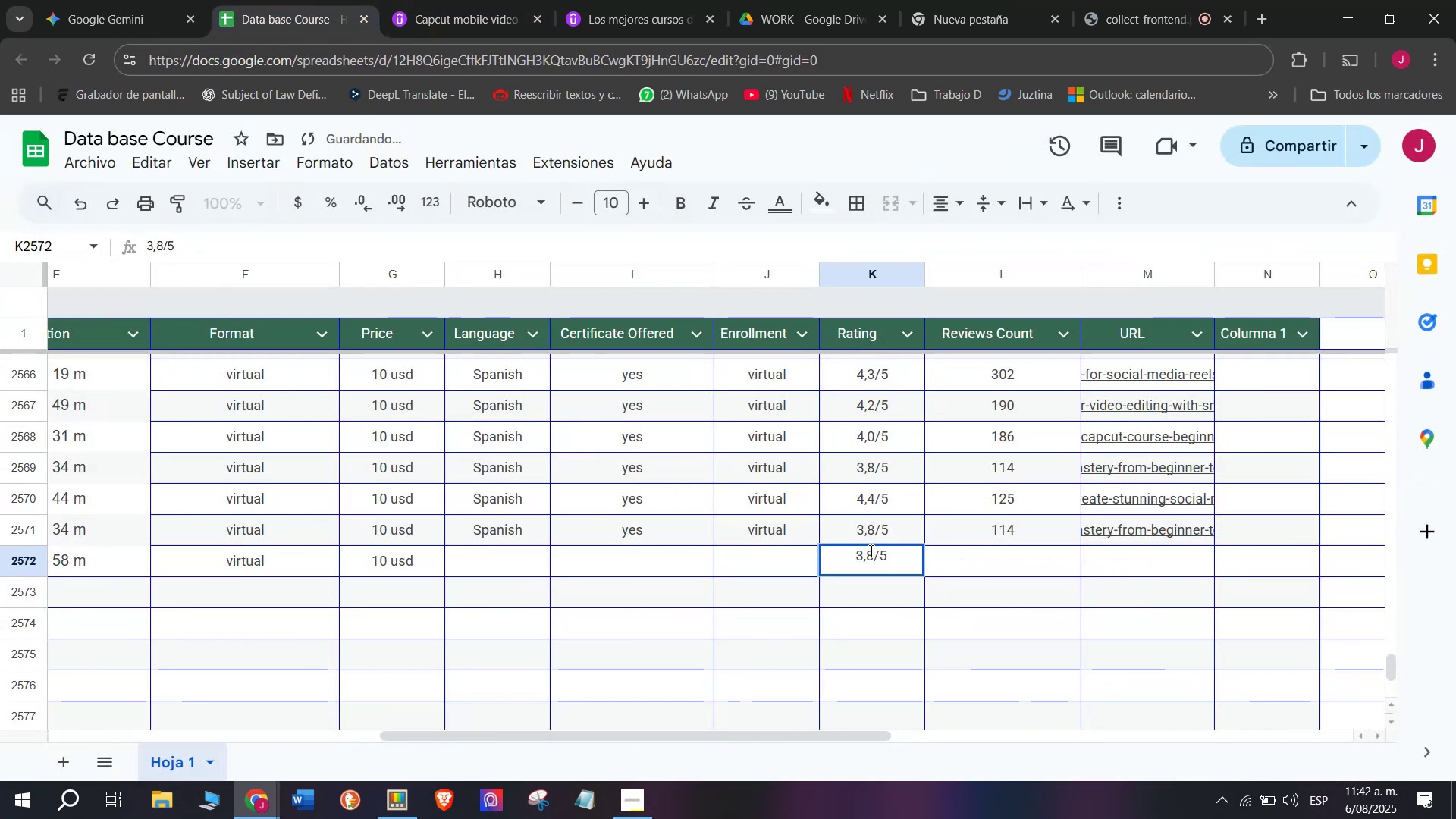 
left_click([874, 553])
 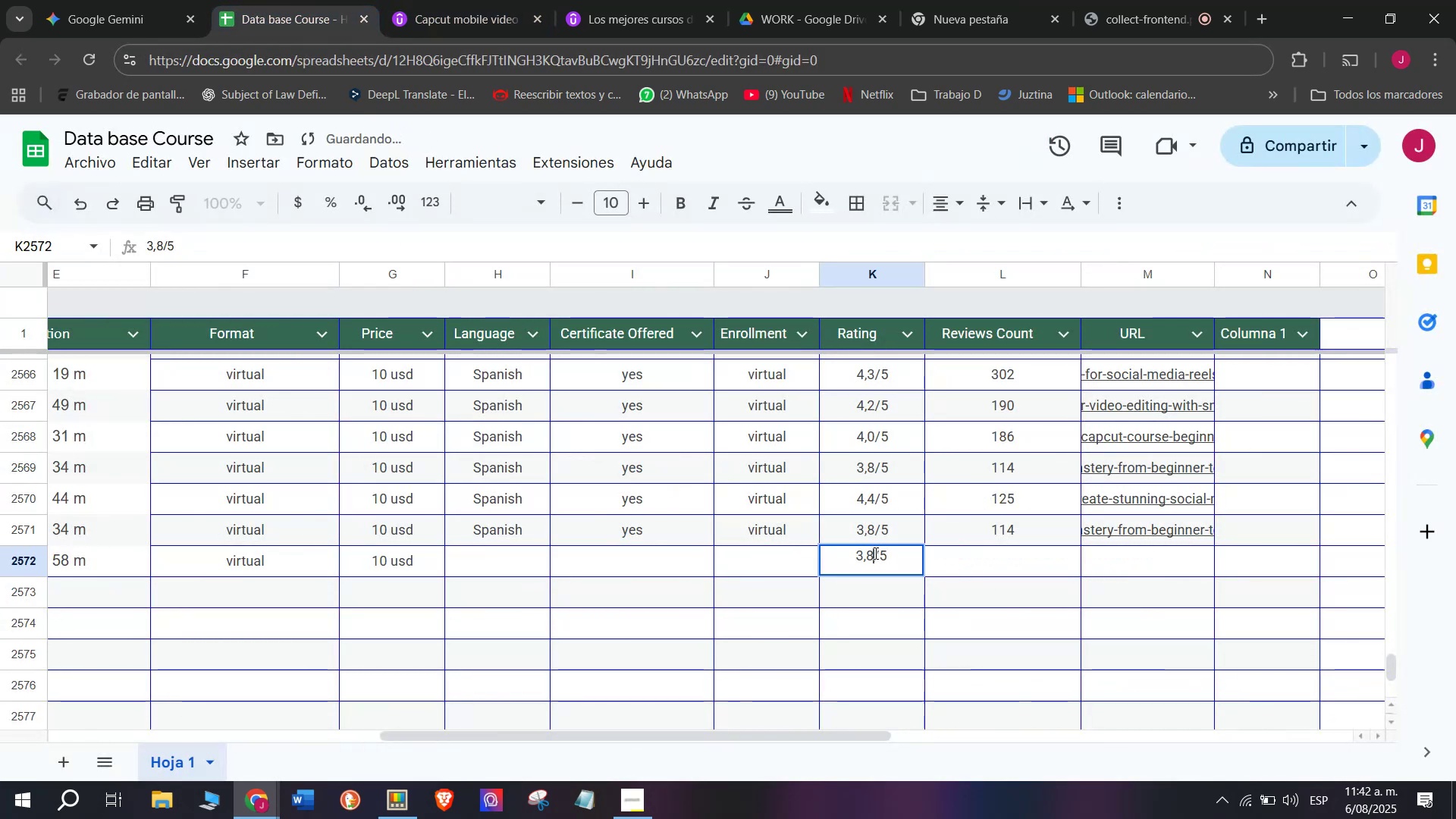 
key(Q)
 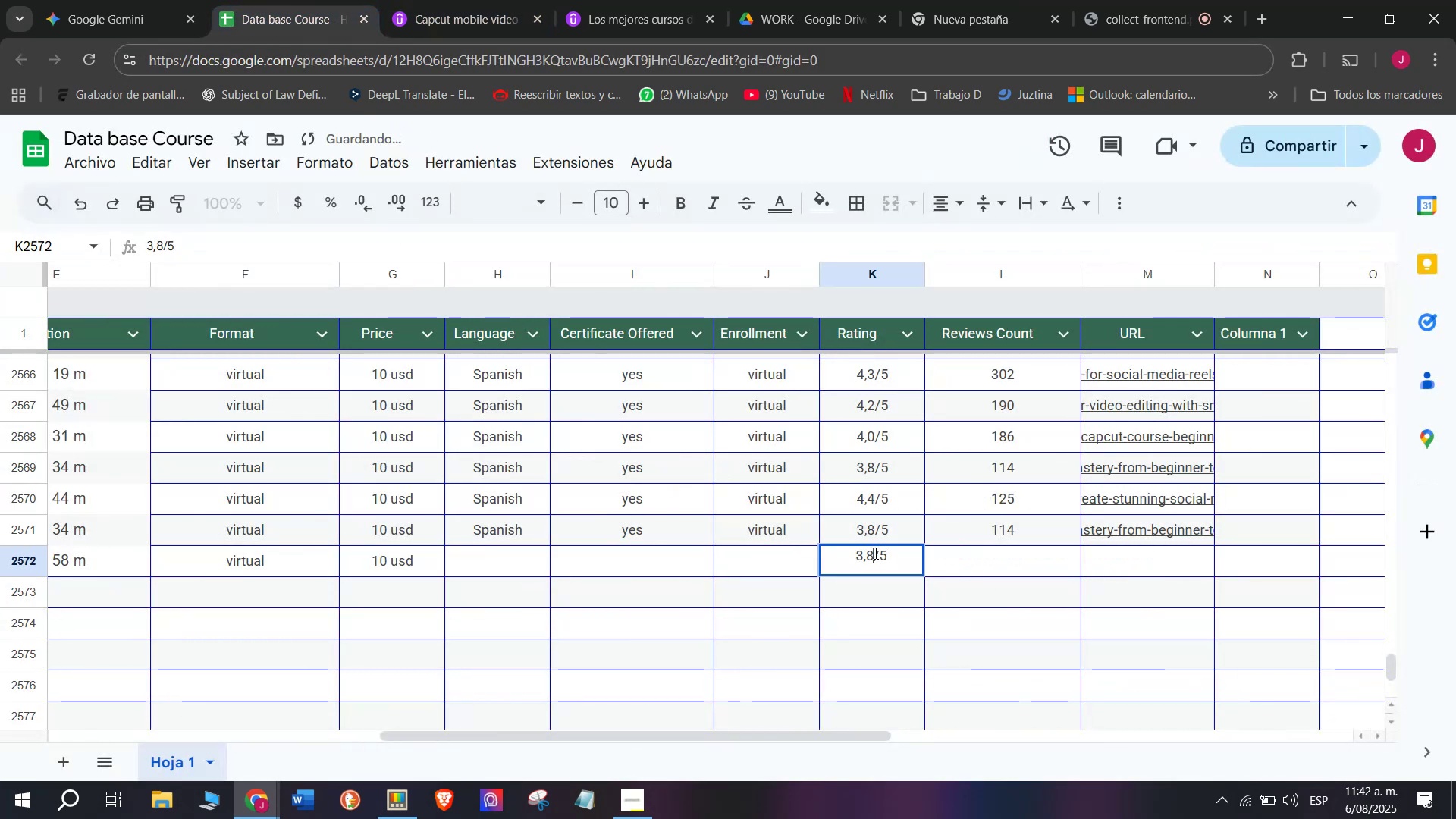 
key(Backspace)
 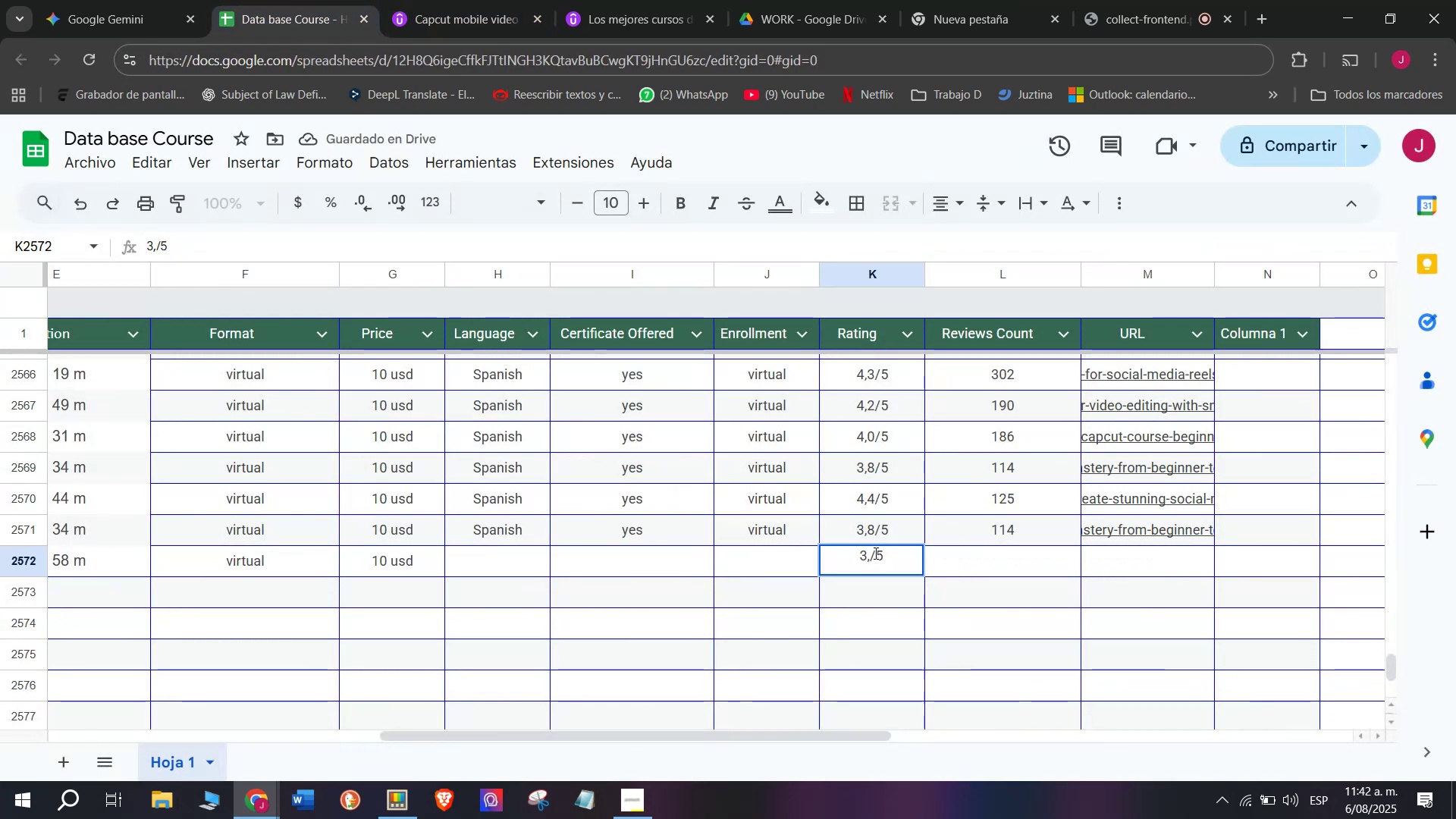 
key(3)
 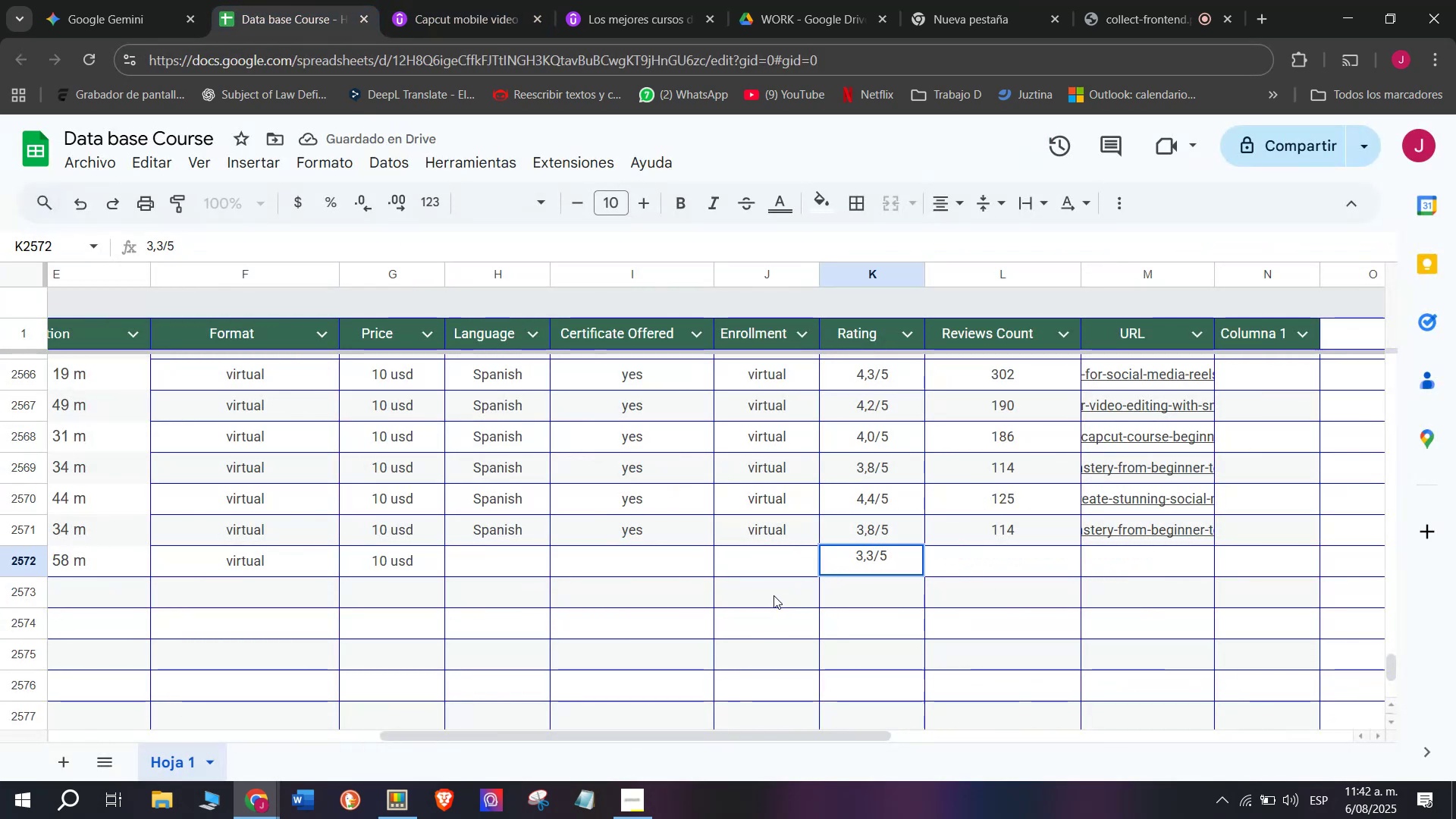 
left_click([758, 570])
 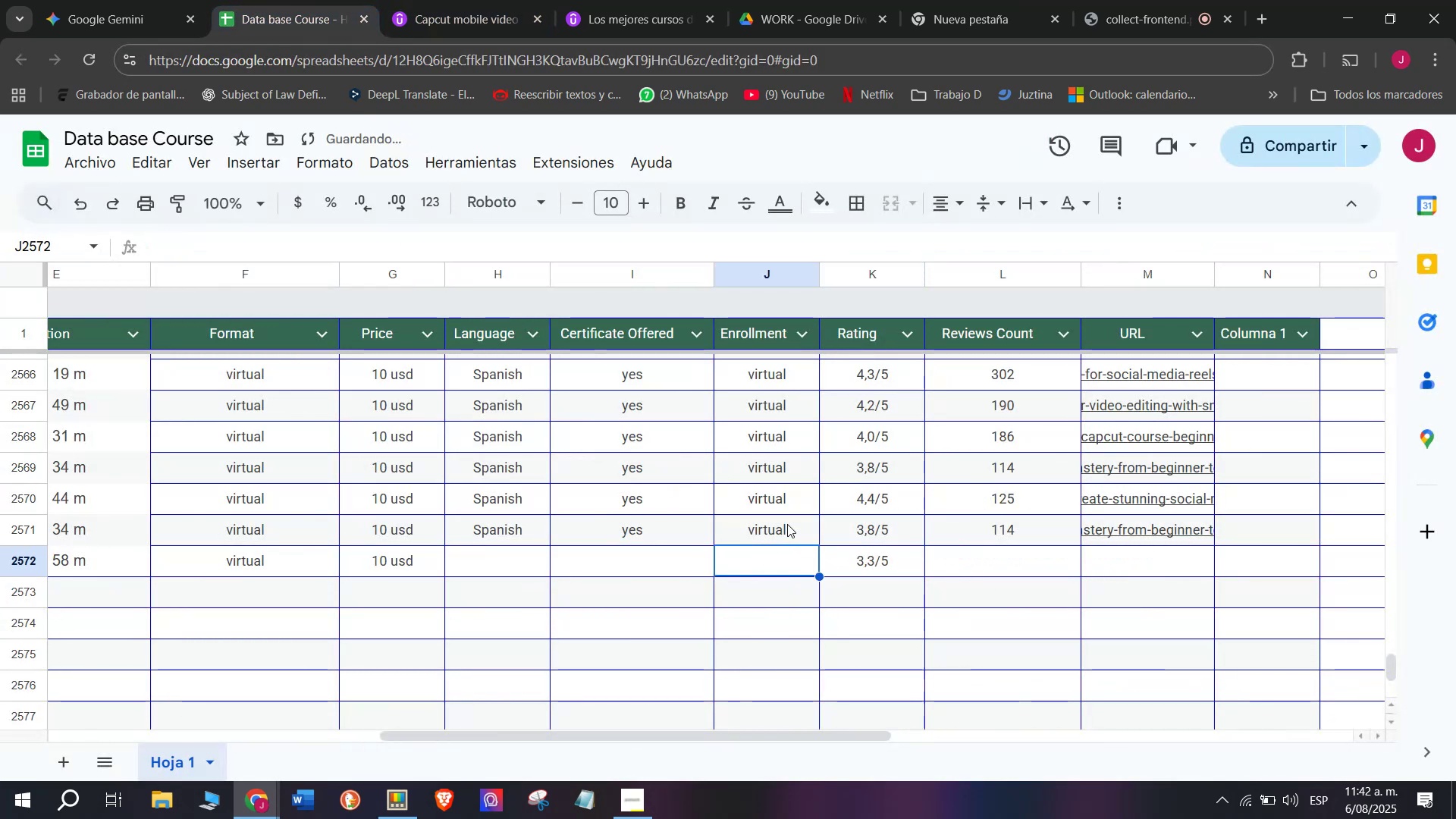 
key(Break)
 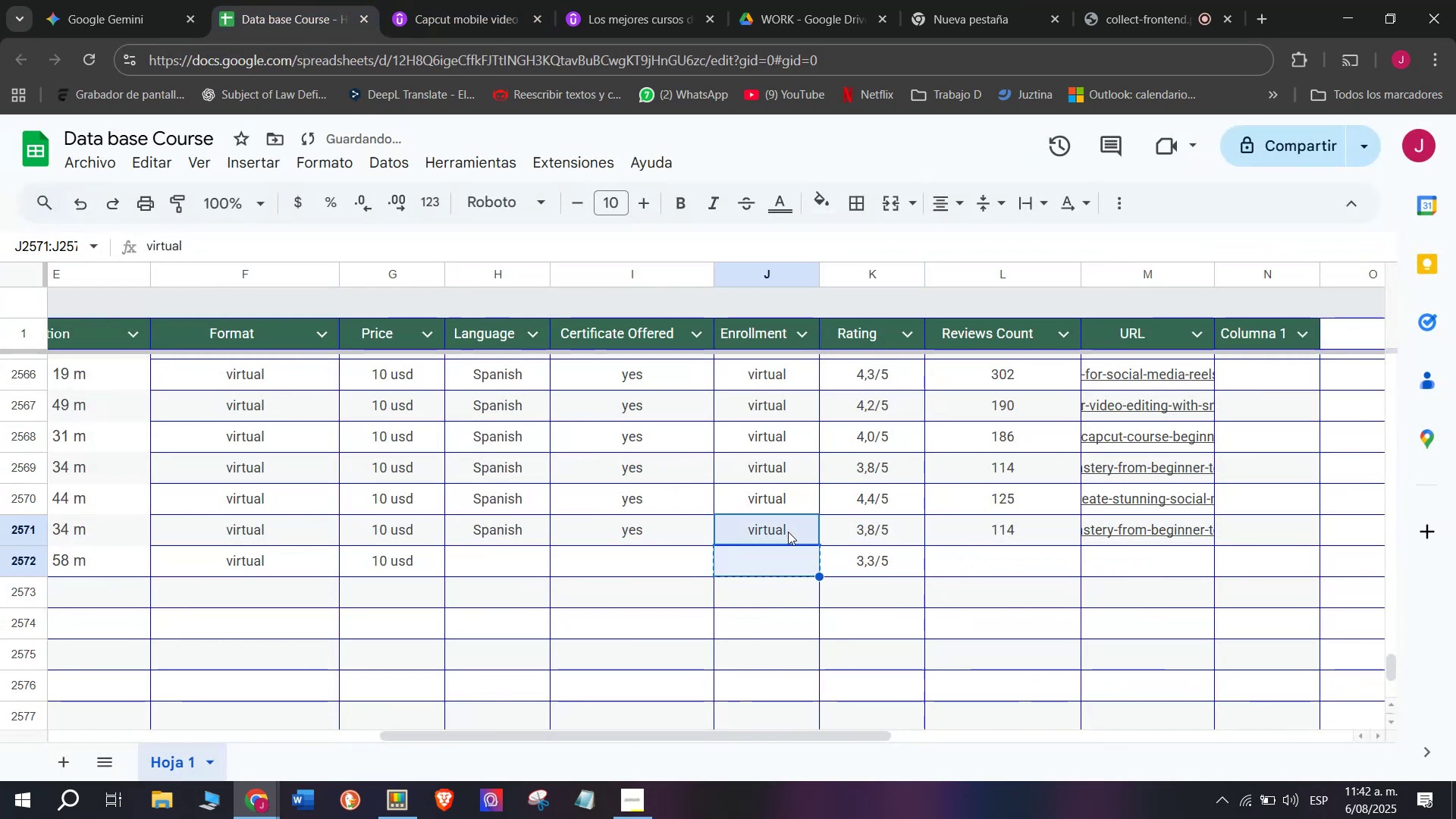 
key(Control+ControlLeft)
 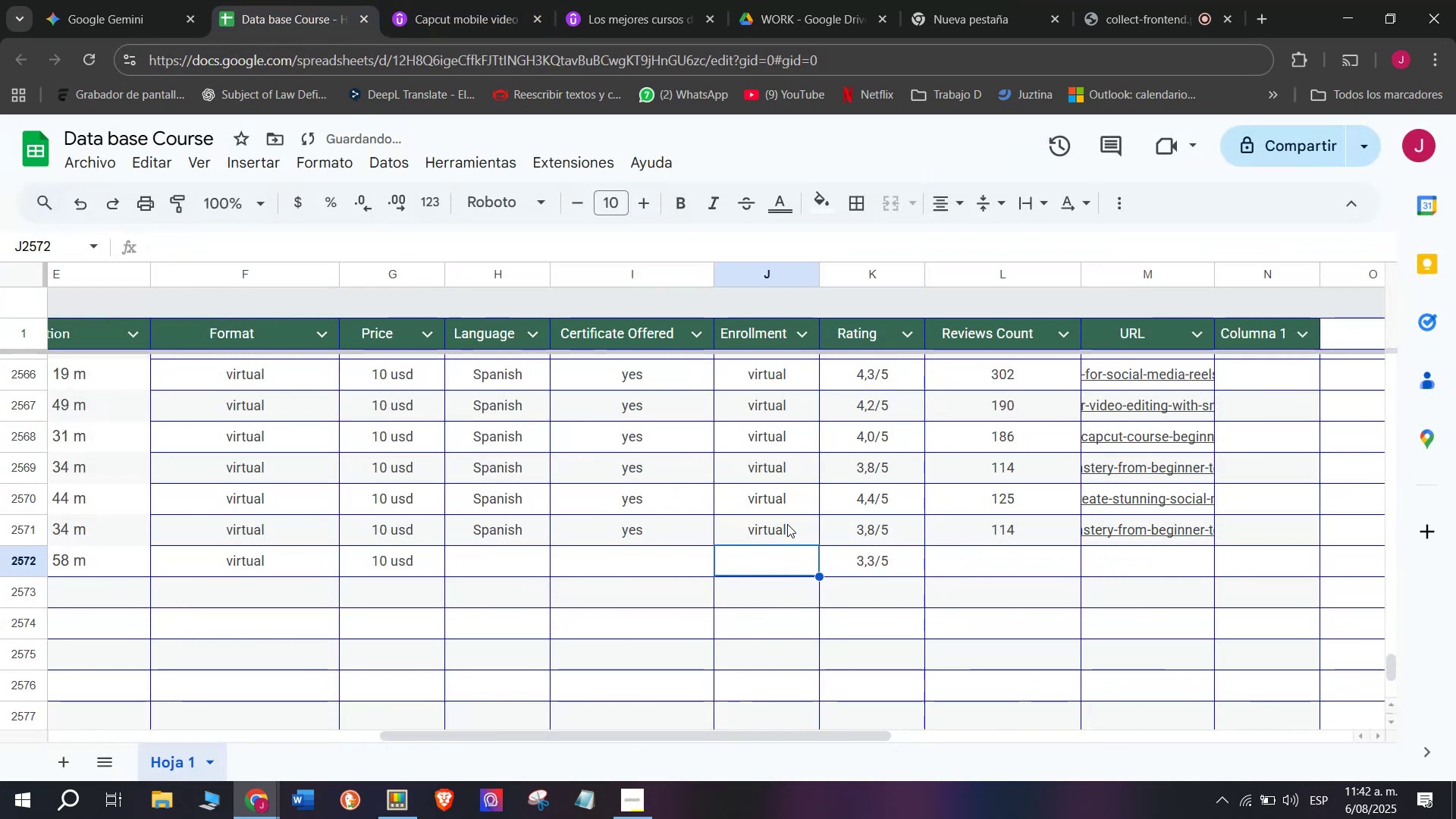 
key(Control+C)
 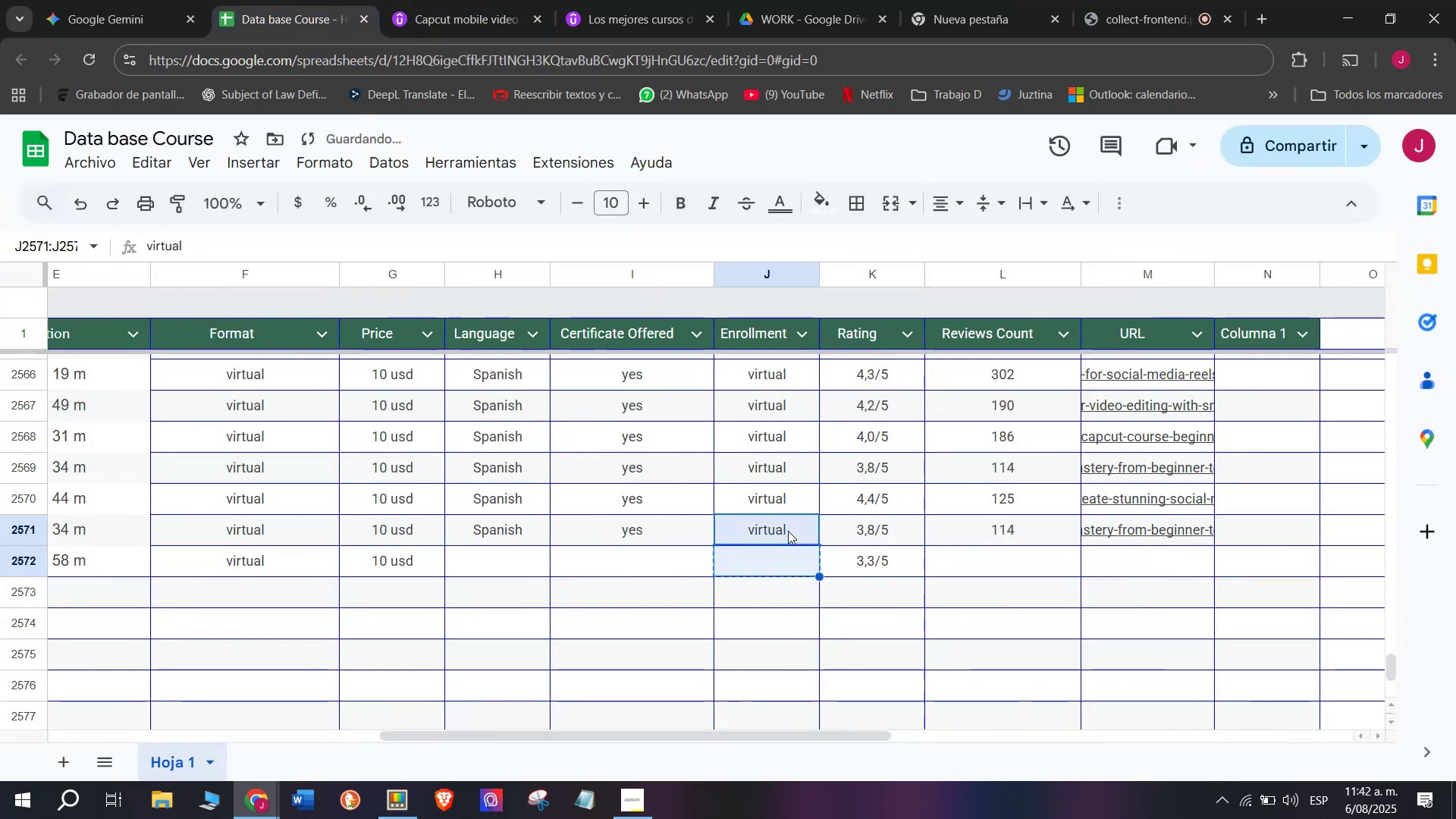 
double_click([788, 532])
 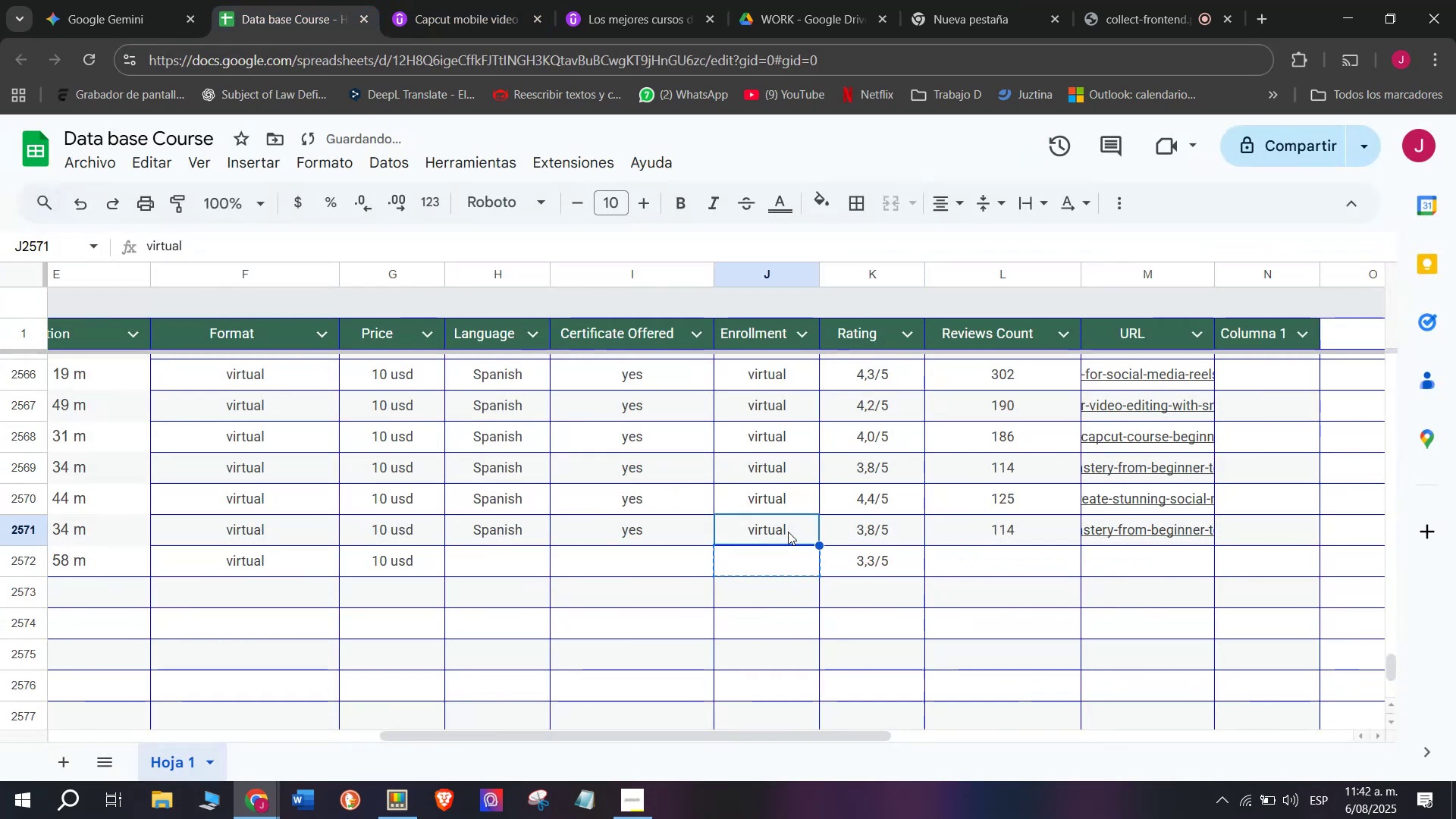 
key(Break)
 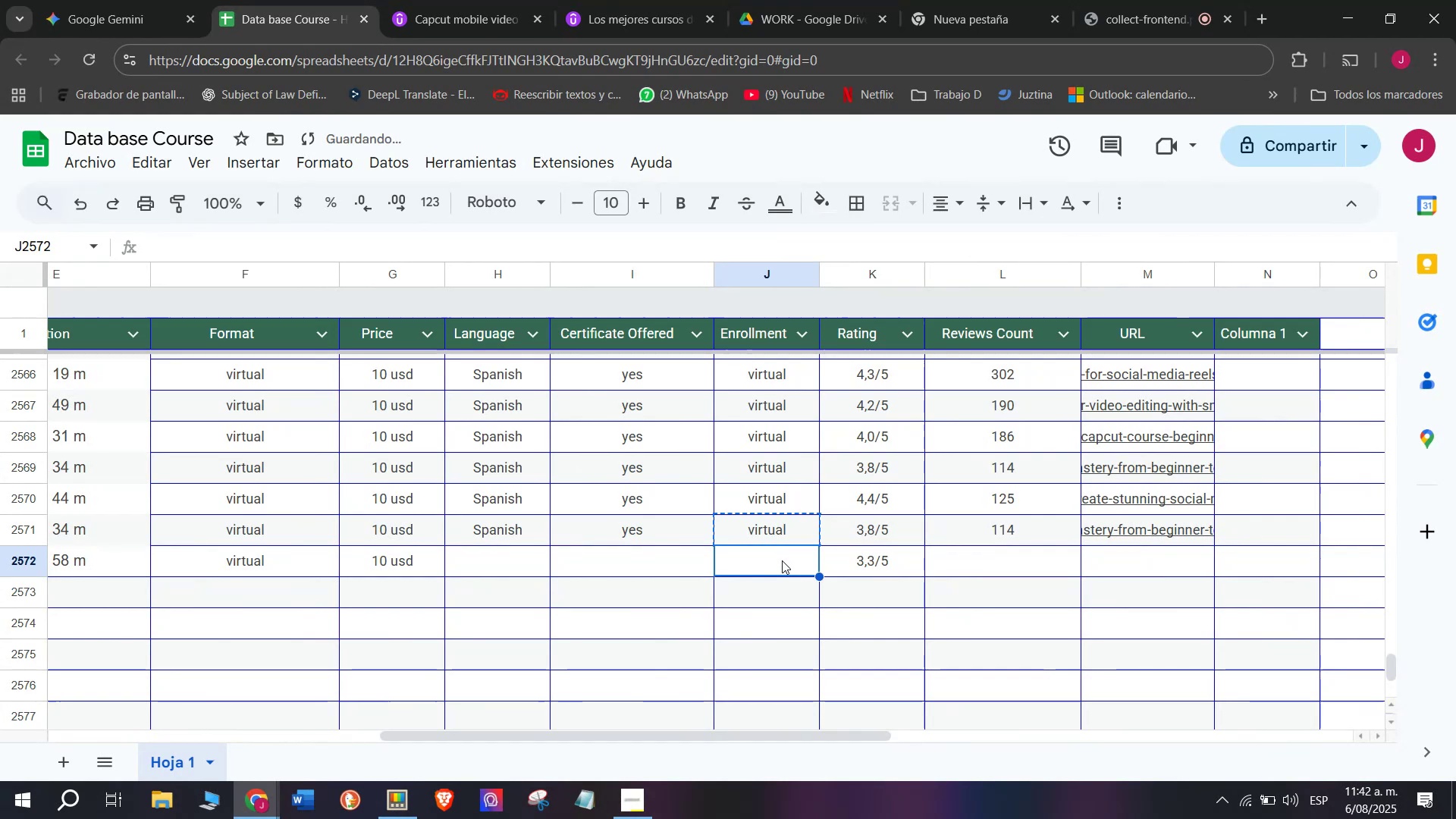 
key(Control+ControlLeft)
 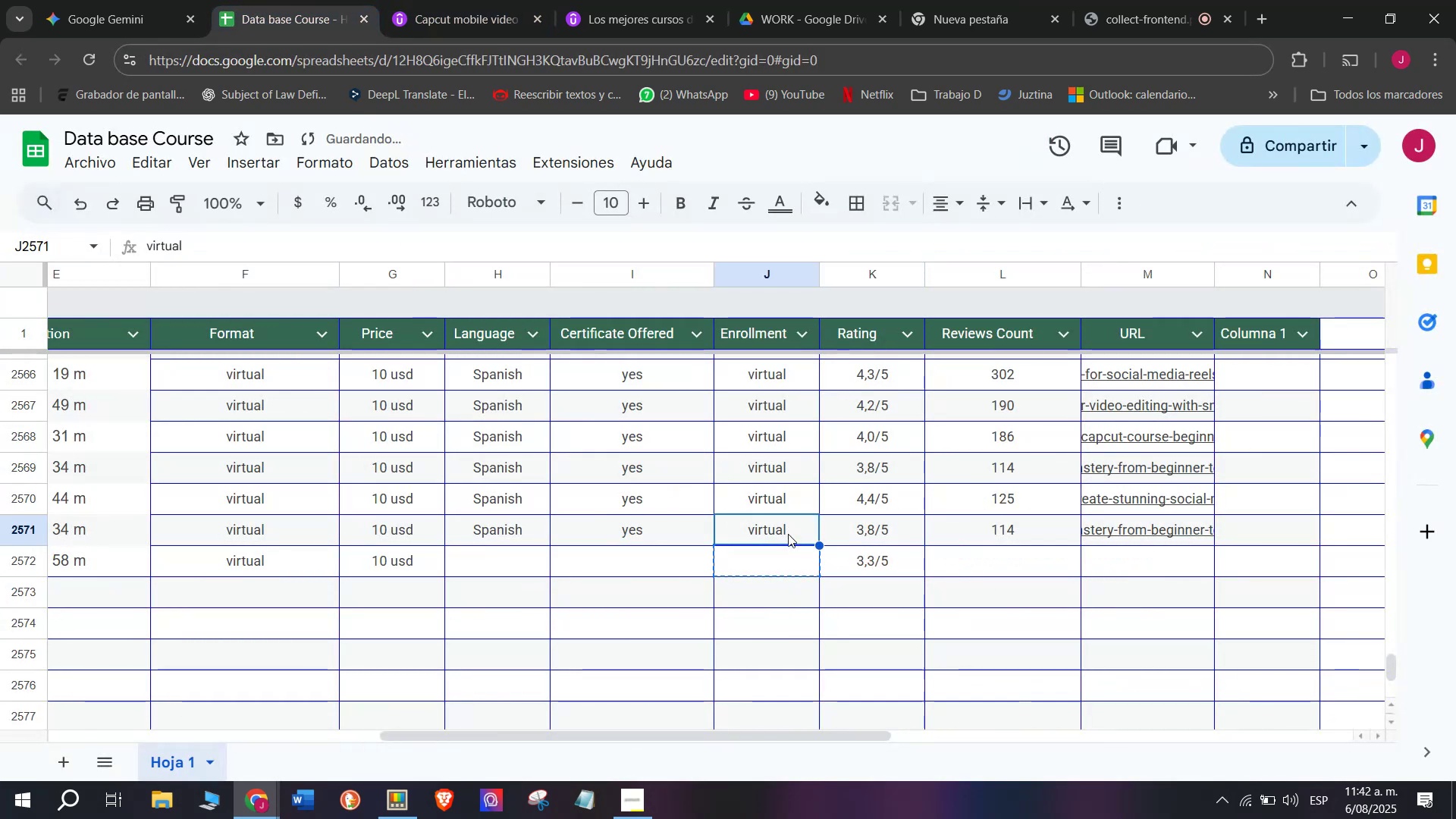 
key(Control+C)
 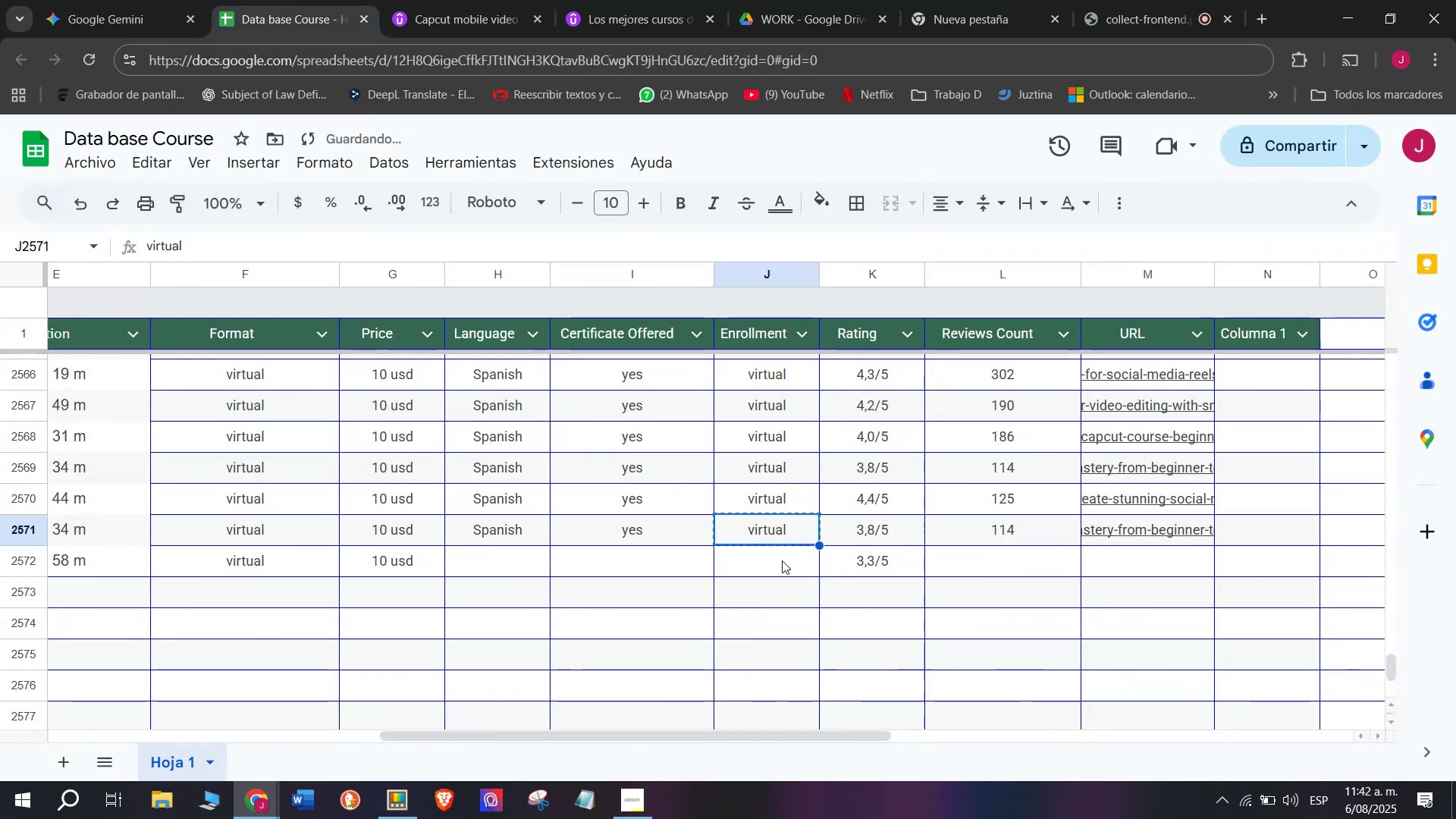 
left_click([782, 560])
 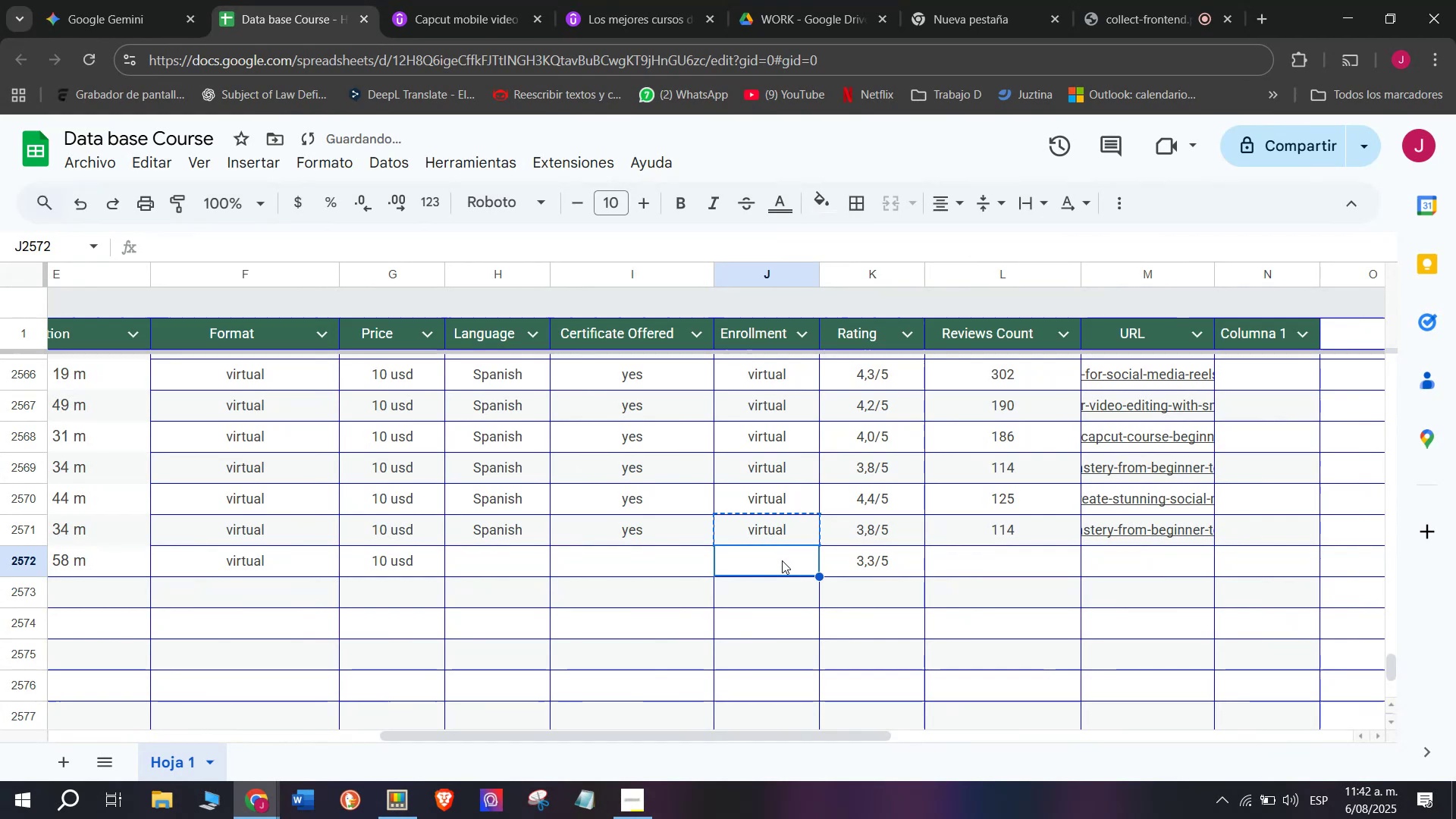 
key(Z)
 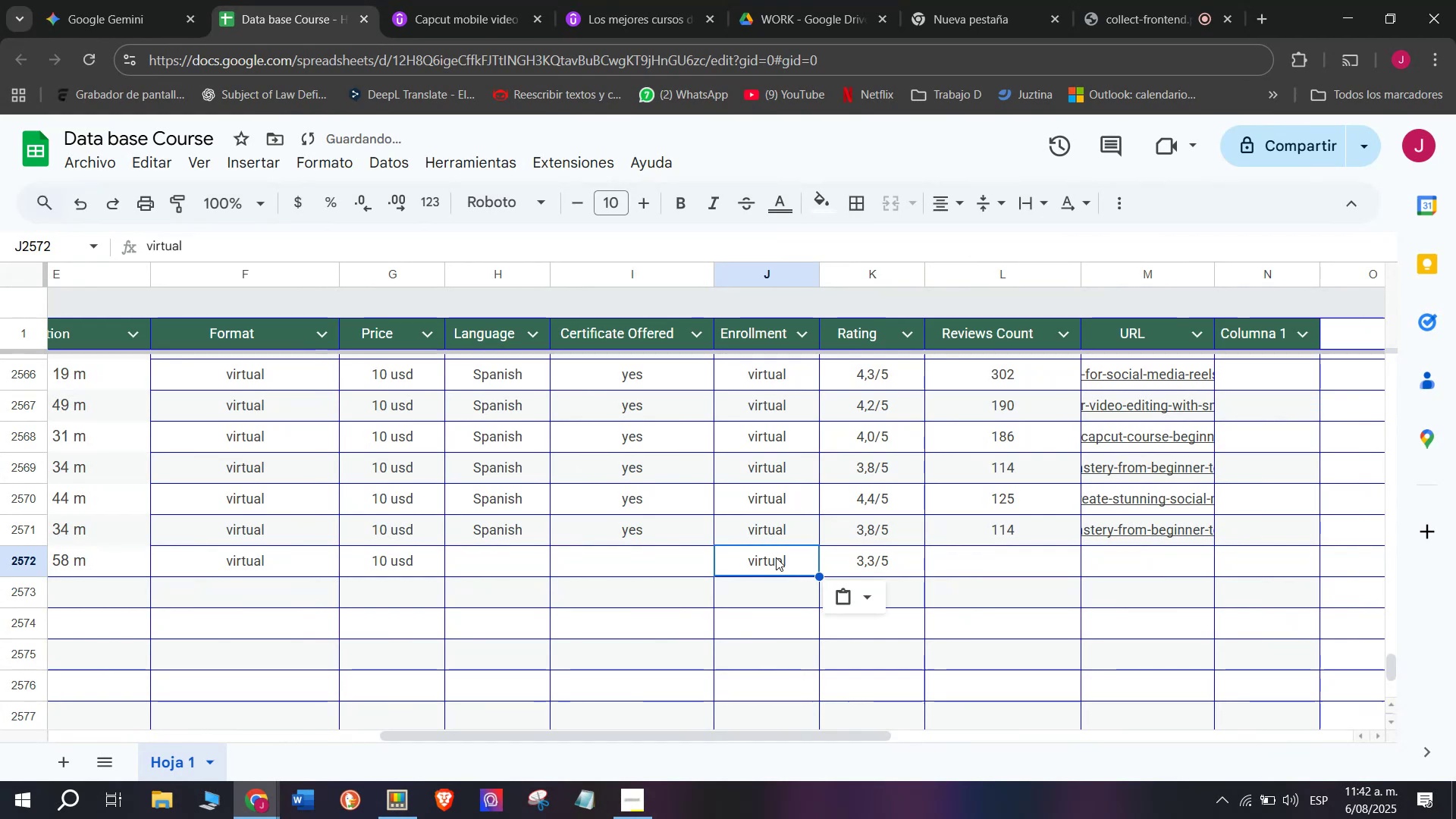 
key(Control+ControlLeft)
 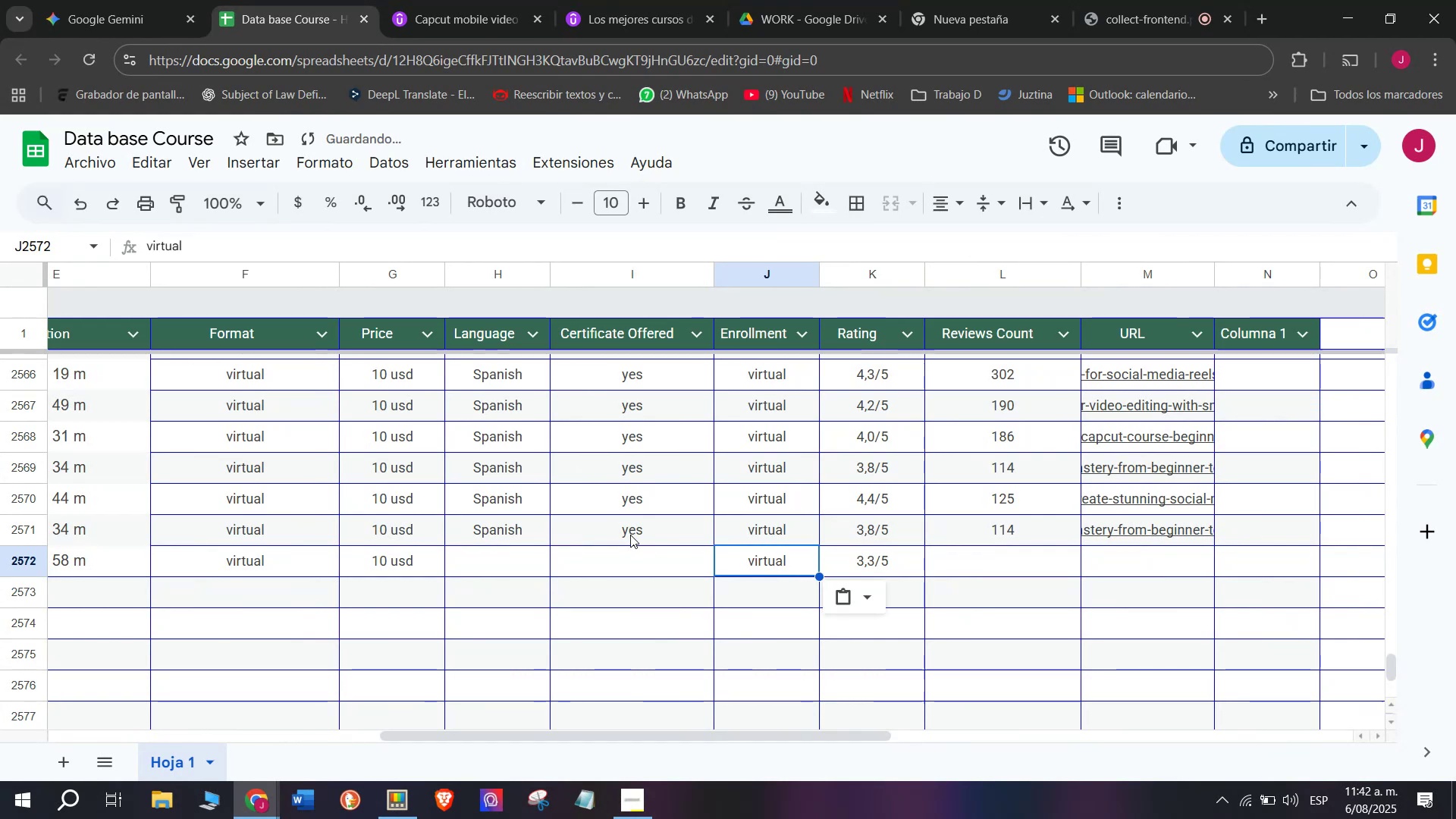 
key(Control+V)
 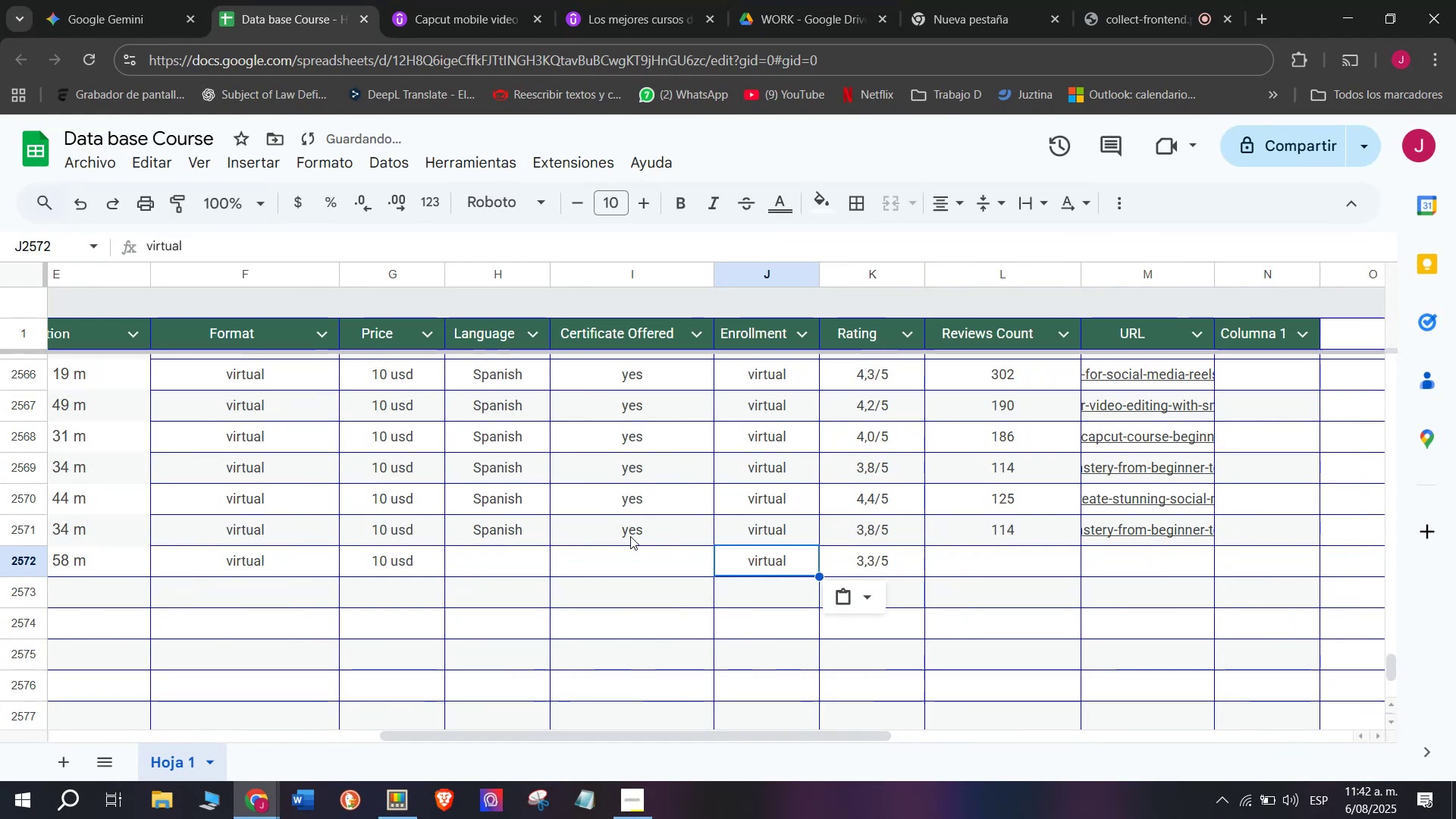 
left_click([630, 535])
 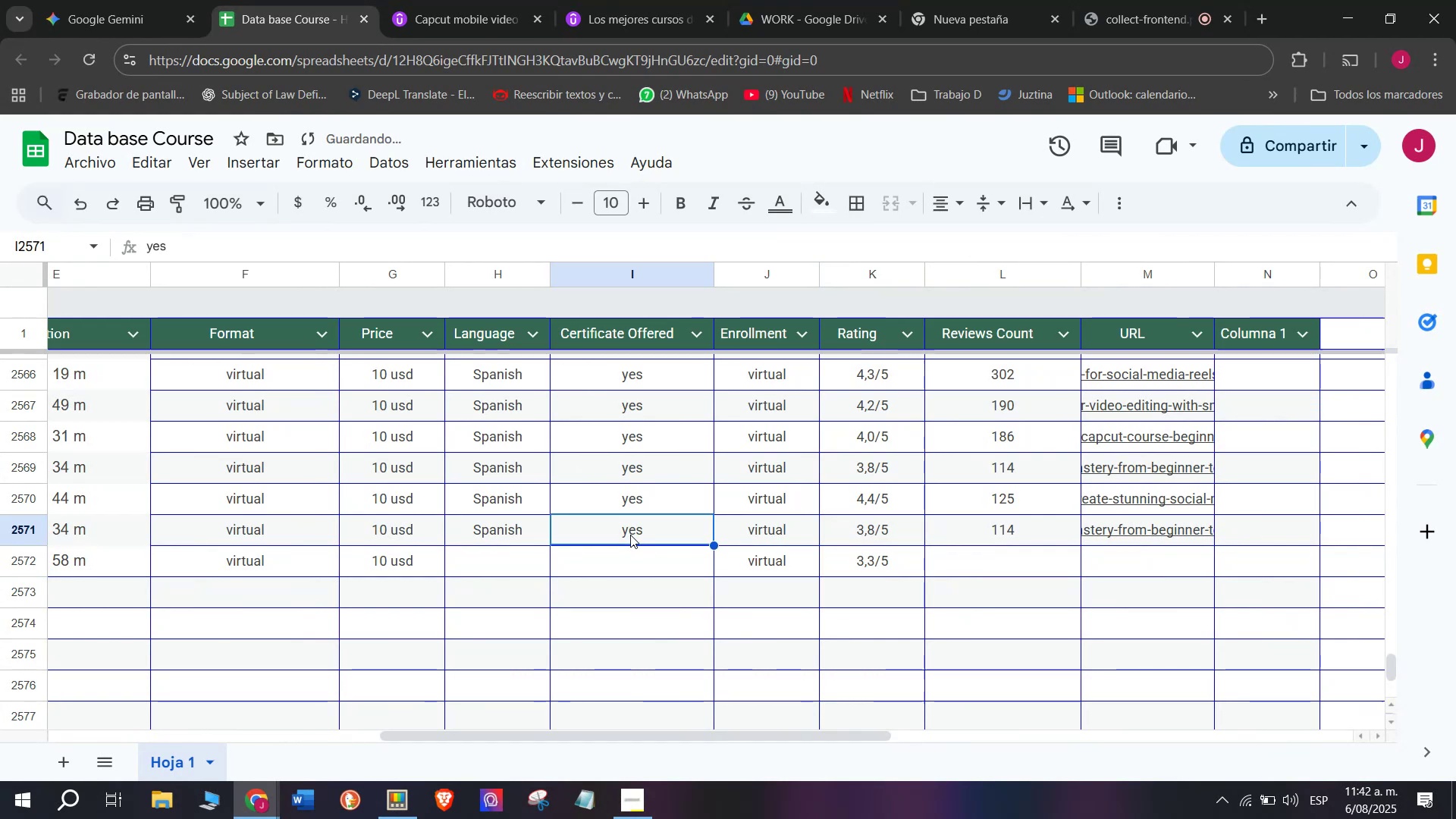 
key(Control+ControlLeft)
 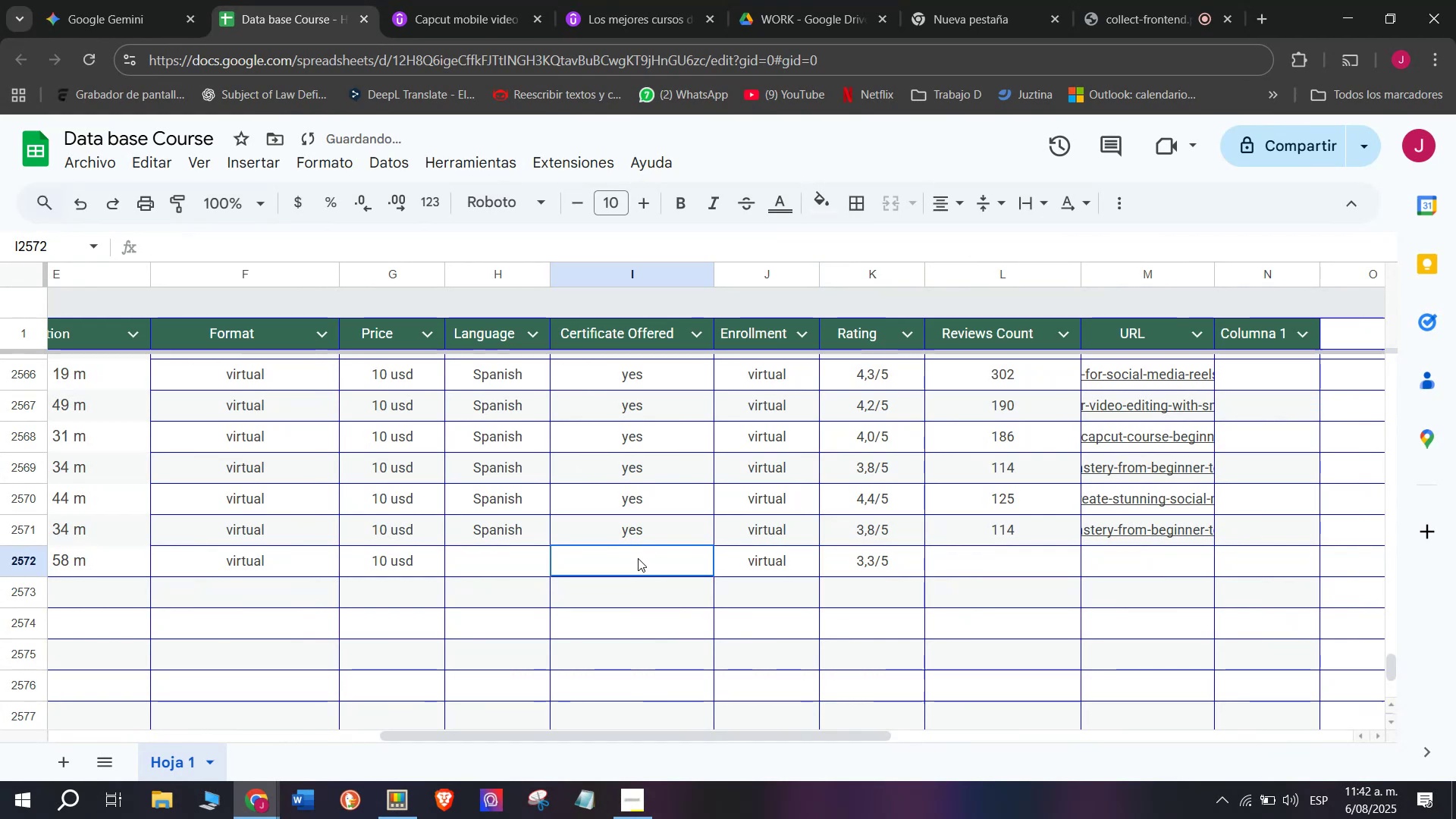 
key(Break)
 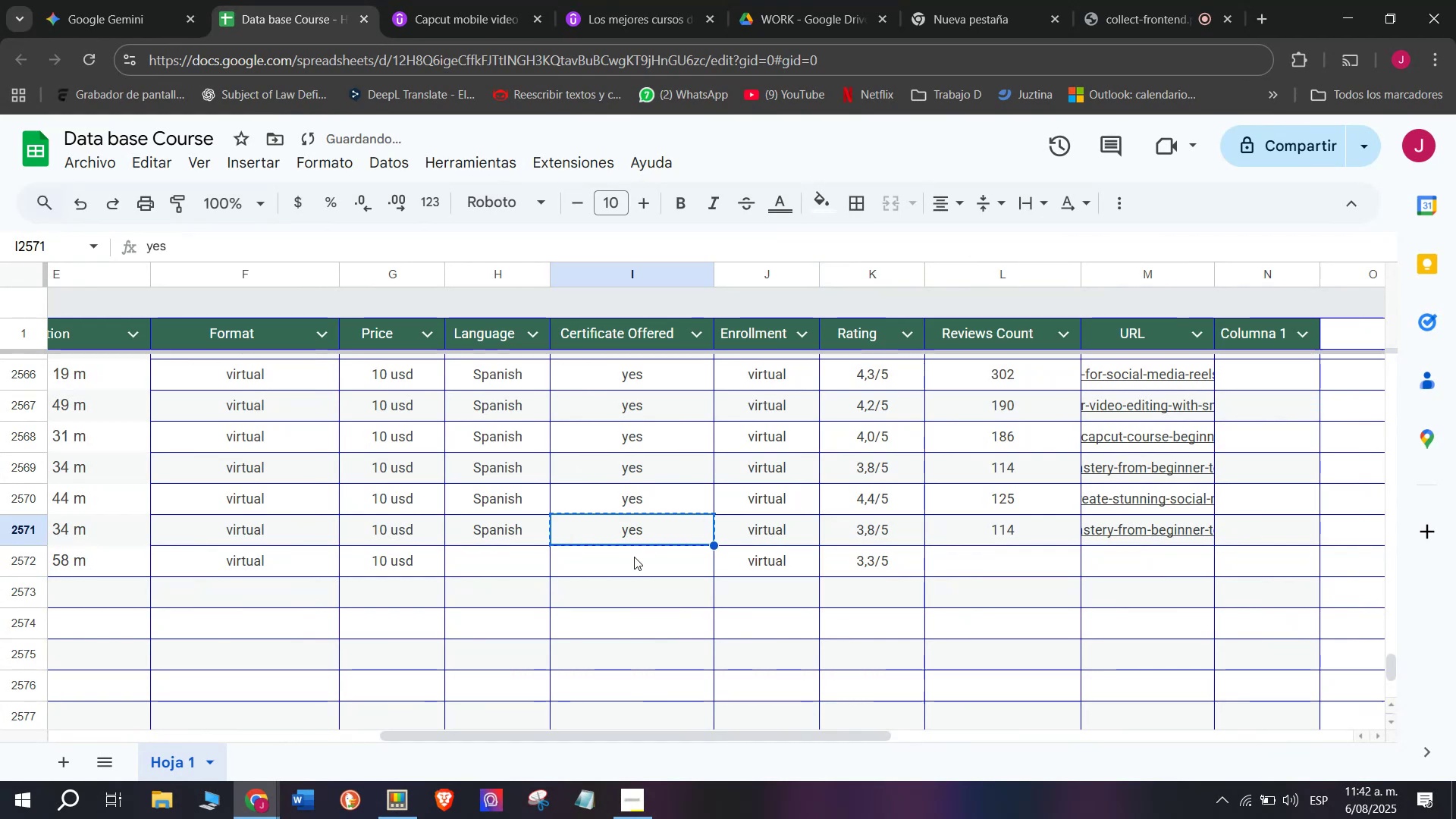 
key(Control+C)
 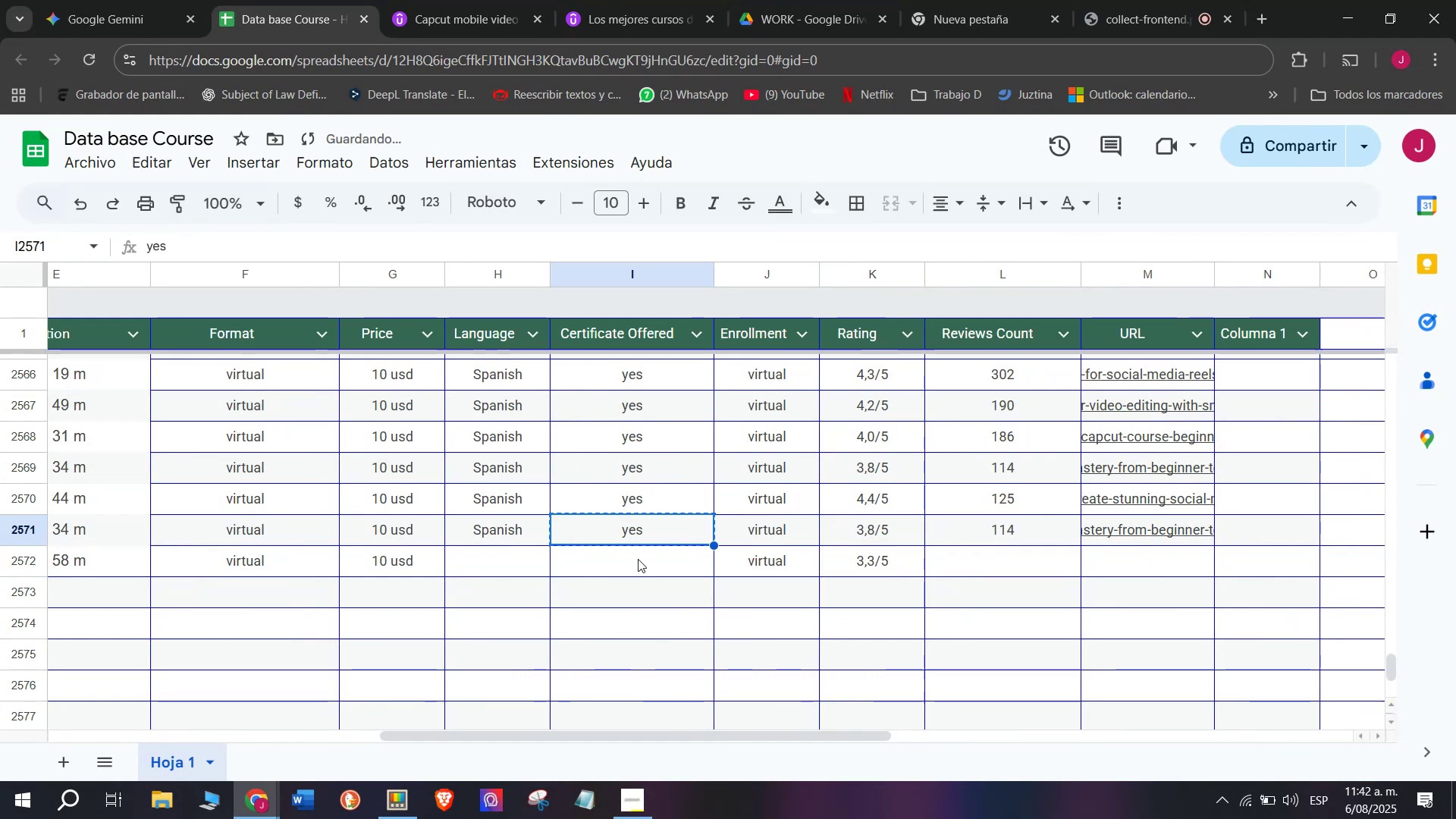 
key(Control+ControlLeft)
 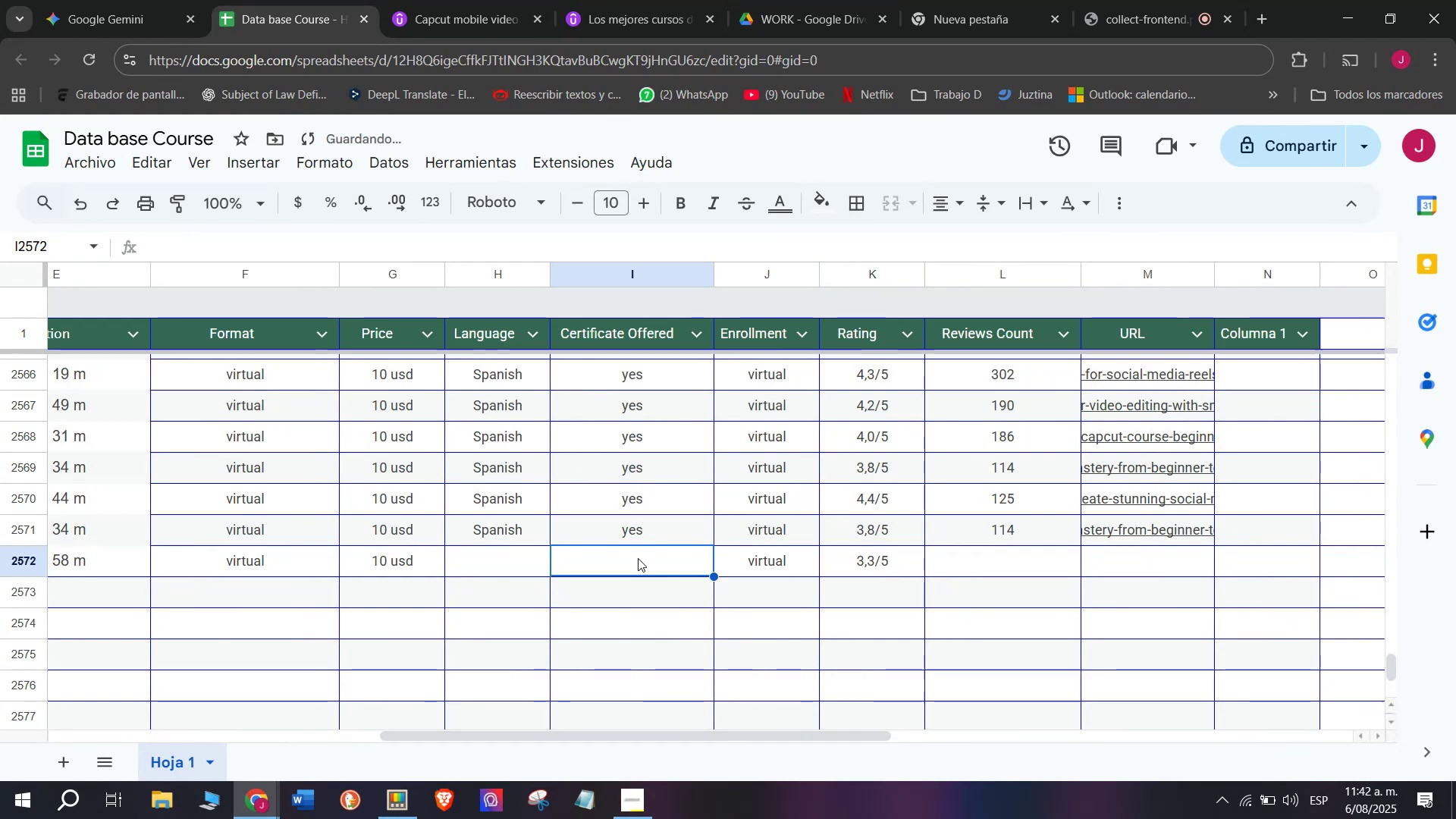 
key(Z)
 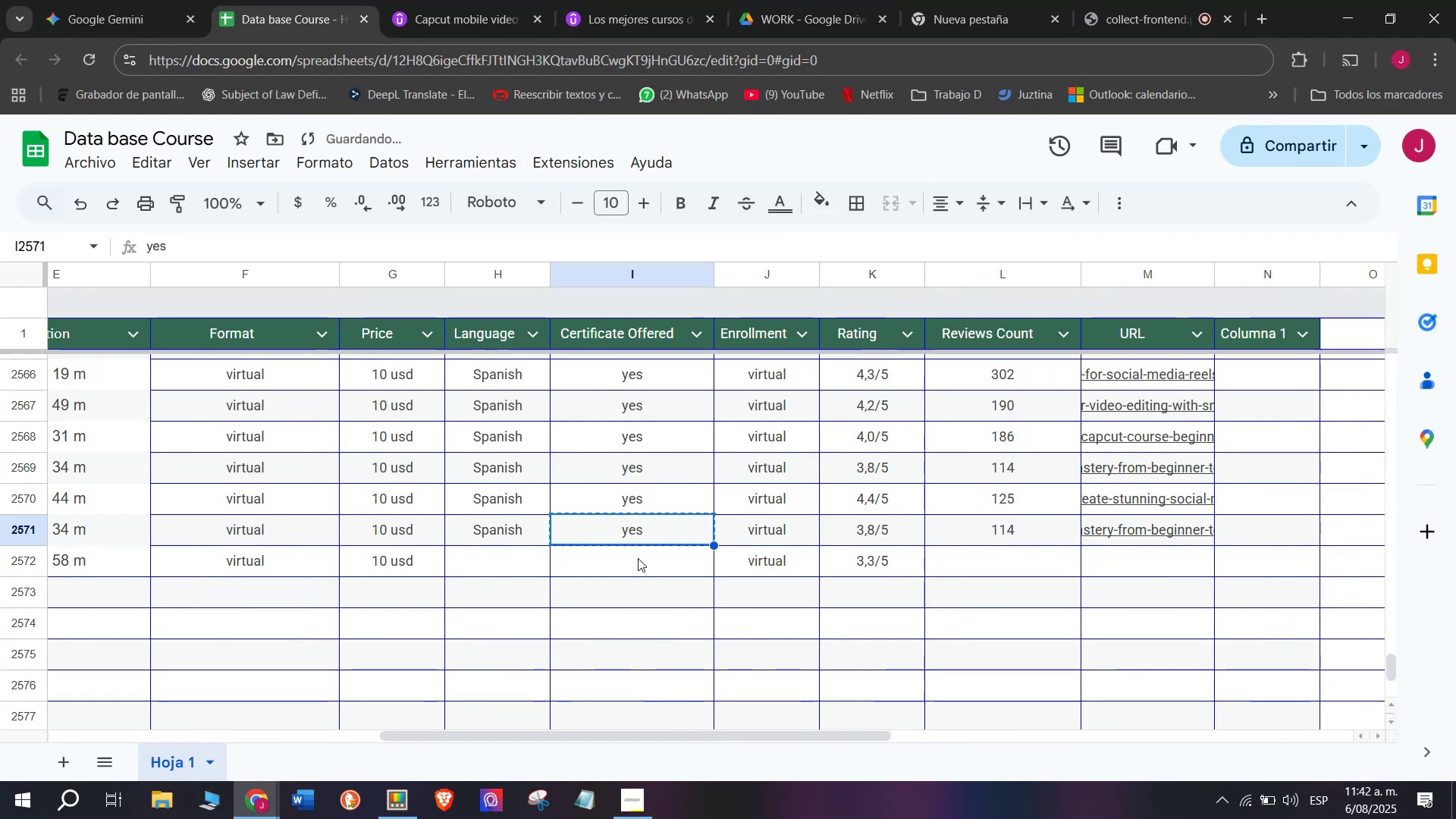 
key(Control+V)
 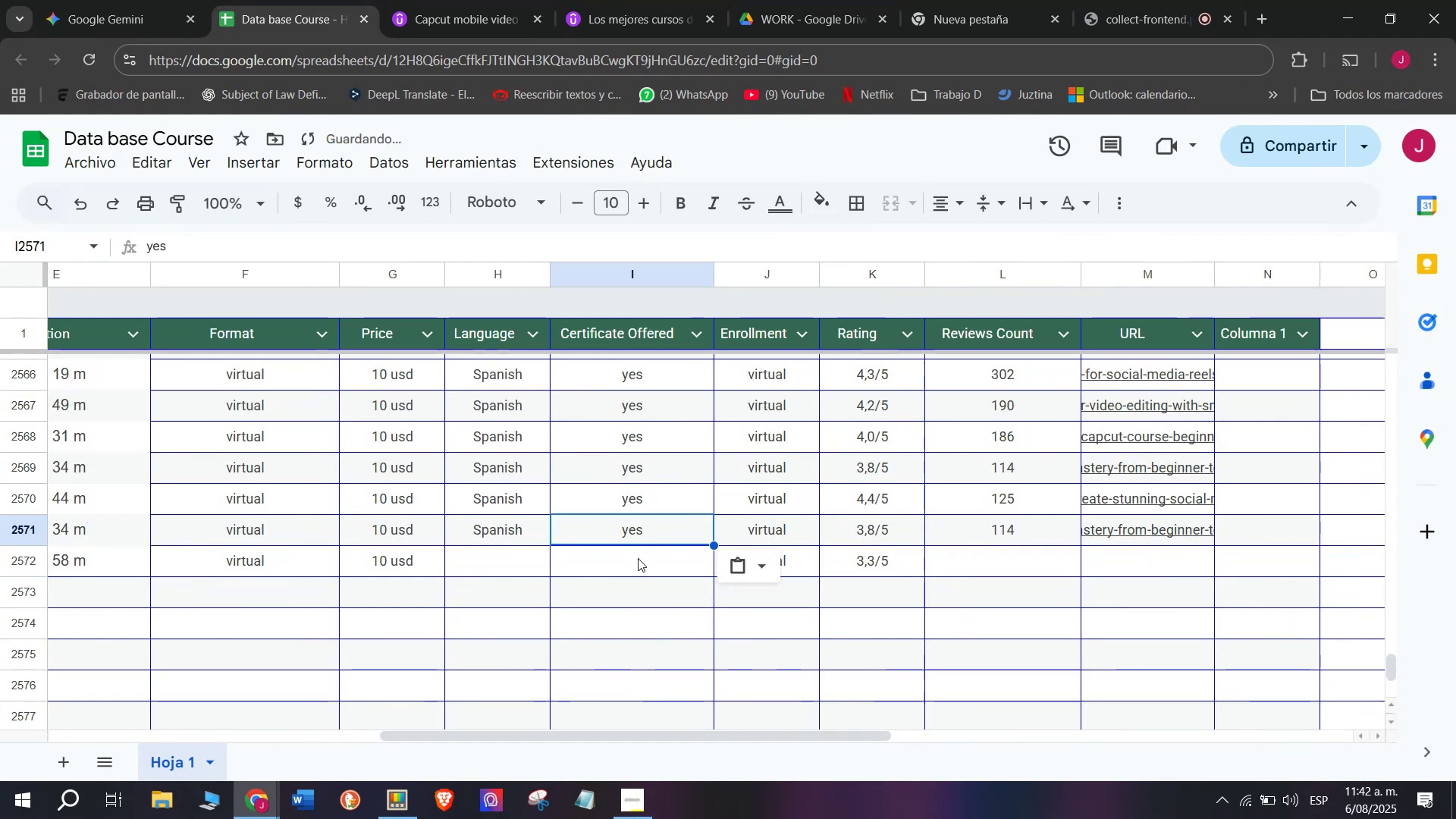 
double_click([638, 558])
 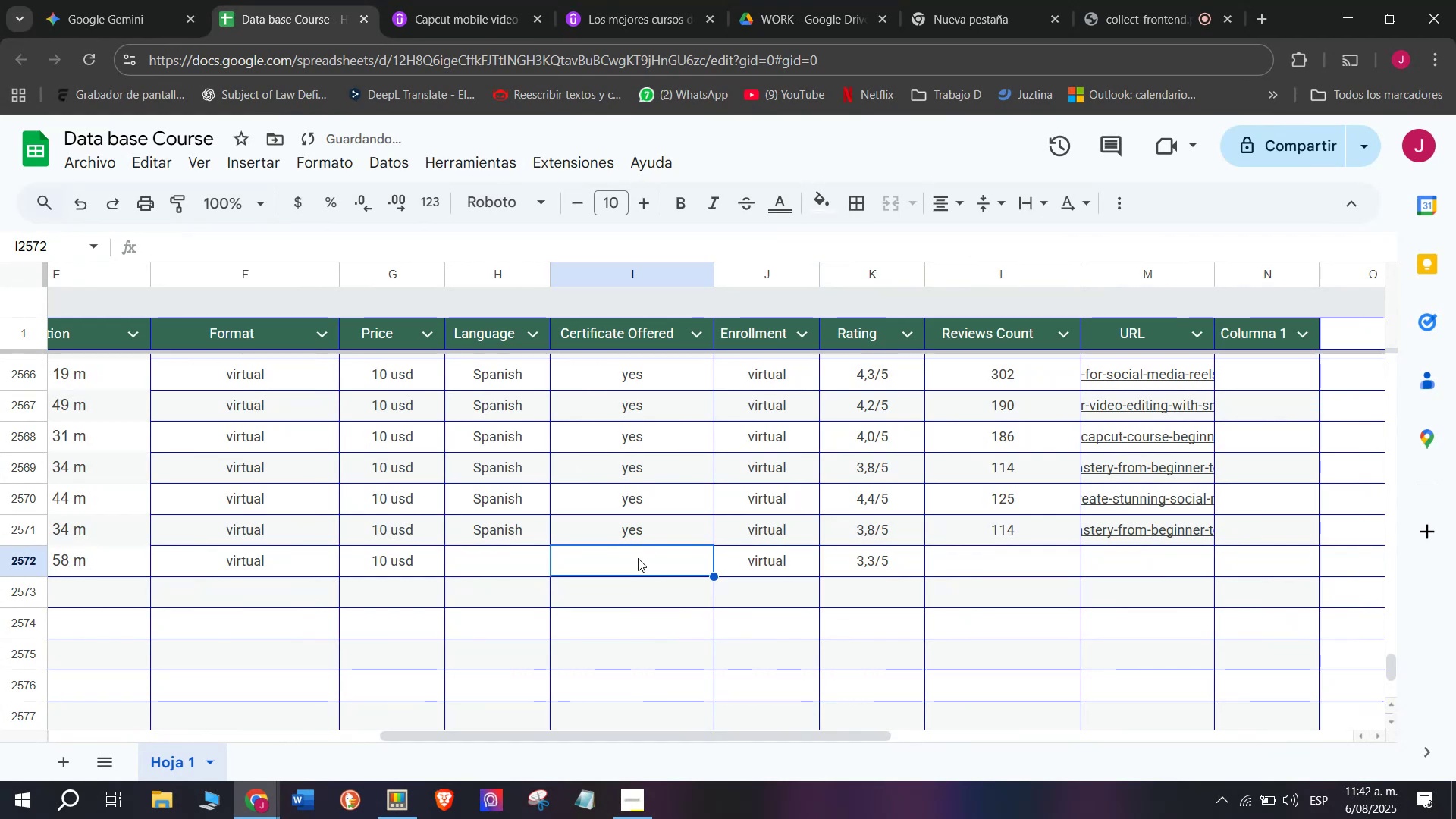 
triple_click([638, 558])
 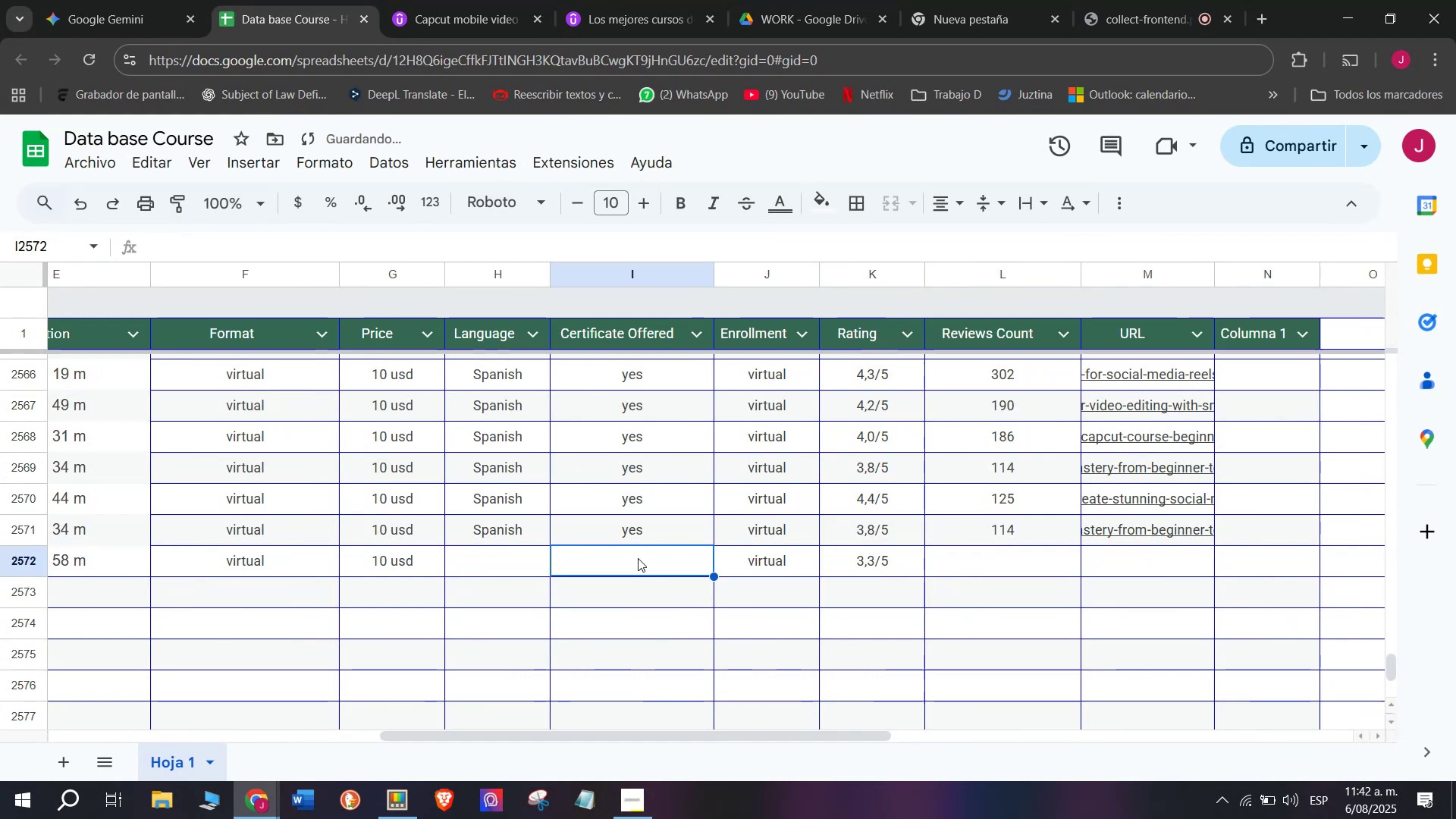 
key(Control+ControlLeft)
 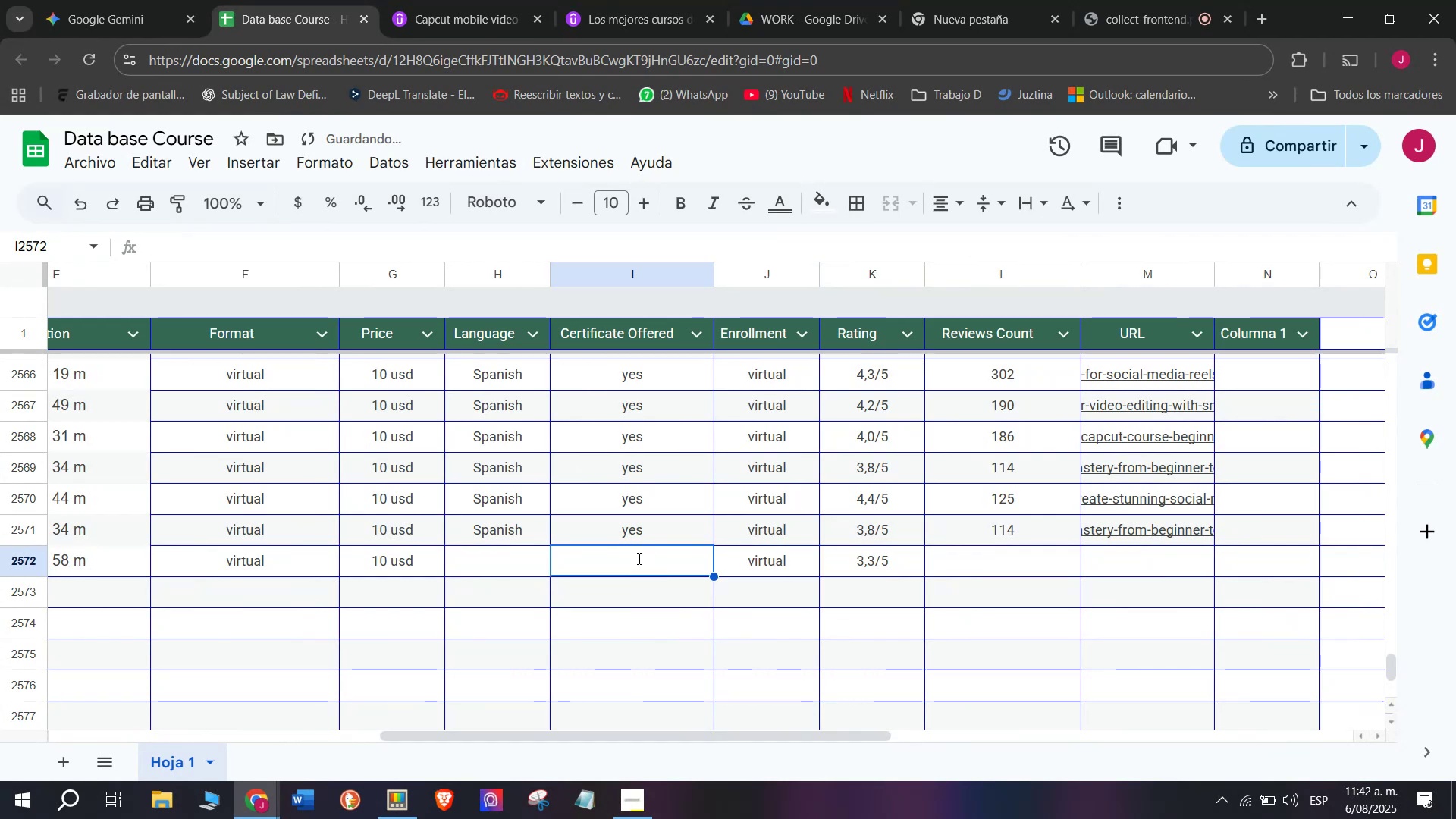 
key(Z)
 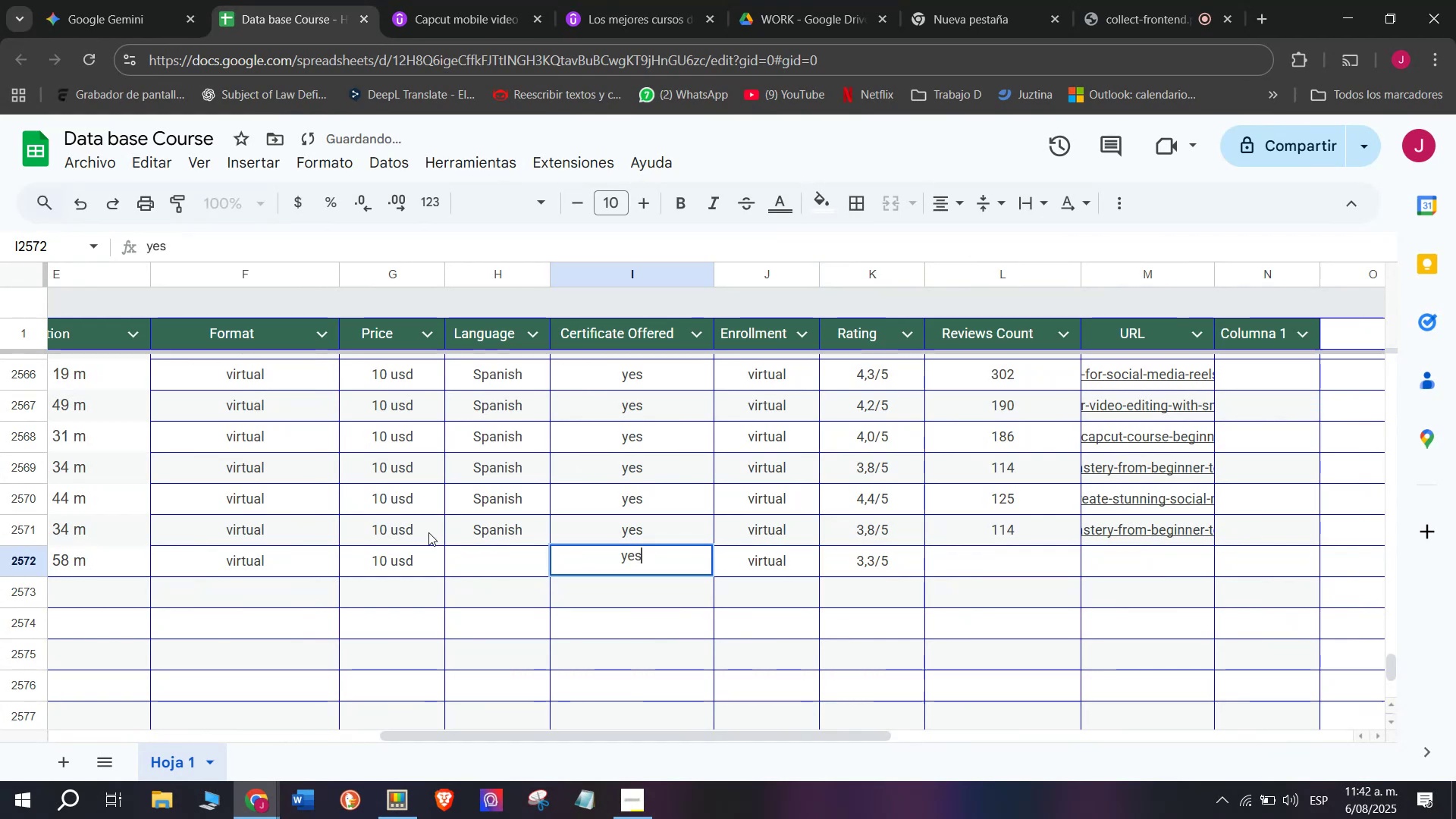 
key(Control+V)
 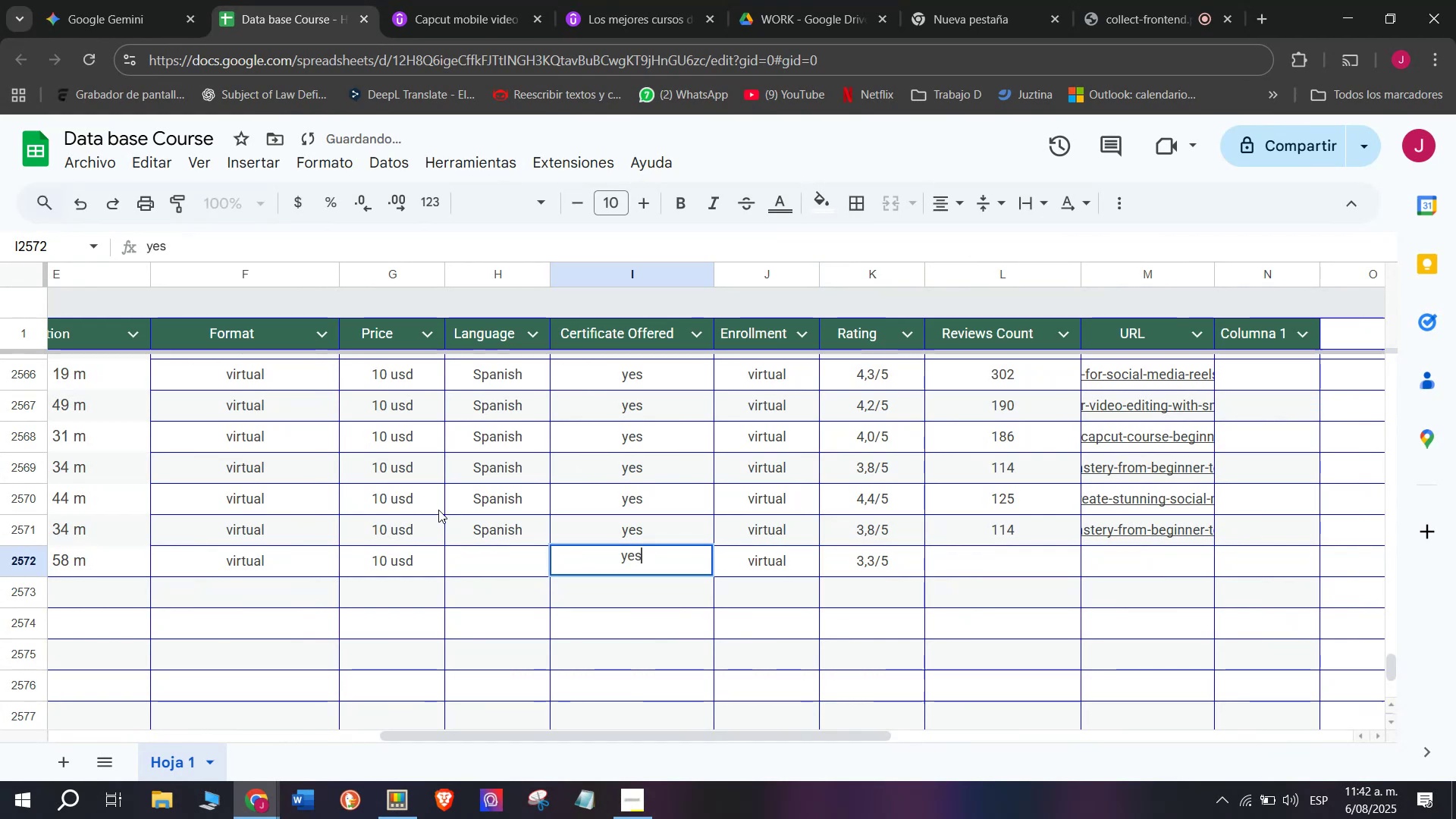 
left_click([471, 525])
 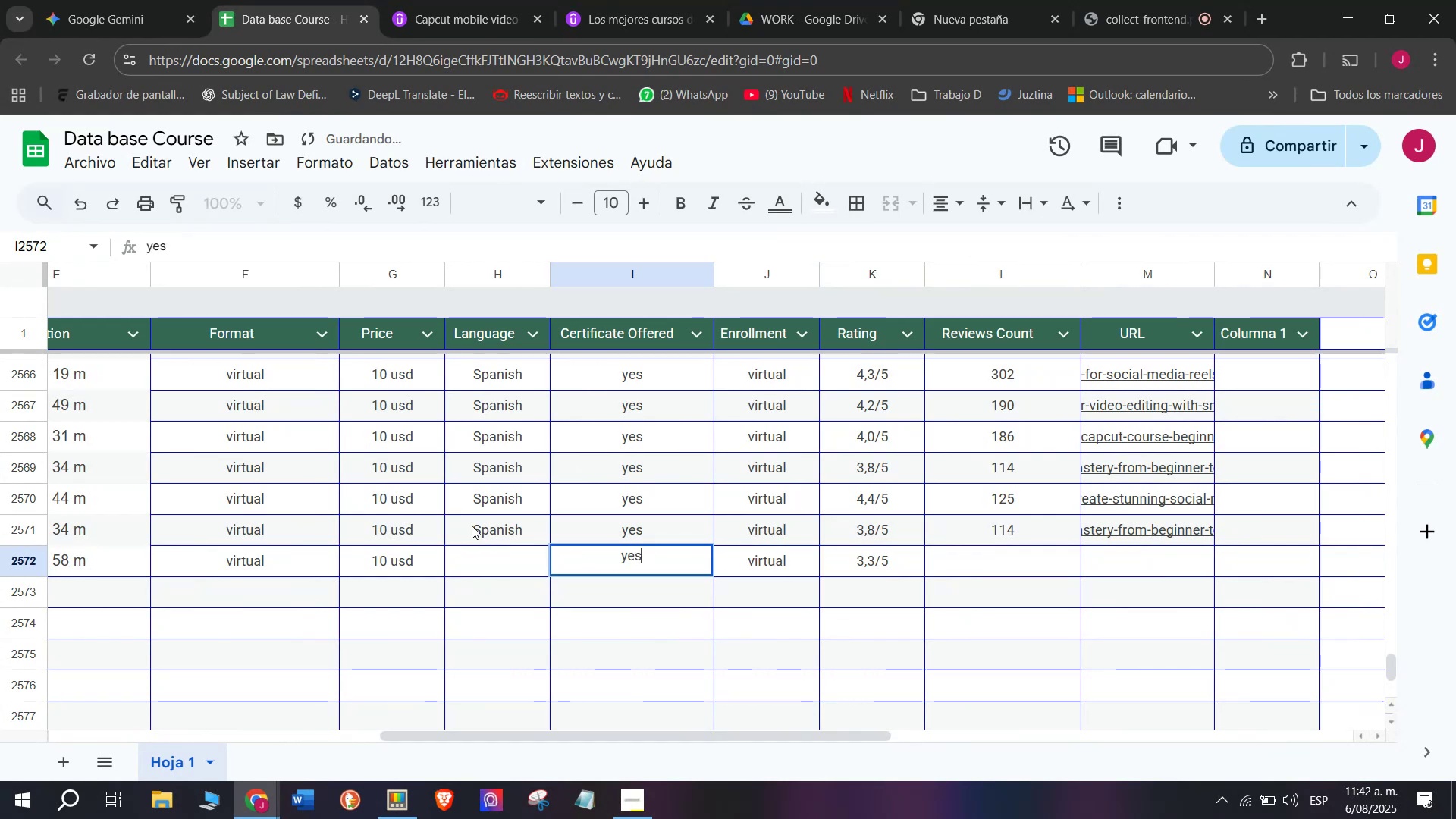 
key(Control+ControlLeft)
 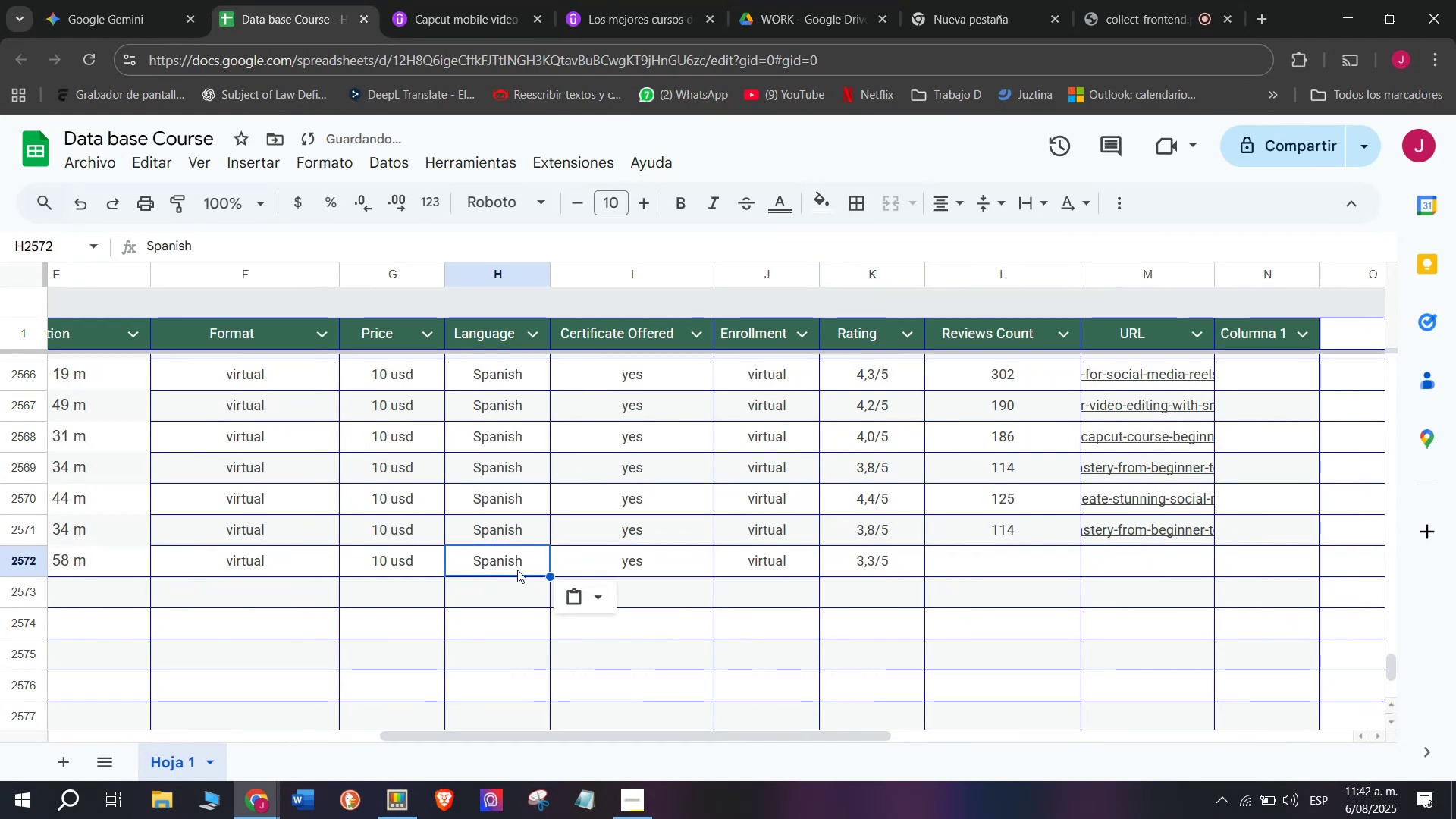 
key(Break)
 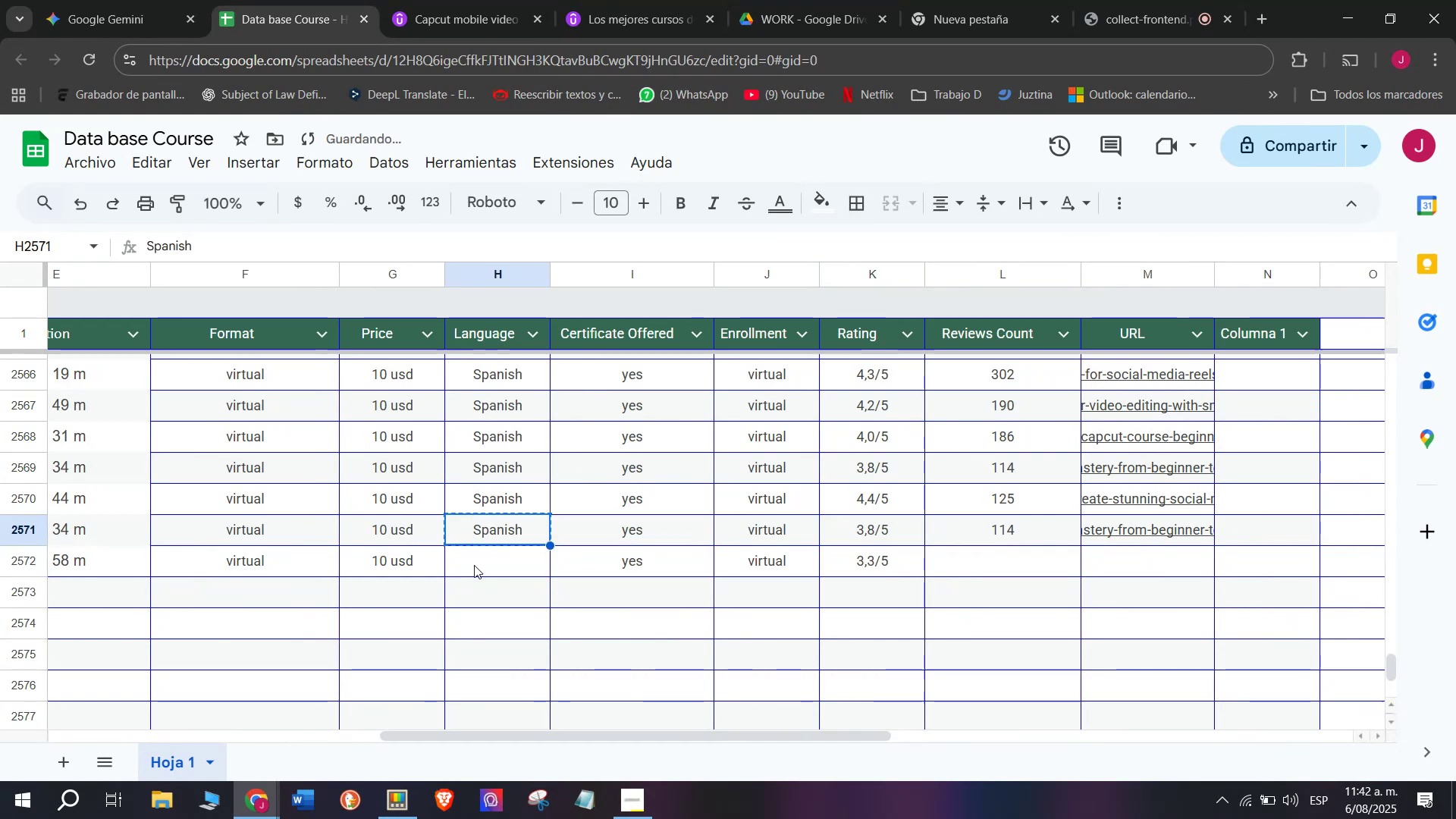 
key(Control+C)
 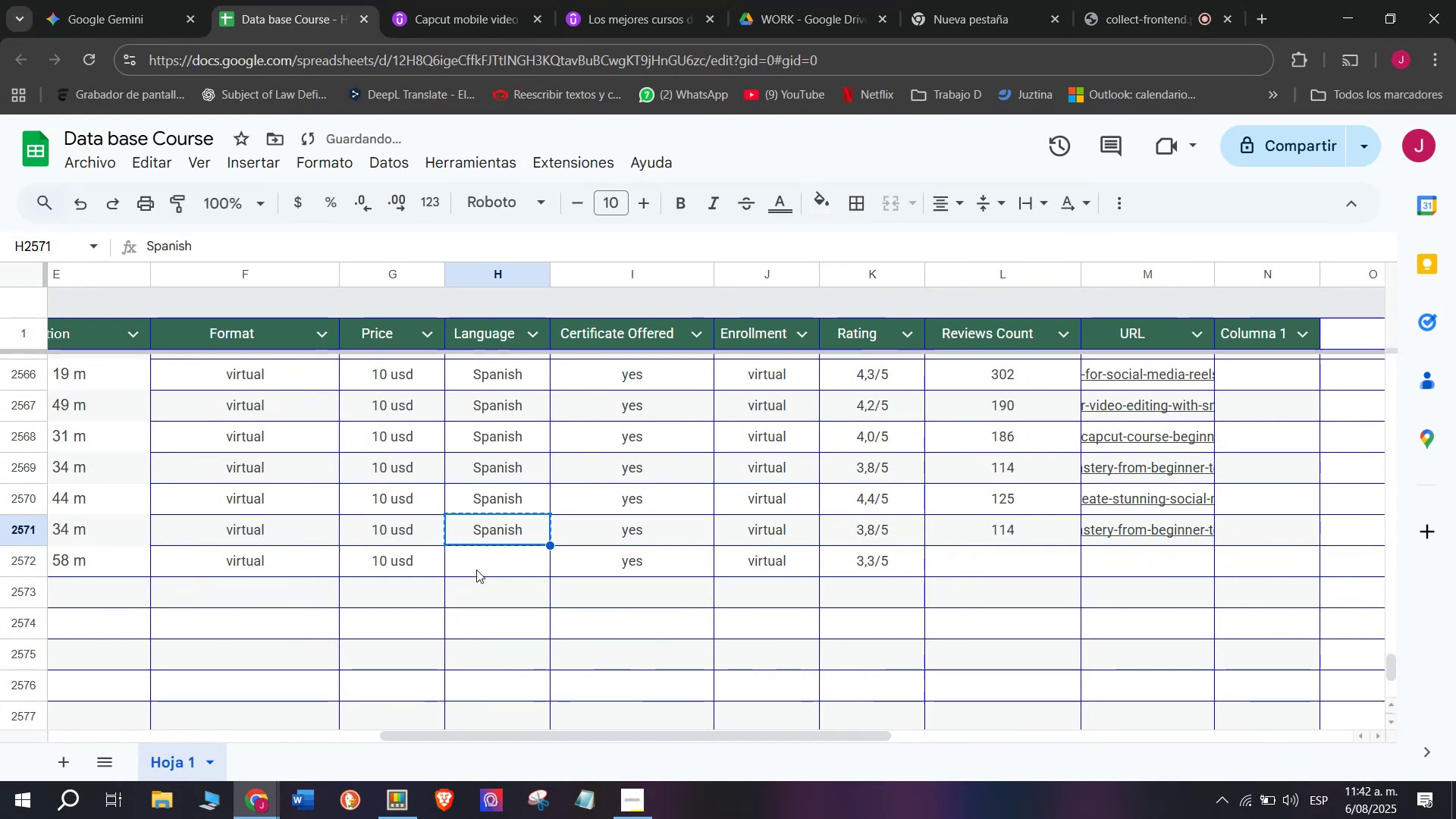 
key(Control+V)
 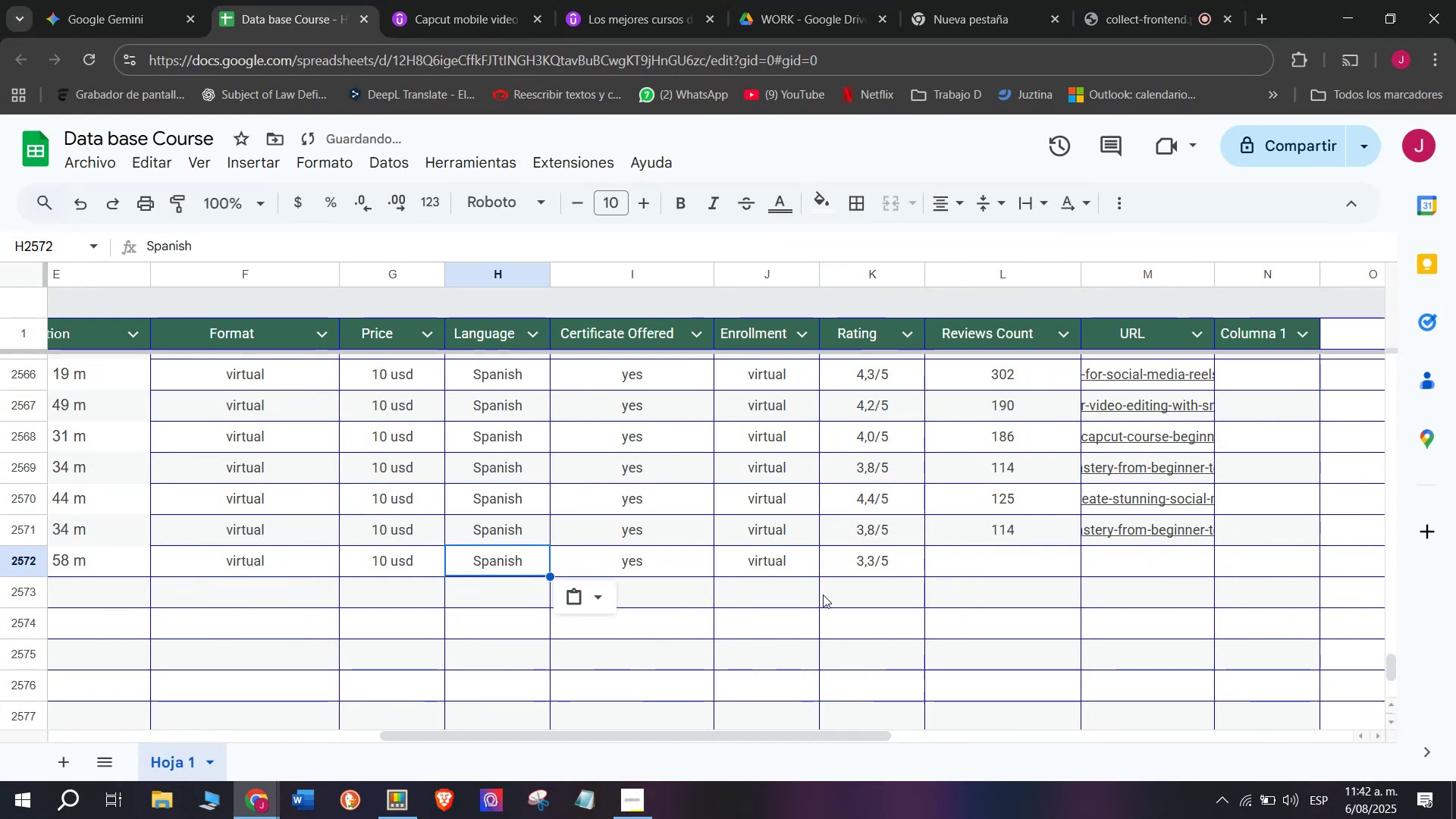 
key(Z)
 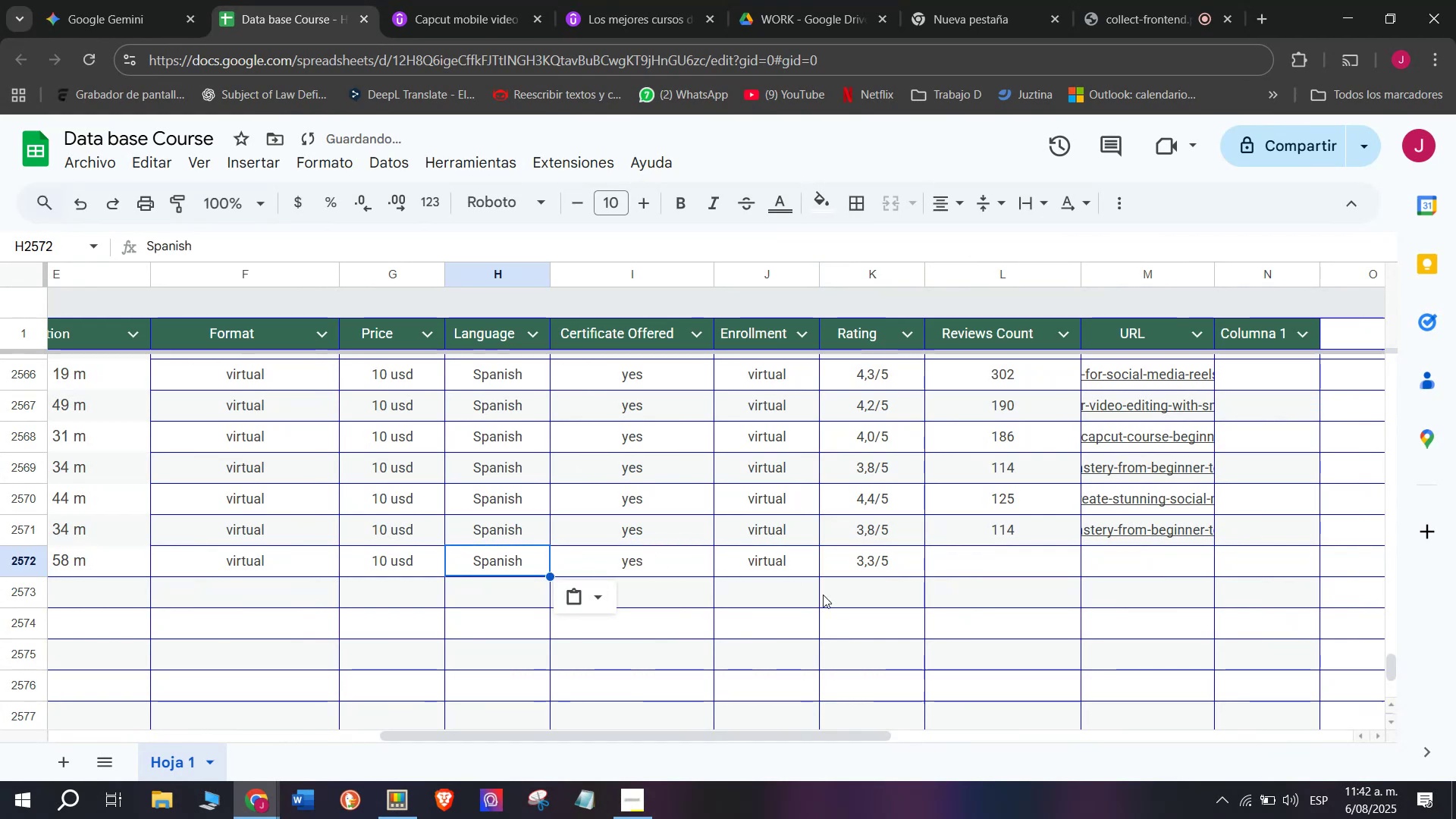 
key(Control+ControlLeft)
 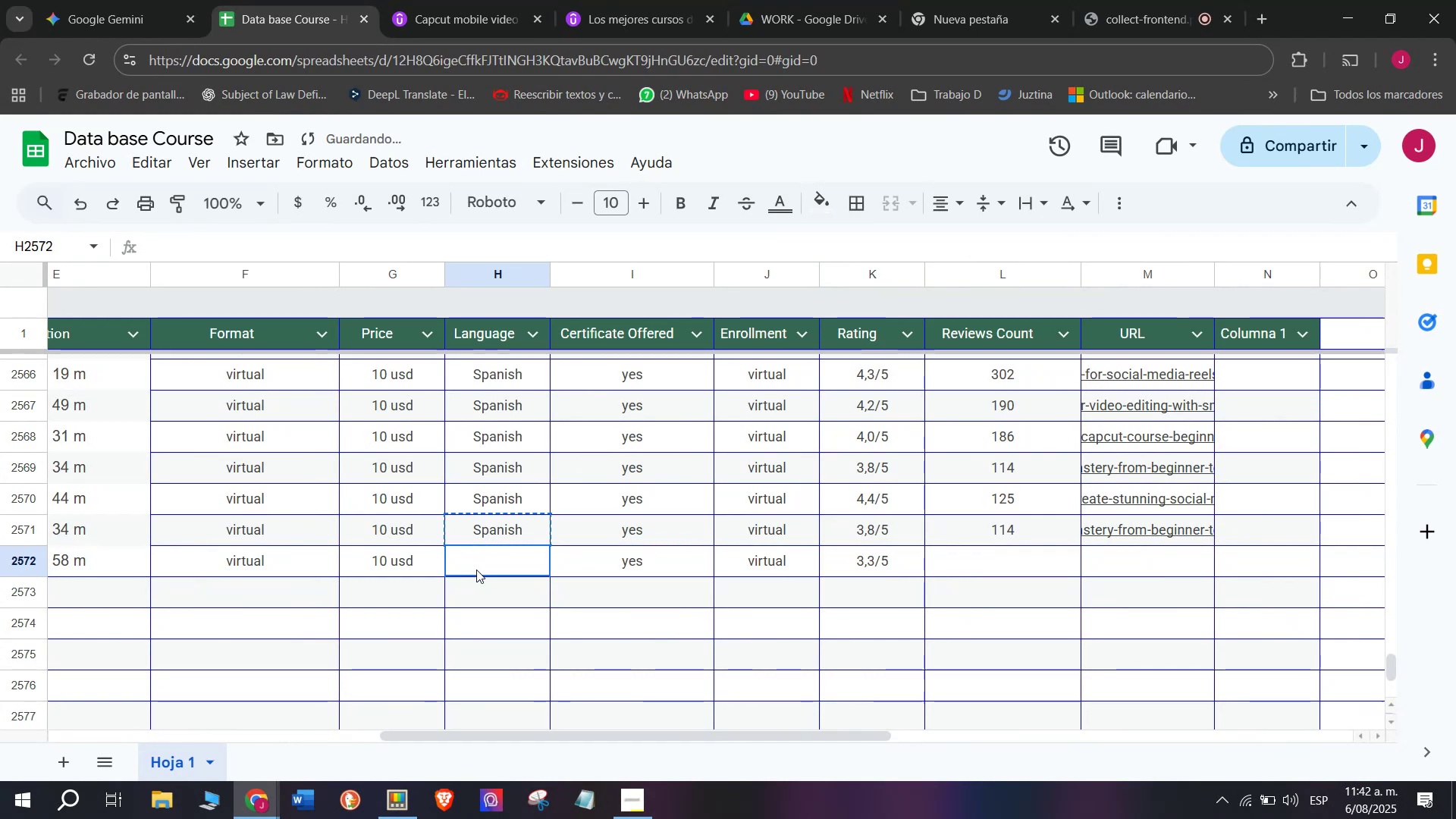 
double_click([476, 570])
 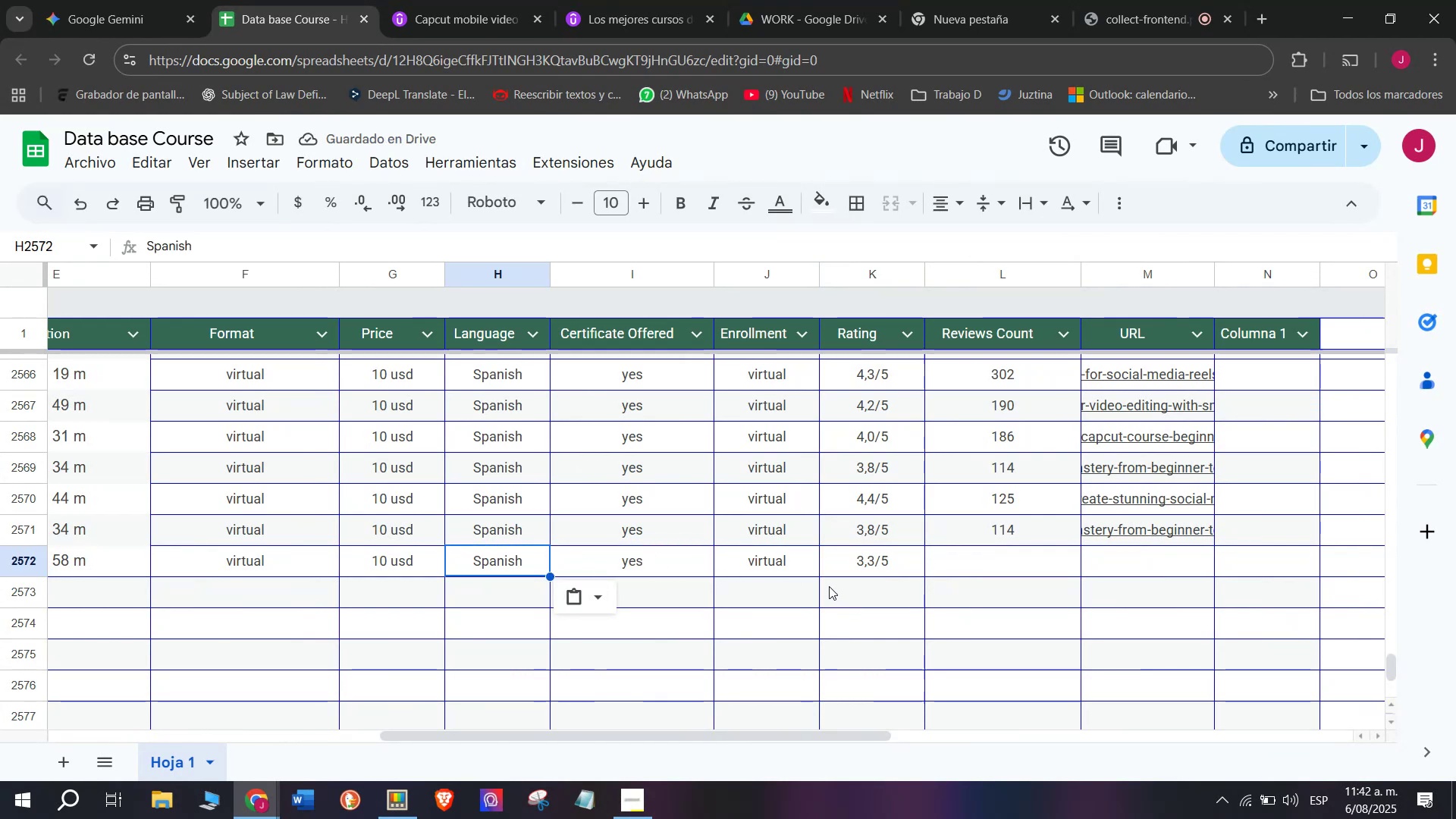 
left_click([991, 538])
 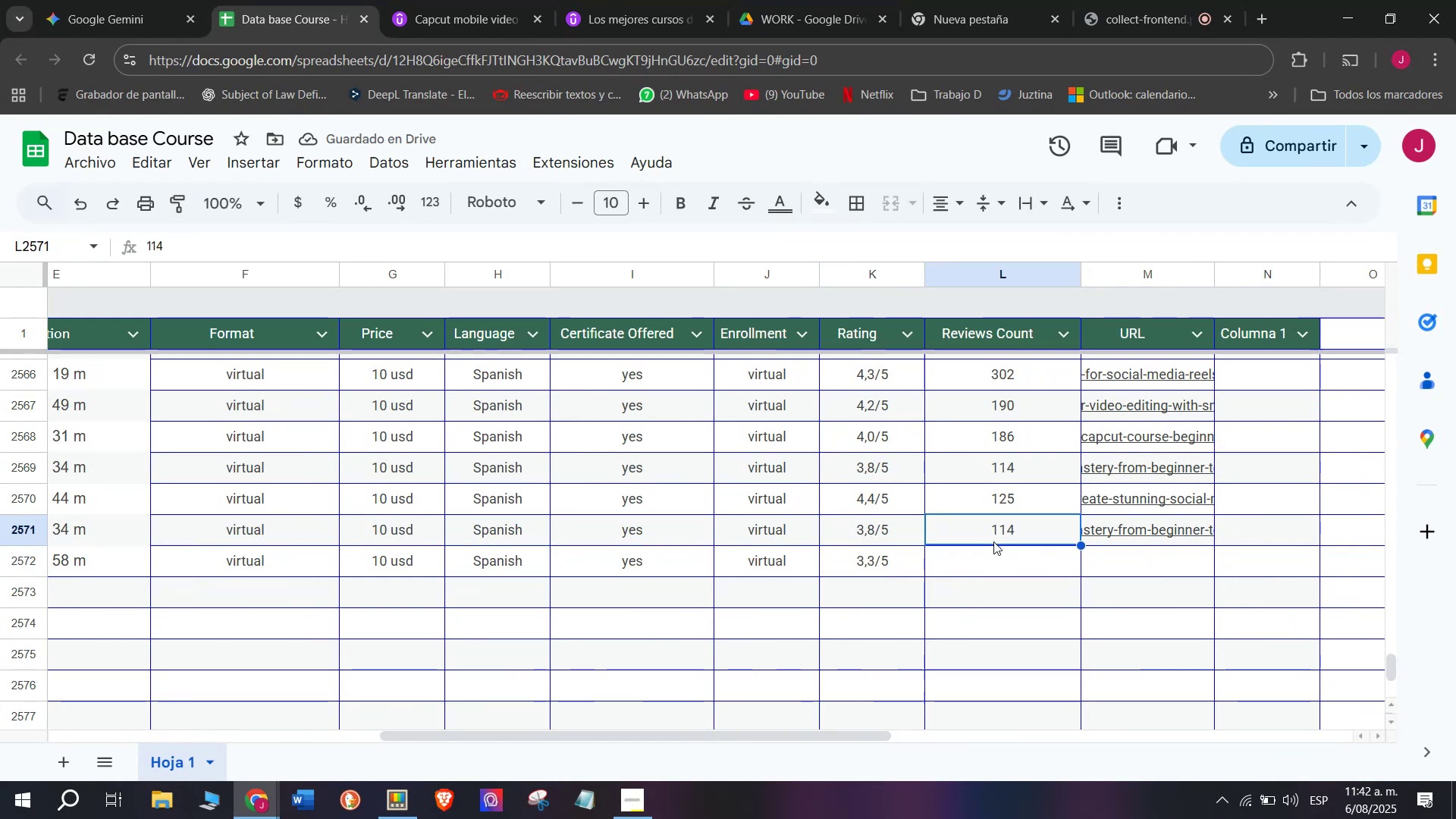 
key(Control+ControlLeft)
 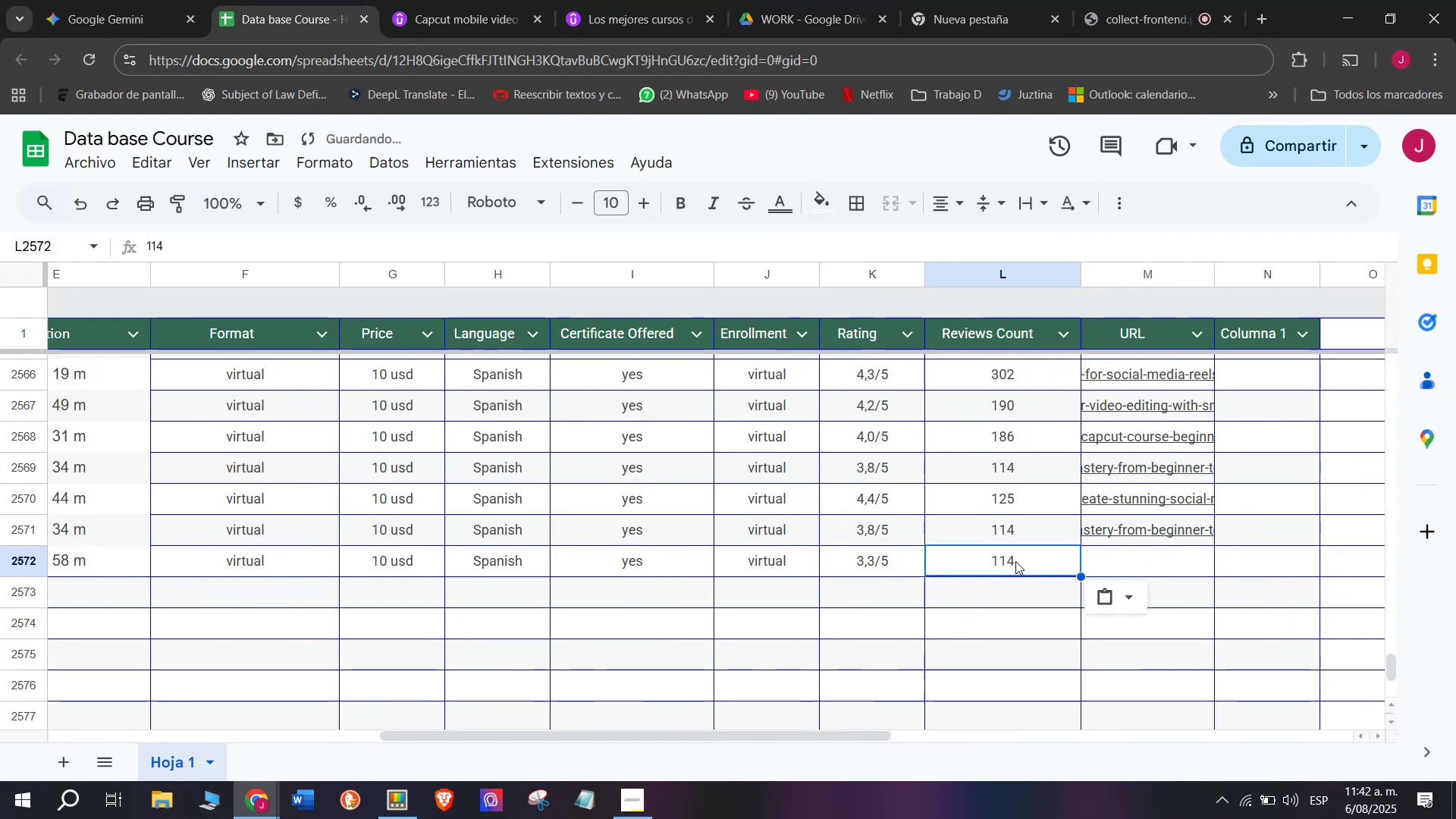 
key(Break)
 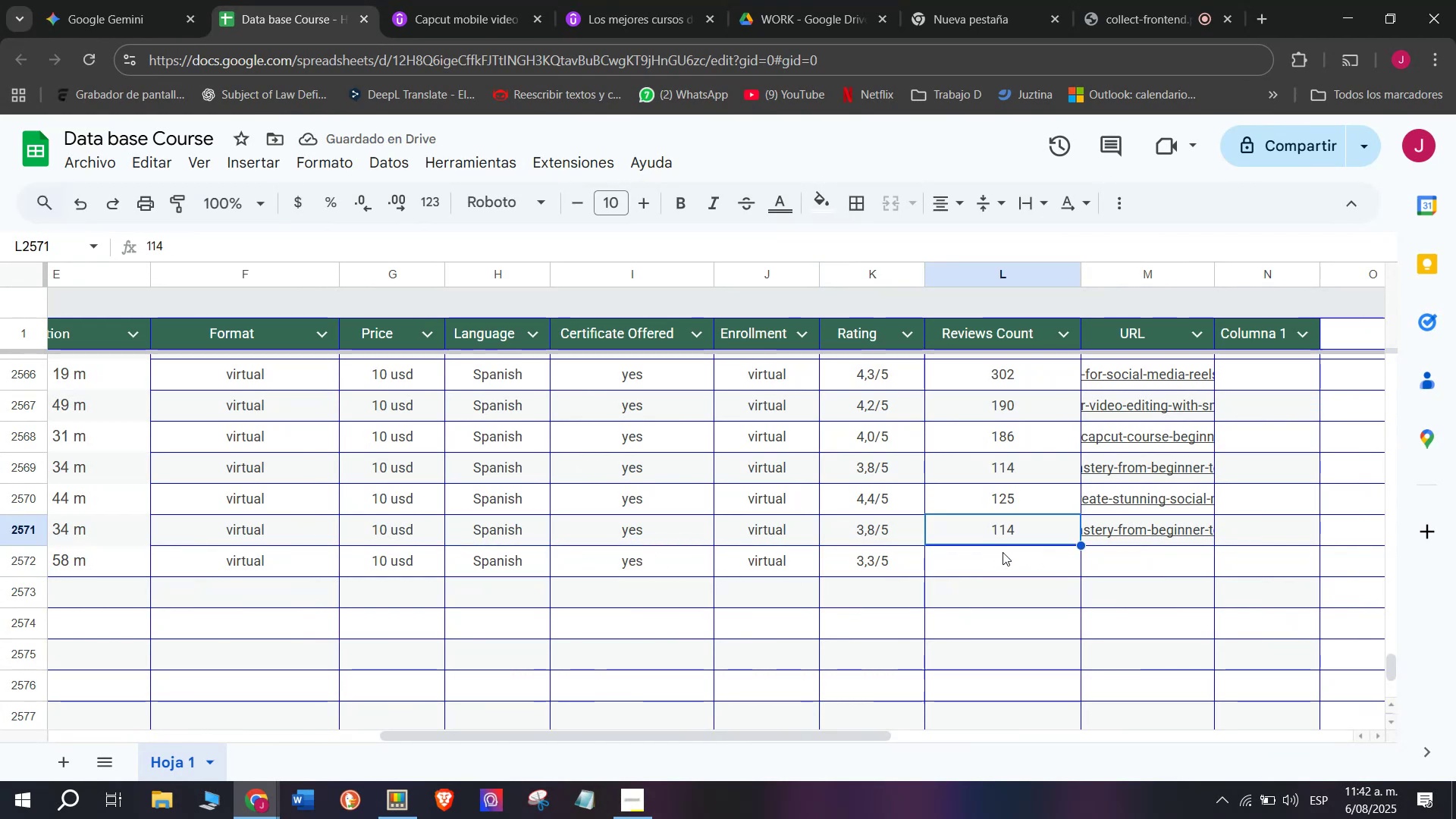 
key(Control+C)
 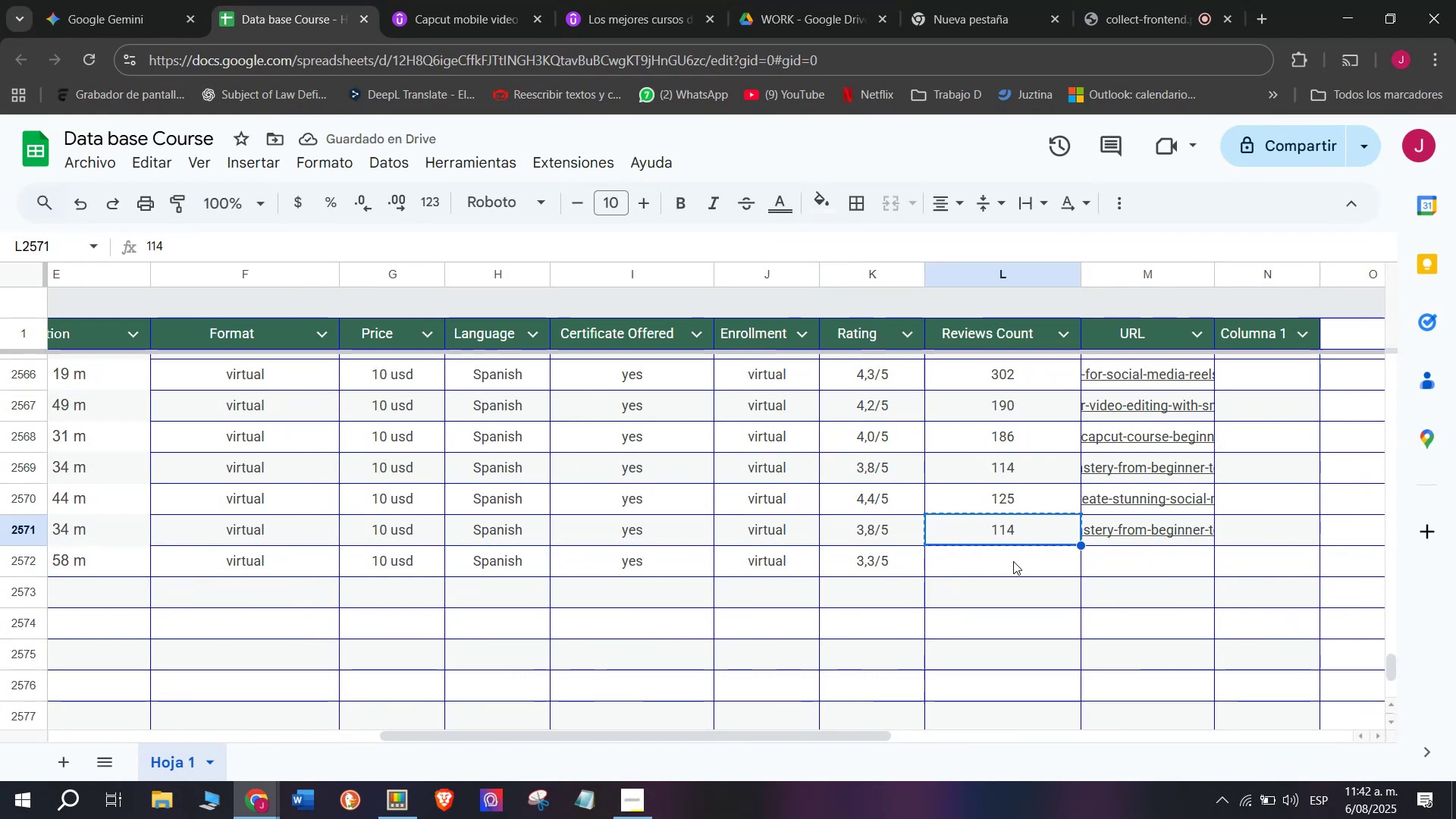 
double_click([1015, 561])
 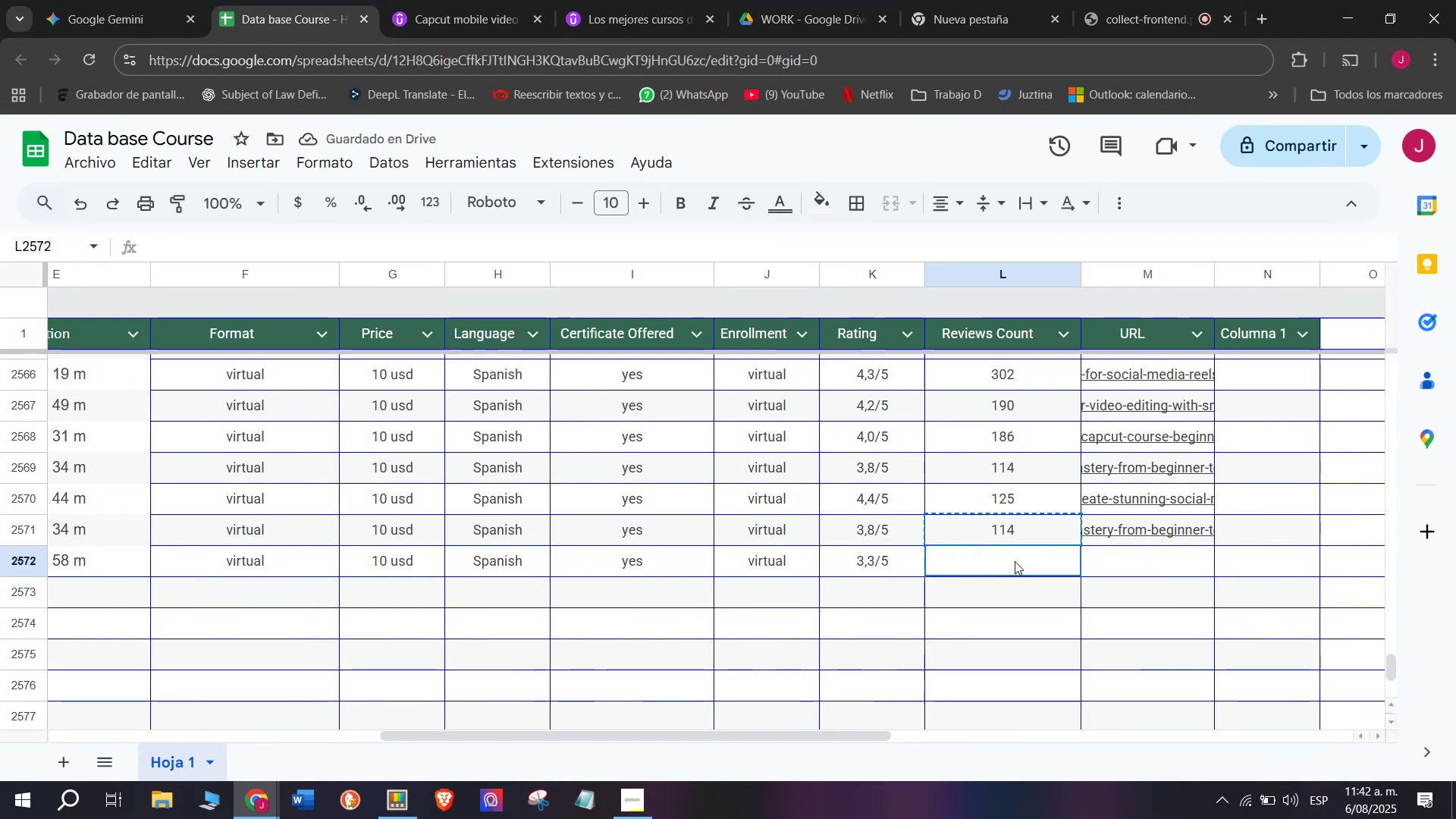 
key(Control+ControlLeft)
 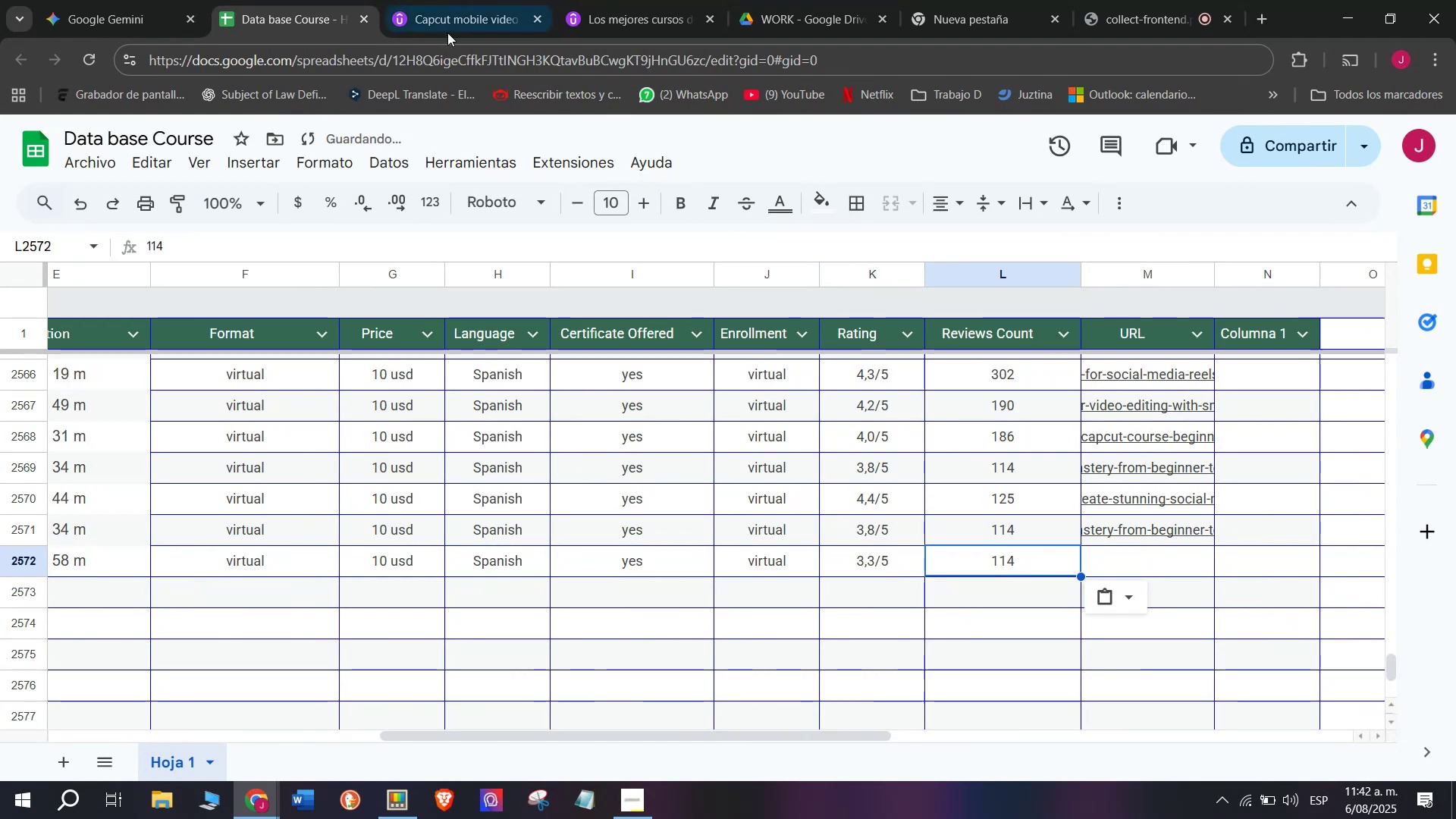 
key(Z)
 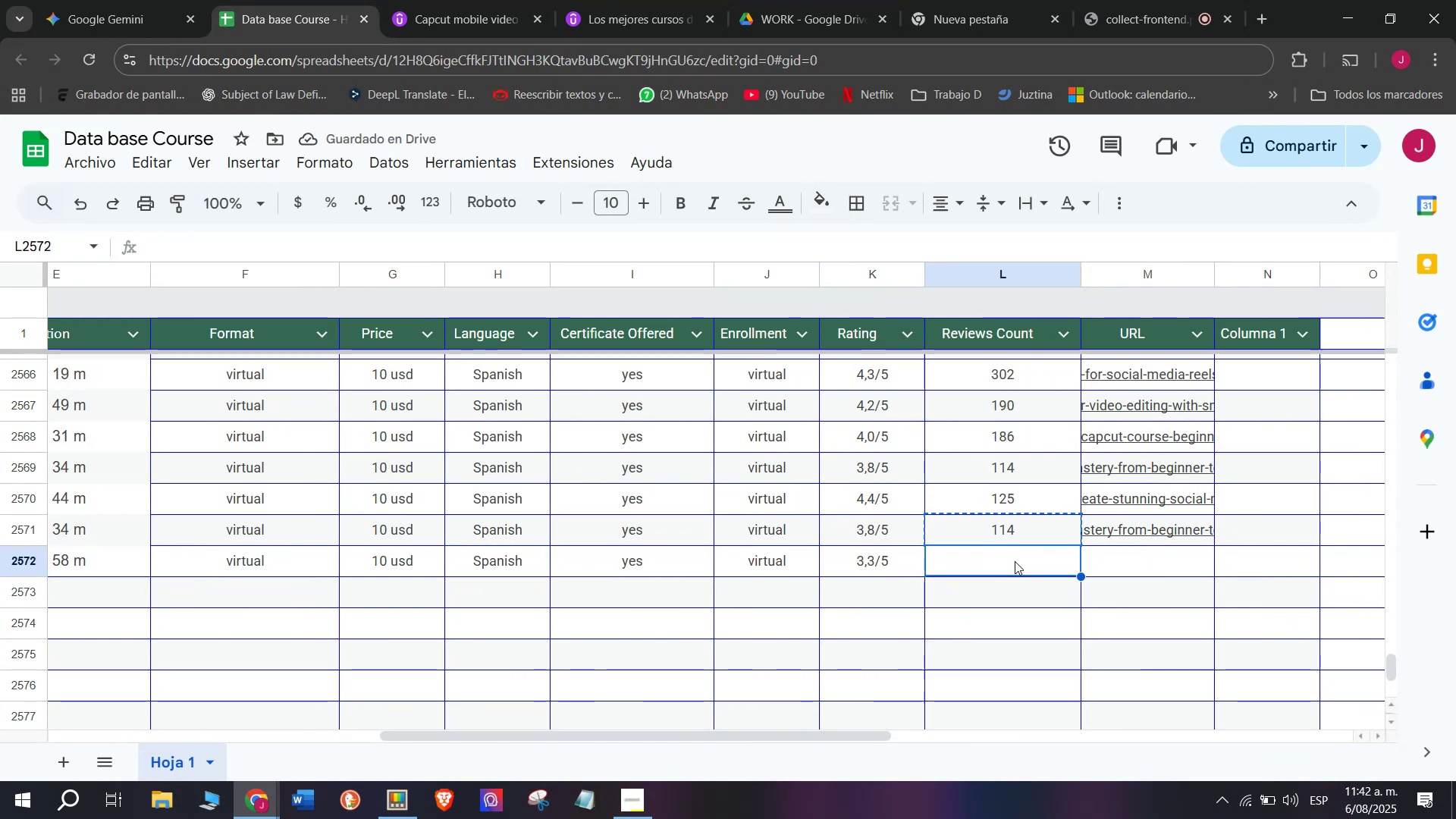 
key(Control+V)
 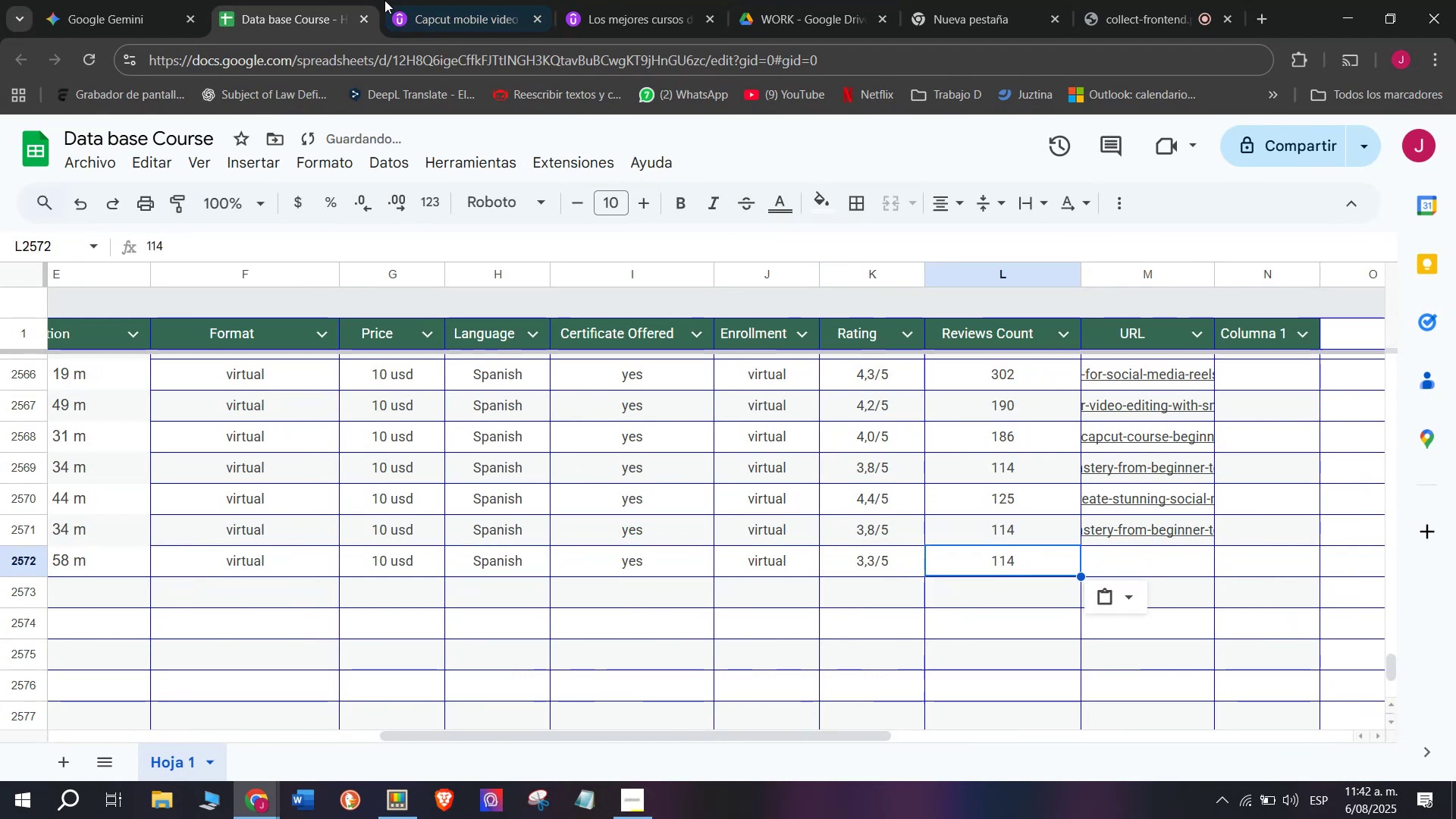 
left_click([457, 0])
 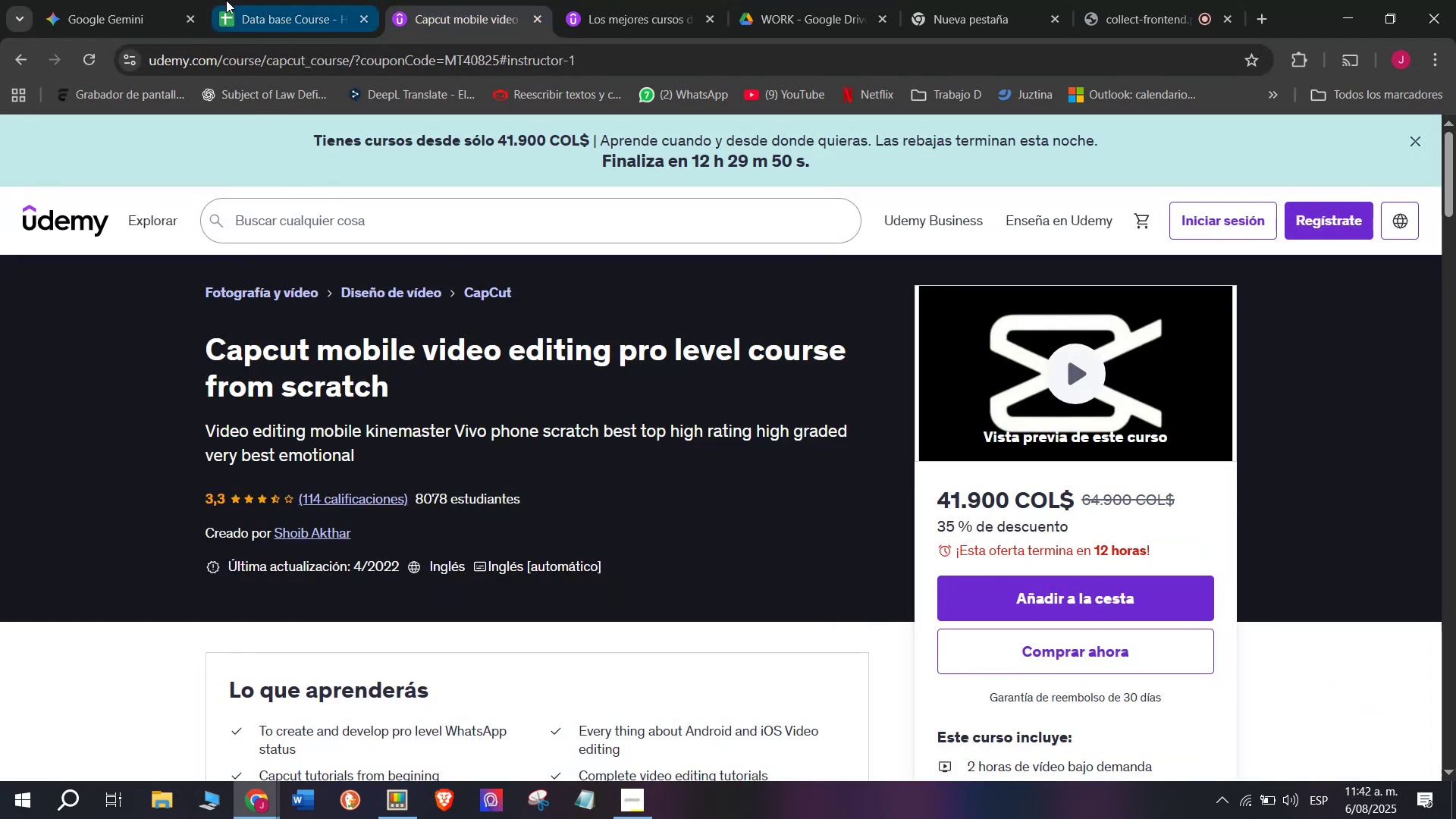 
left_click([259, 0])
 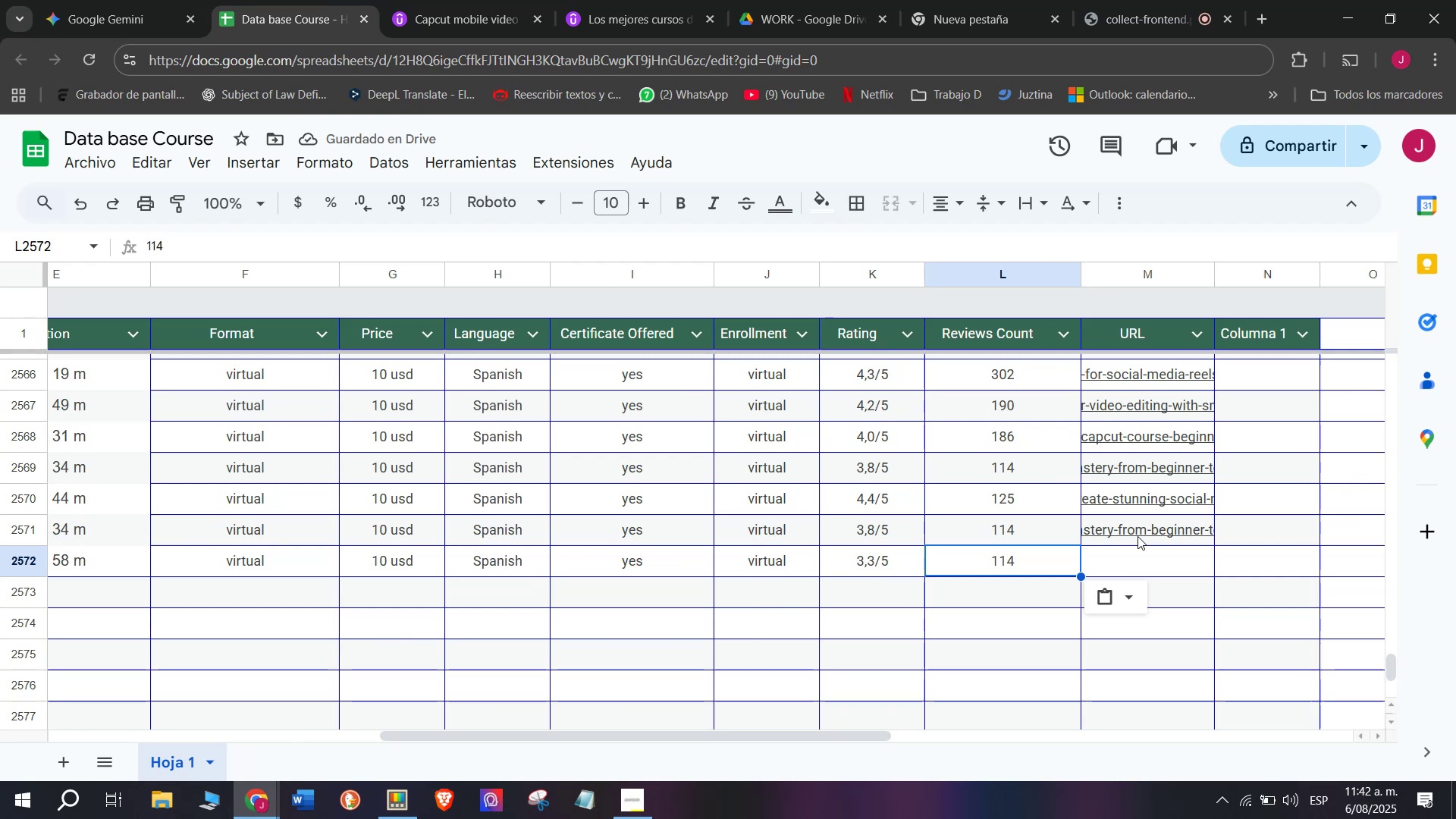 
left_click([1150, 557])
 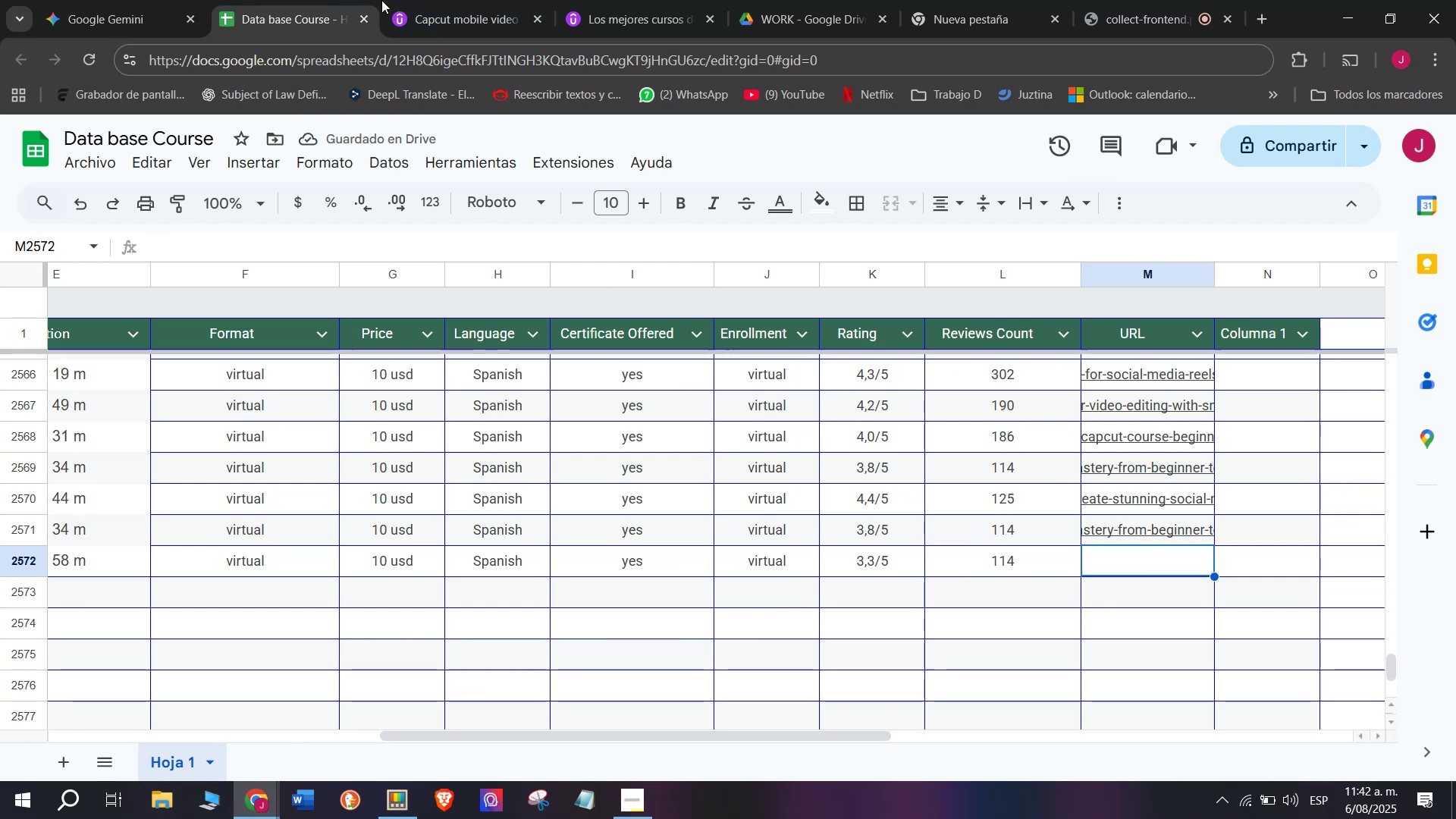 
left_click([419, 0])
 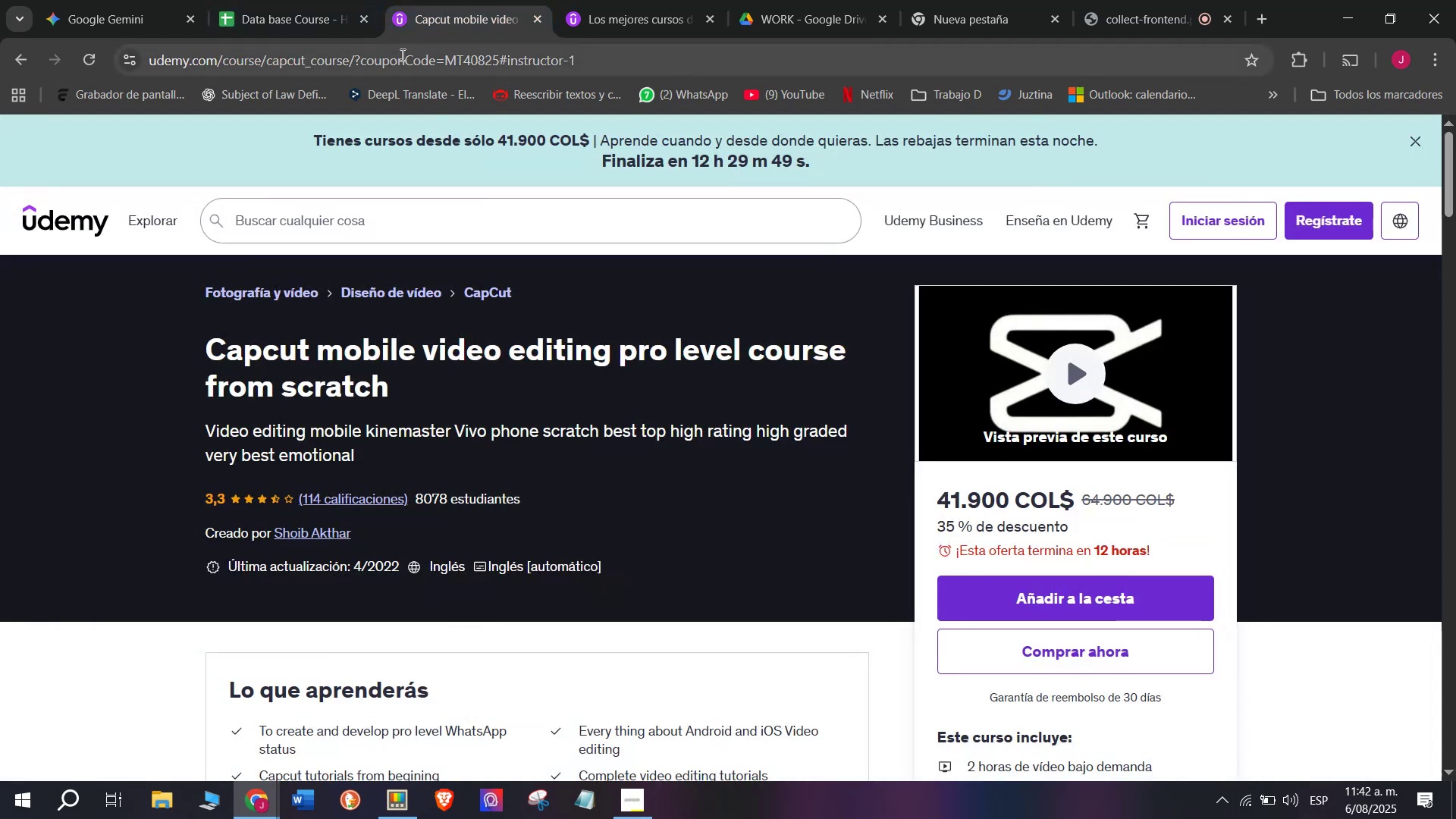 
triple_click([401, 53])
 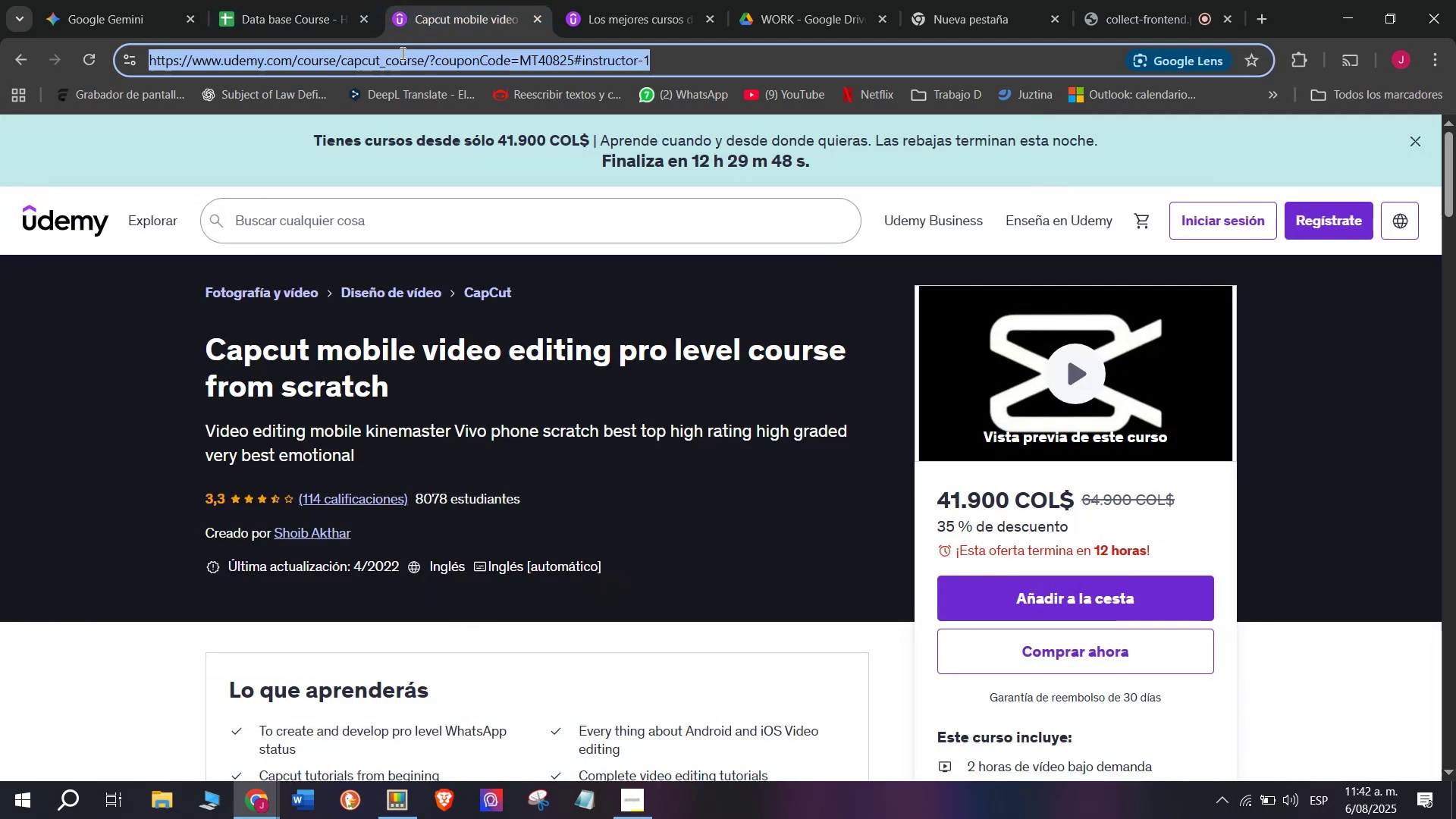 
triple_click([401, 53])
 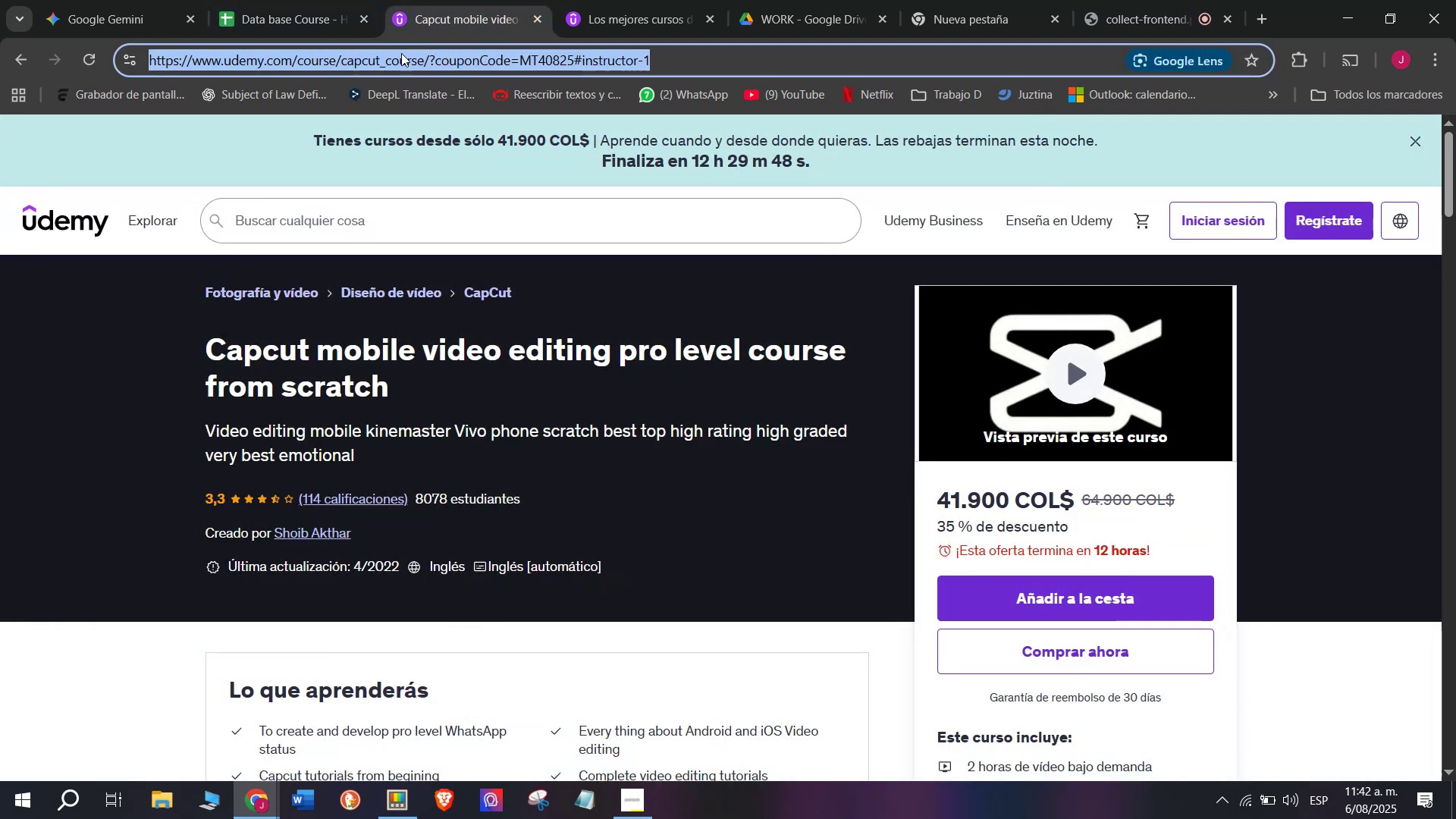 
key(Break)
 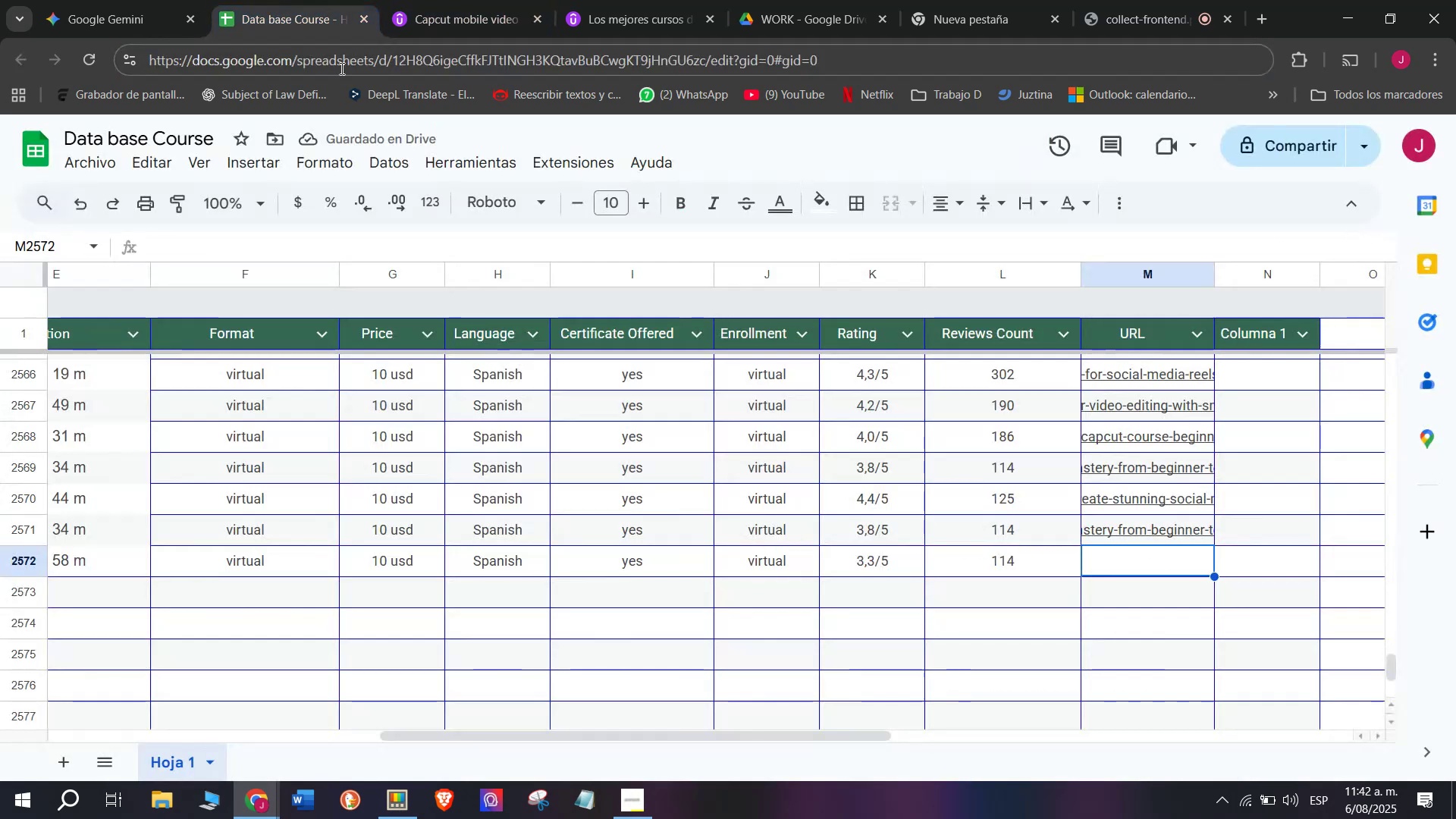 
key(Control+ControlLeft)
 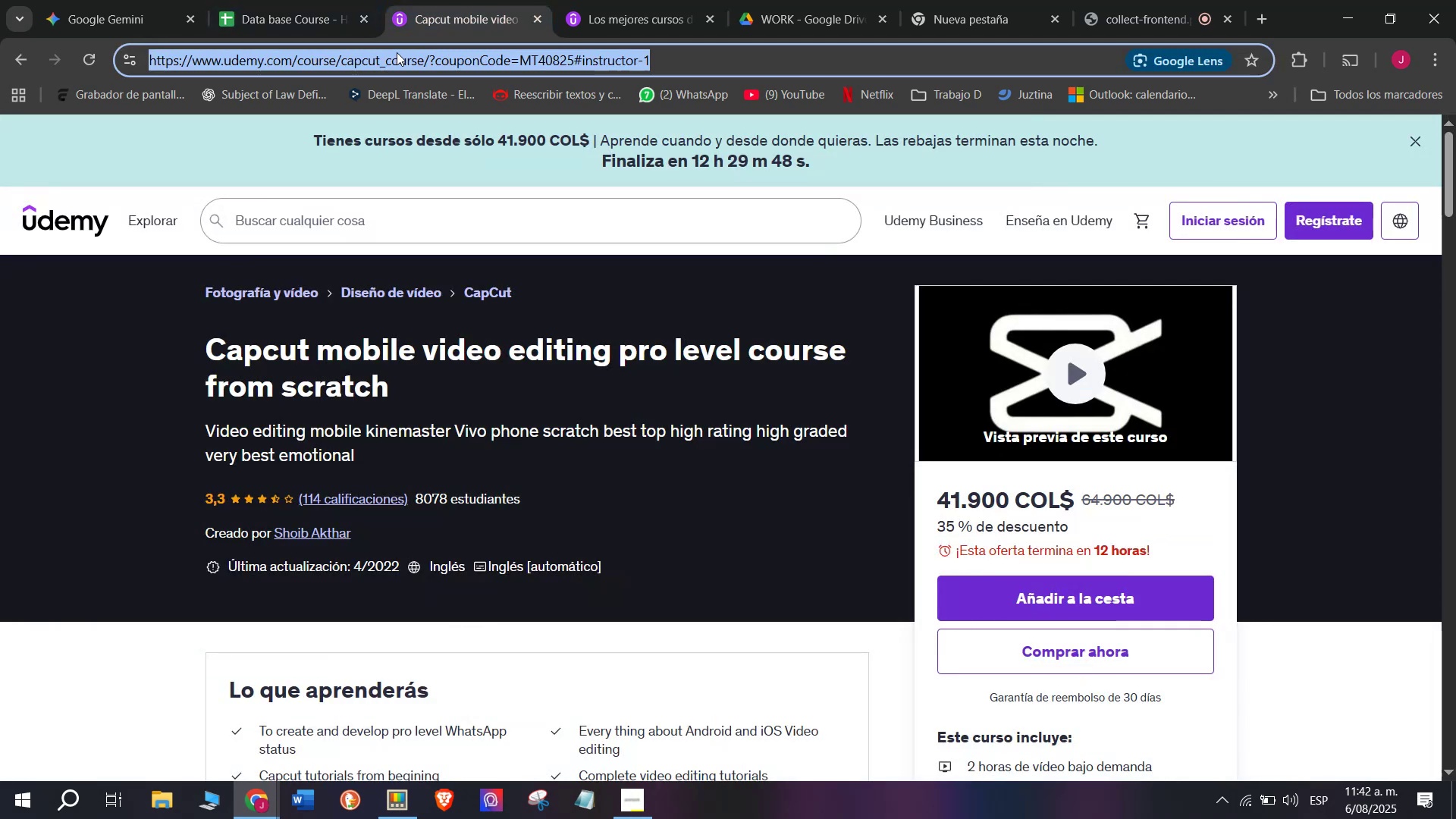 
key(Control+C)
 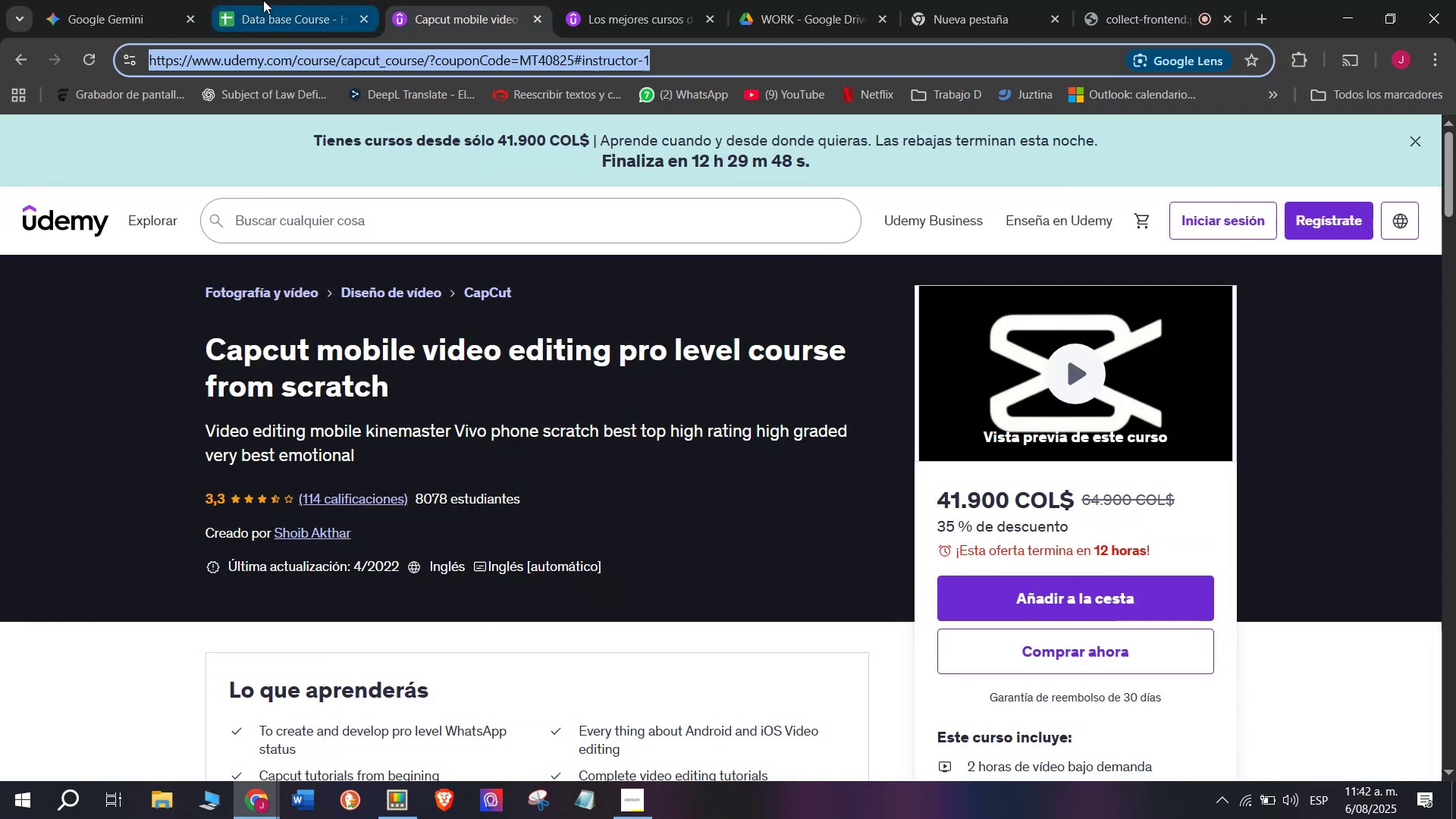 
triple_click([263, 0])
 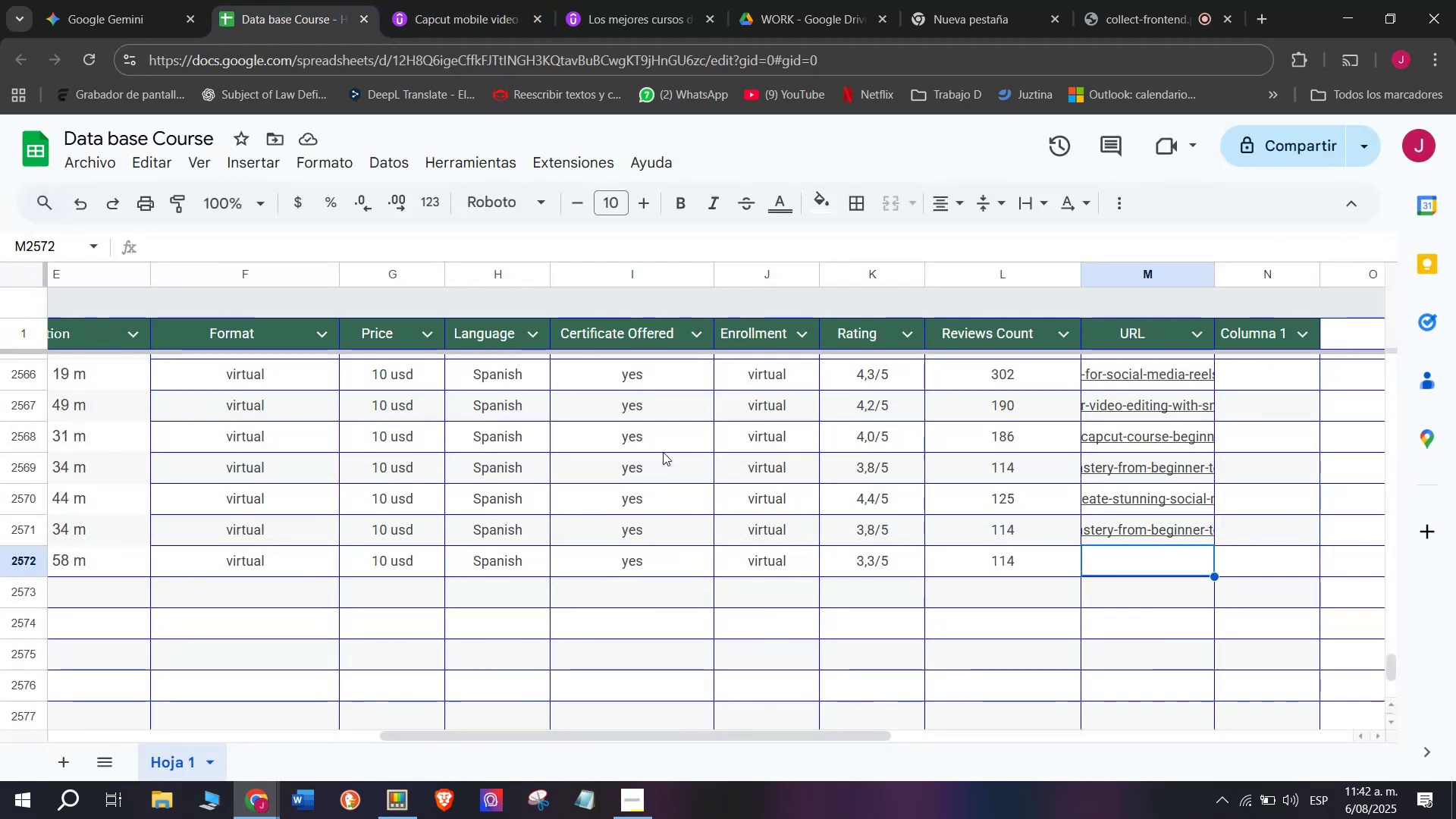 
key(Z)
 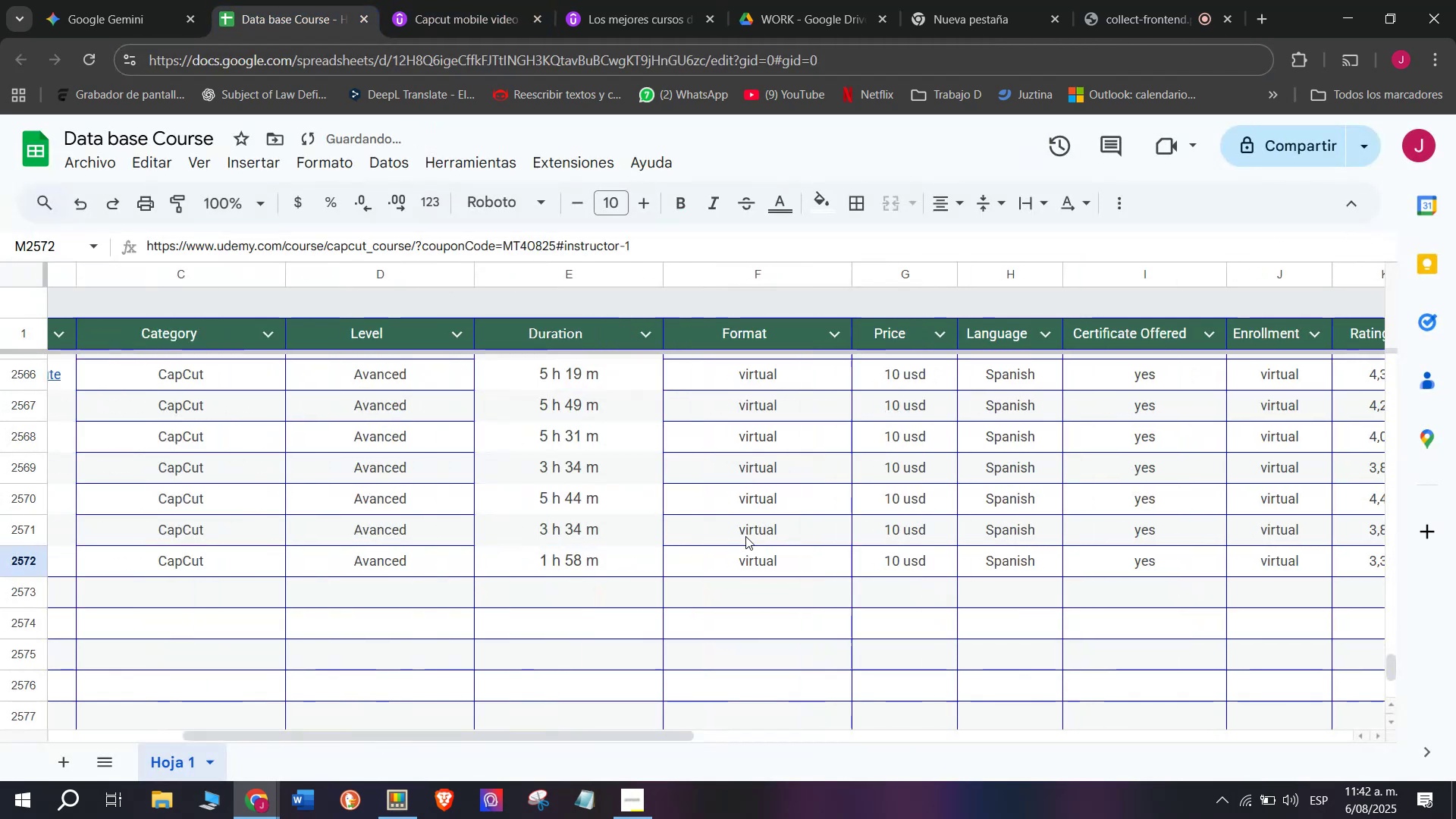 
key(Control+ControlLeft)
 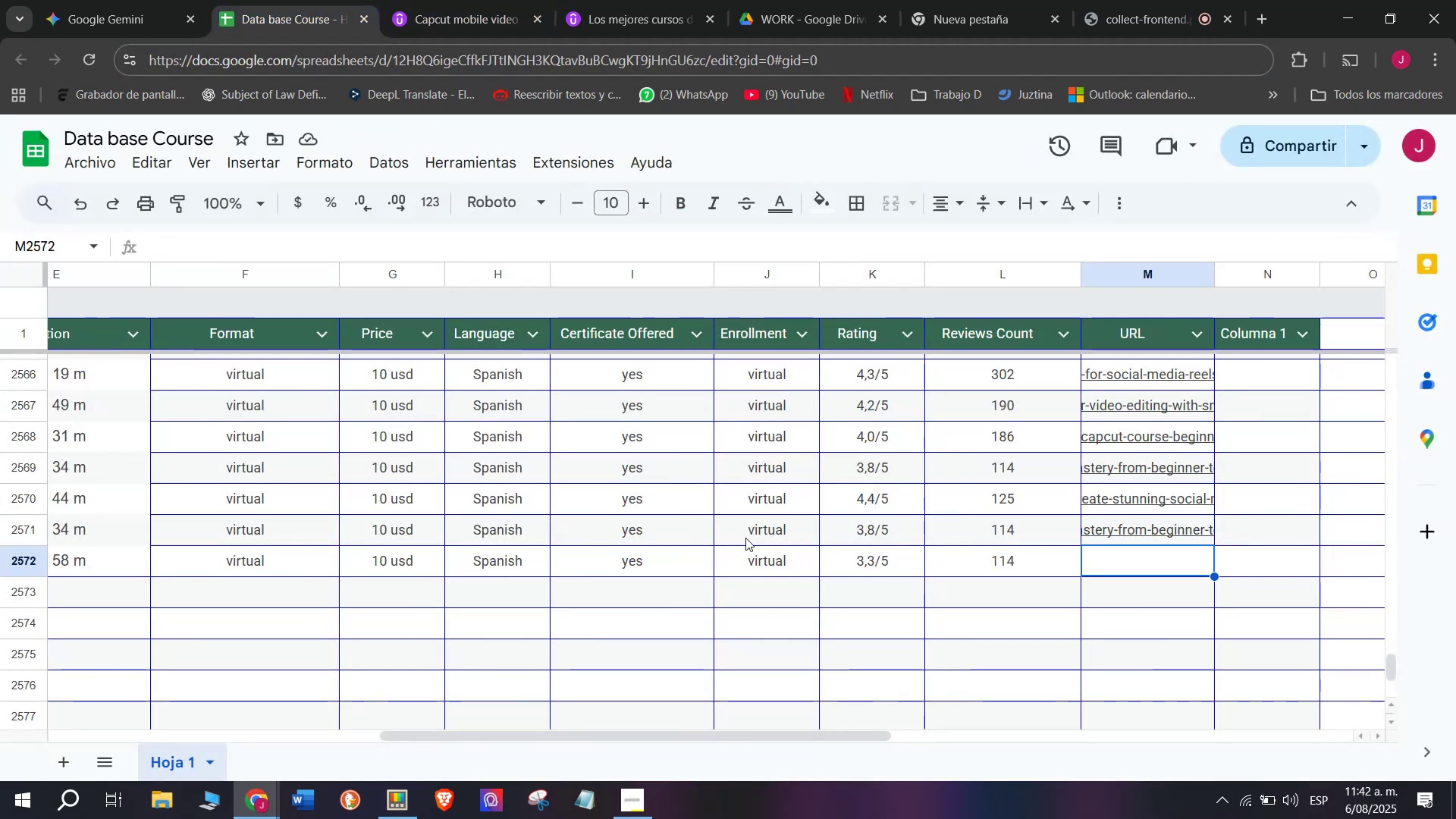 
key(Control+V)
 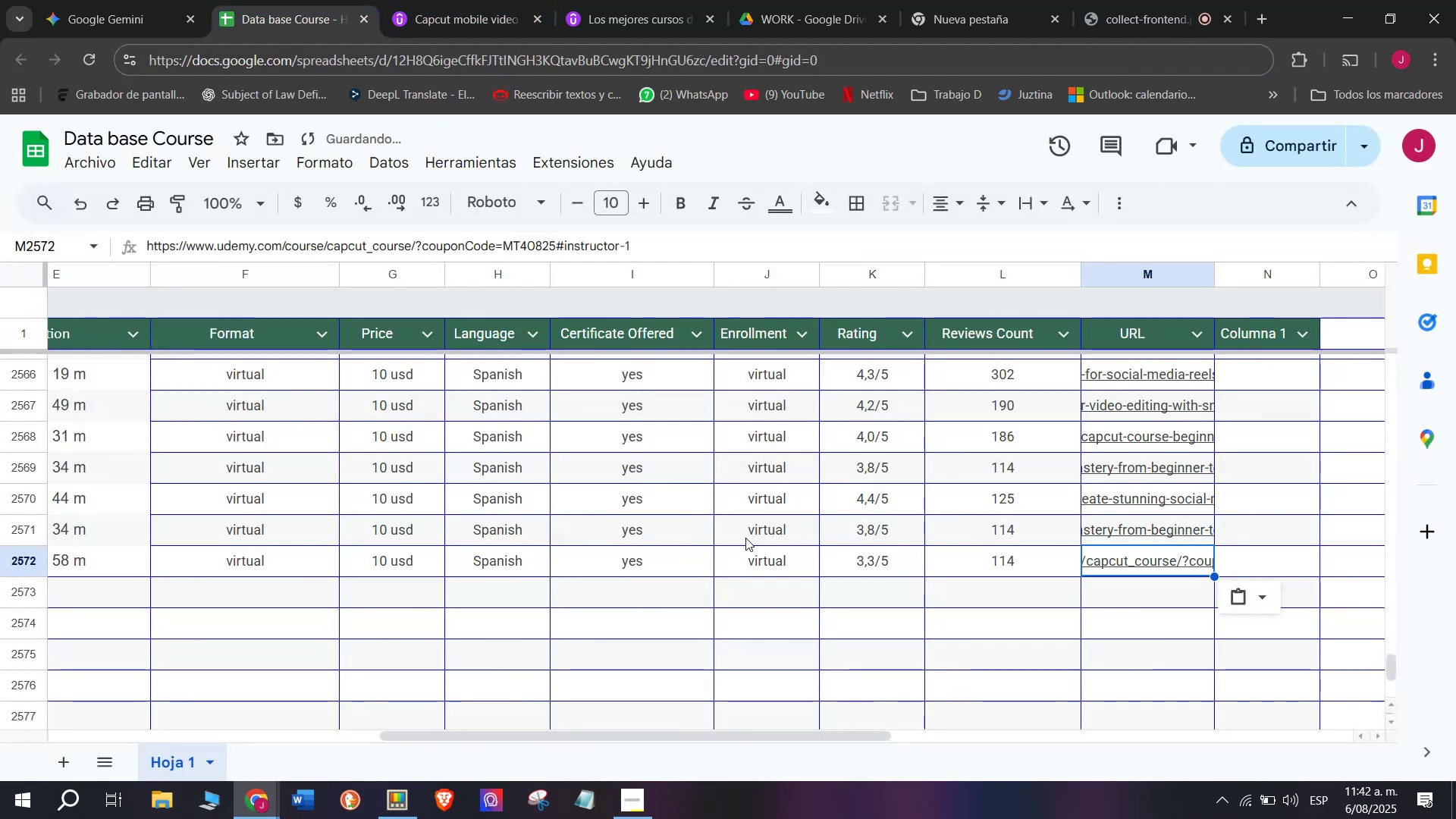 
scroll: coordinate [322, 592], scroll_direction: up, amount: 4.0
 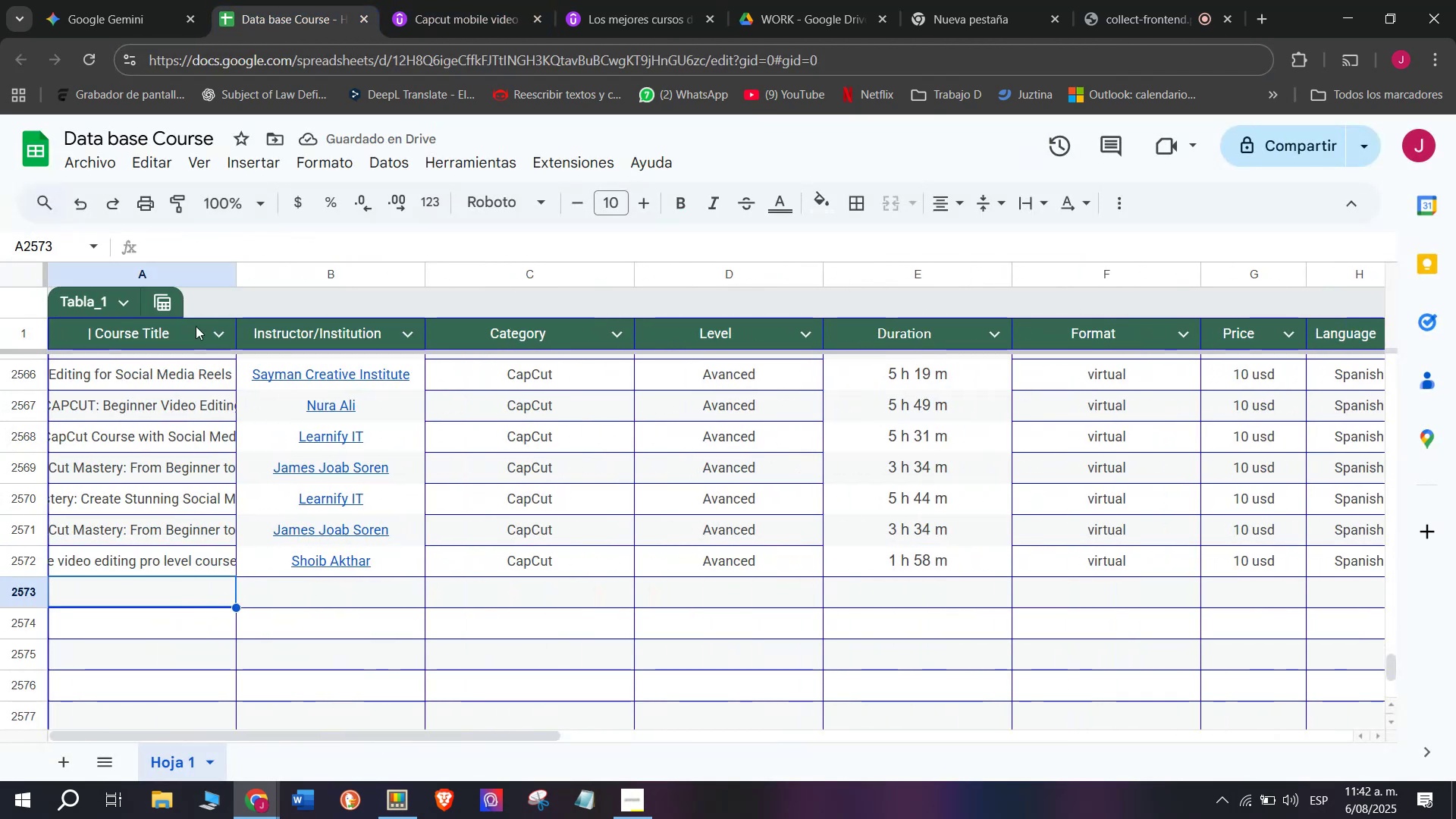 
left_click([476, 0])
 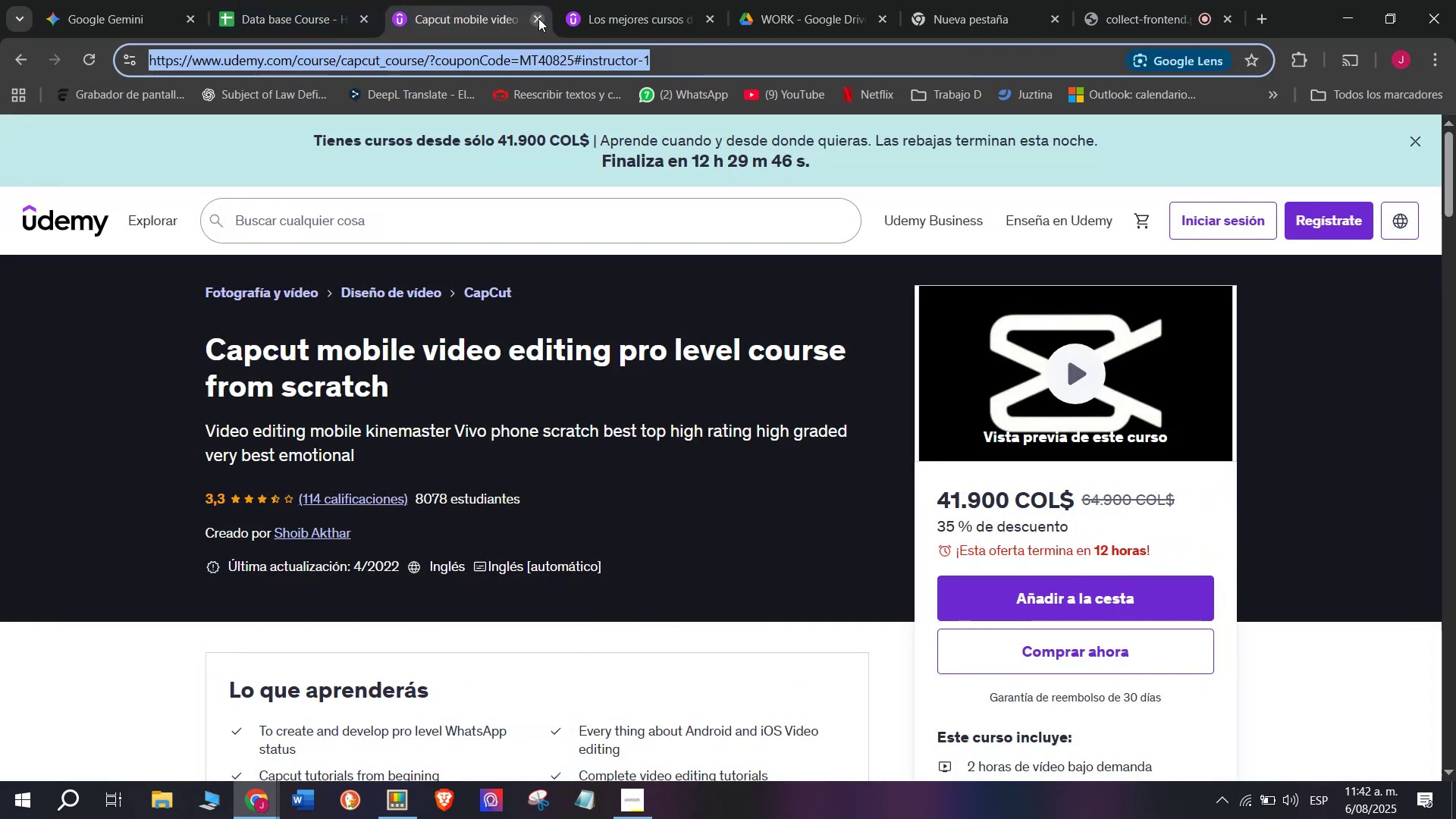 
left_click([541, 18])
 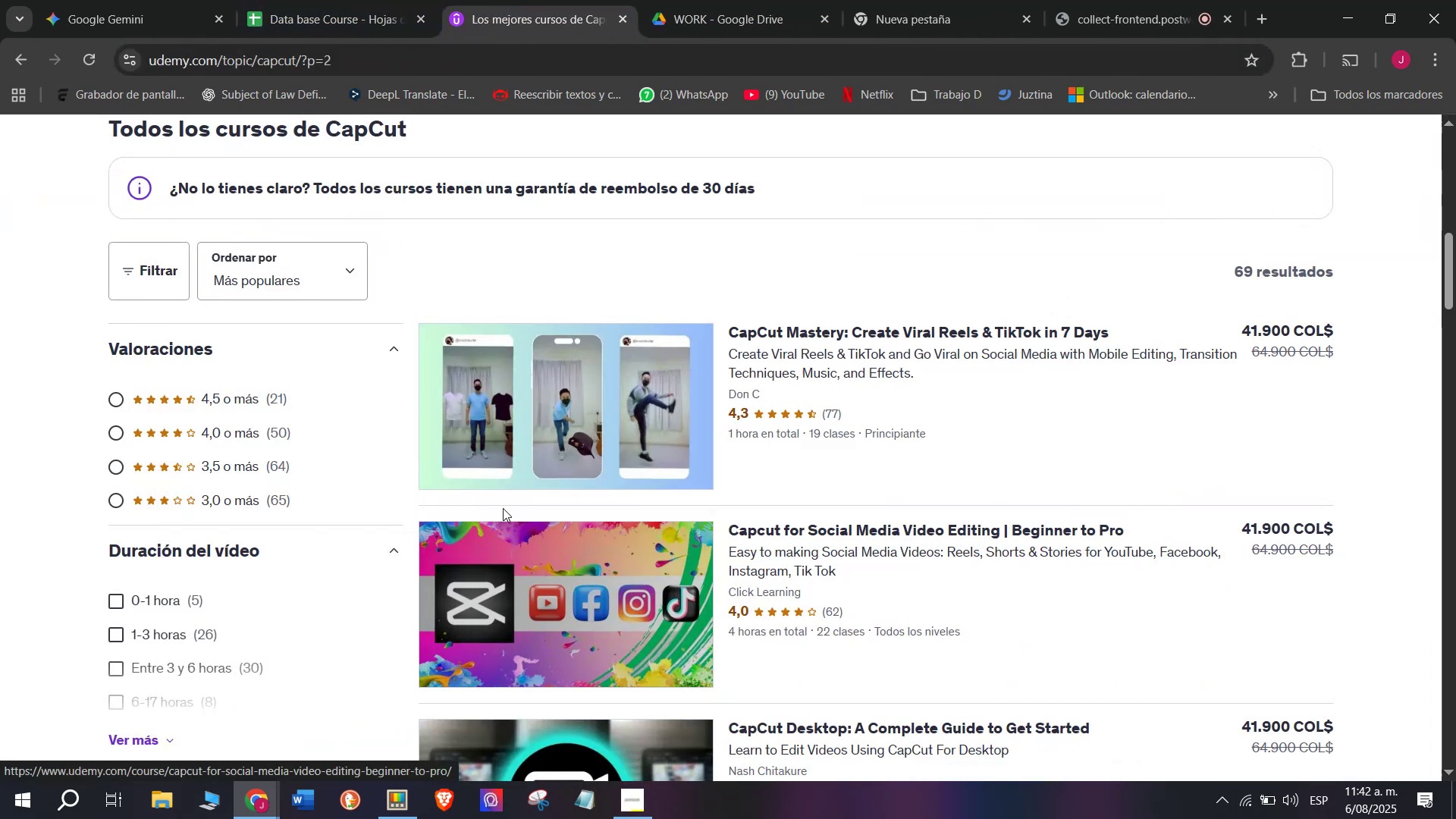 
scroll: coordinate [561, 515], scroll_direction: down, amount: 3.0
 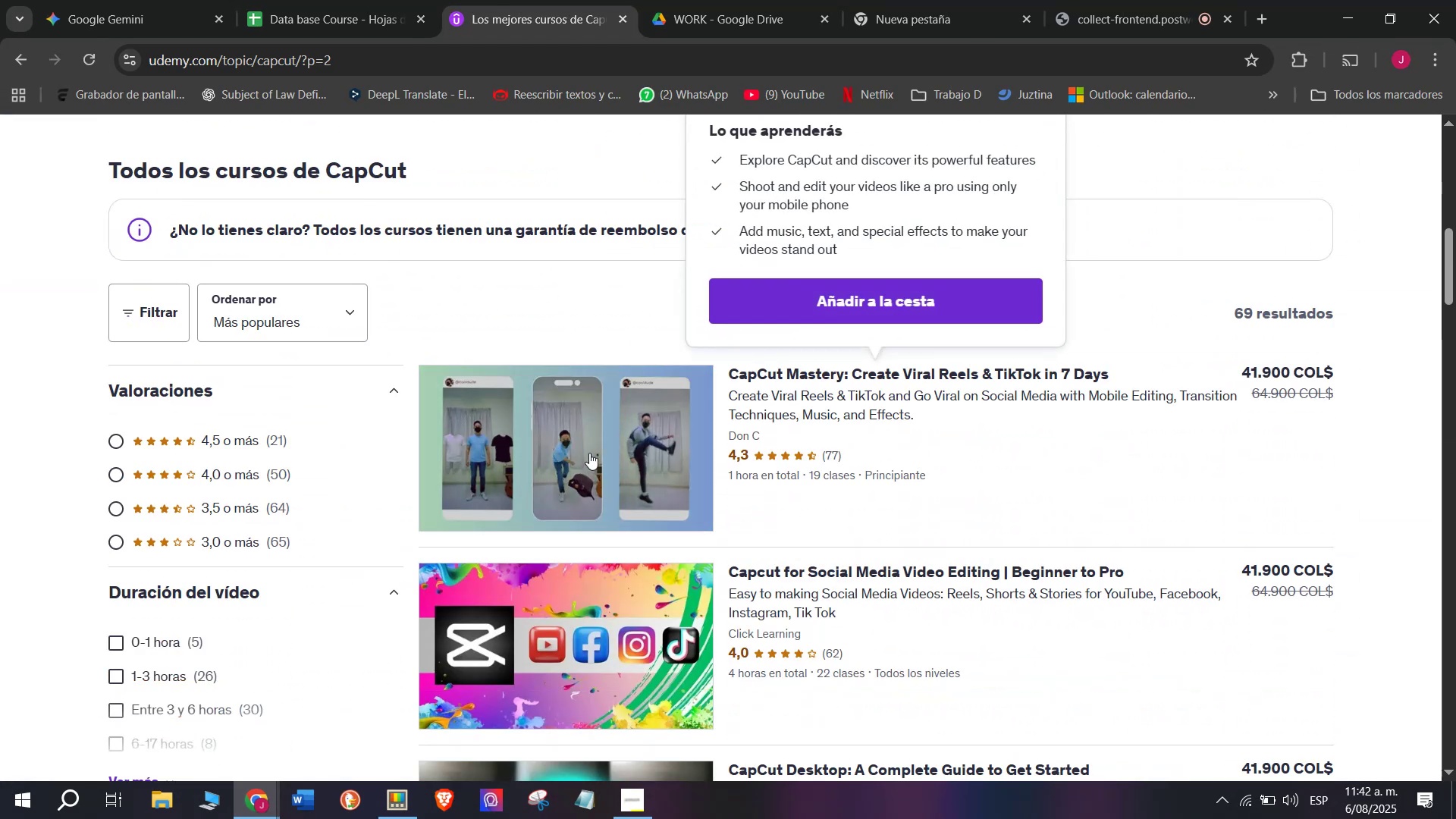 
hold_key(key=ControlLeft, duration=0.46)
 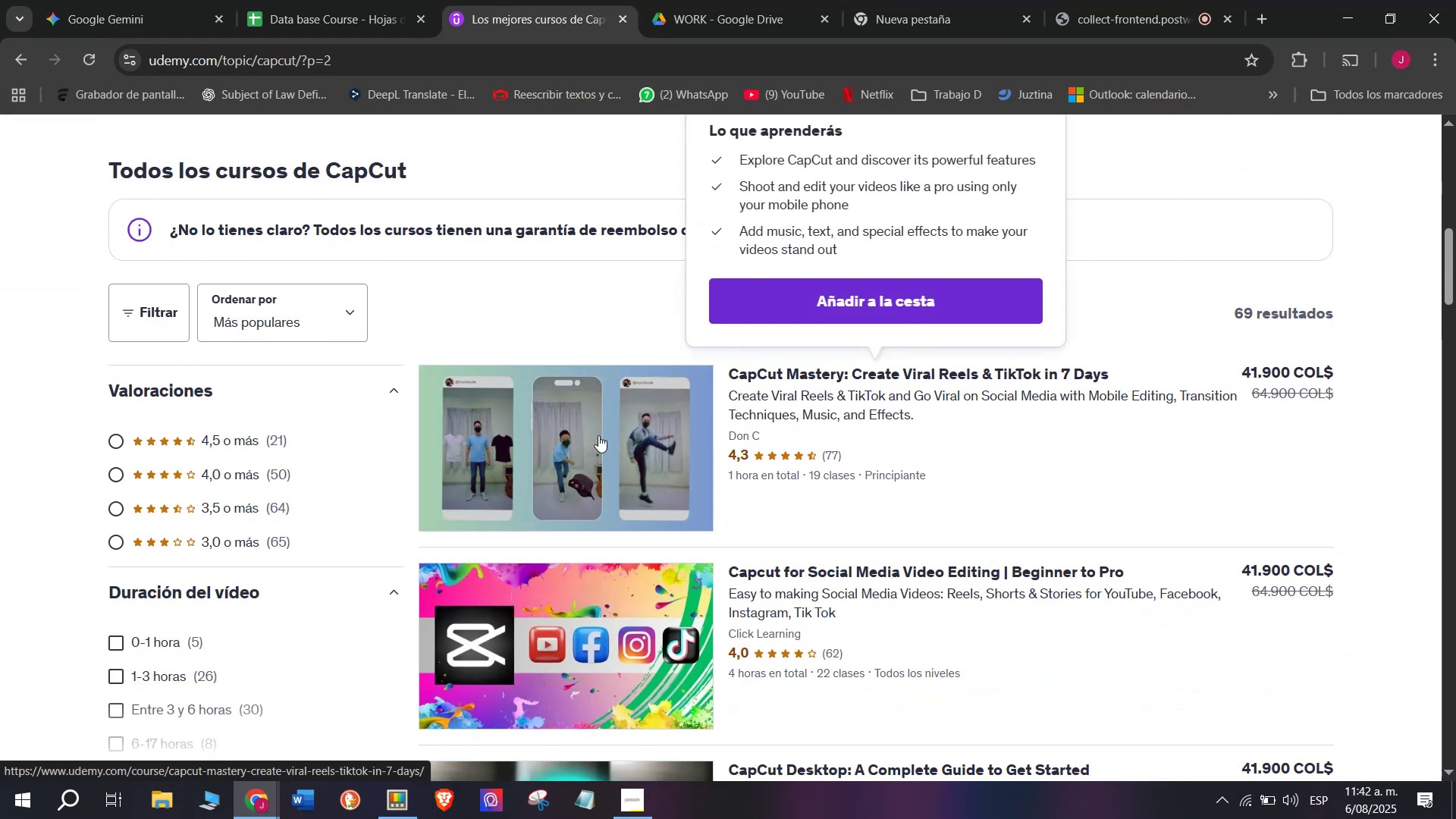 
scroll: coordinate [598, 435], scroll_direction: down, amount: 1.0
 